 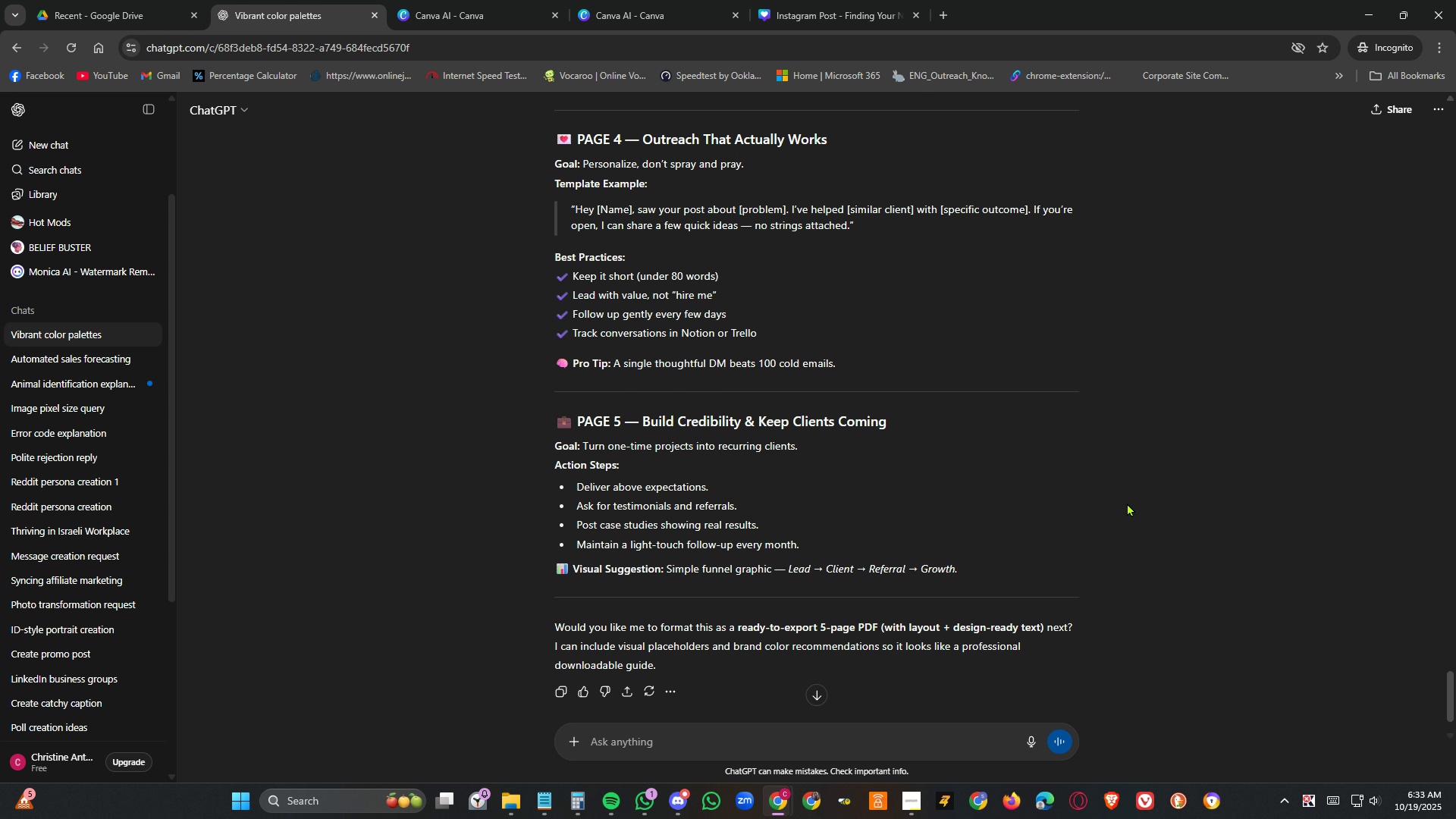 
scroll: coordinate [1127, 503], scroll_direction: down, amount: 2.0
 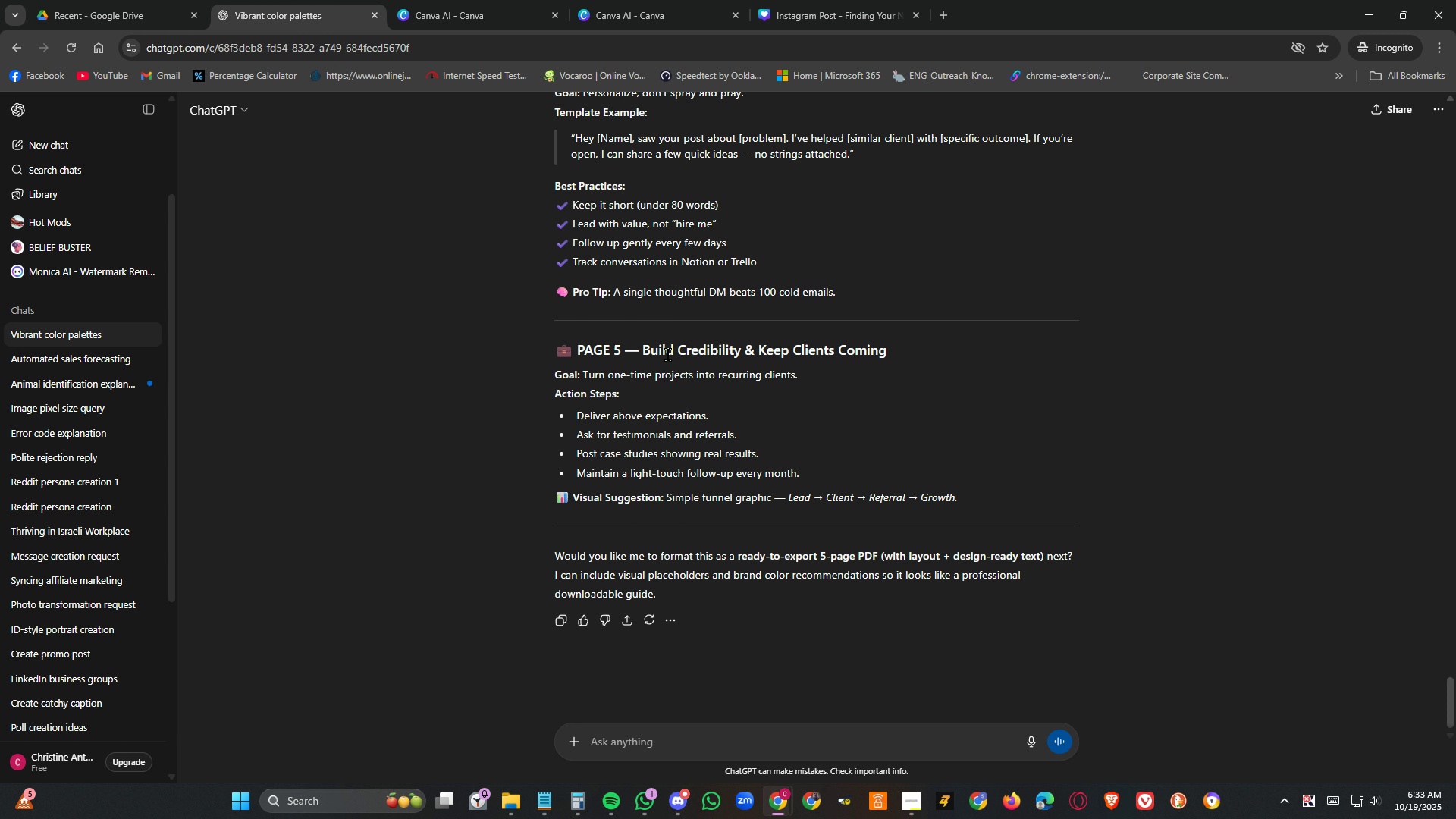 
left_click_drag(start_coordinate=[642, 353], to_coordinate=[919, 347])
 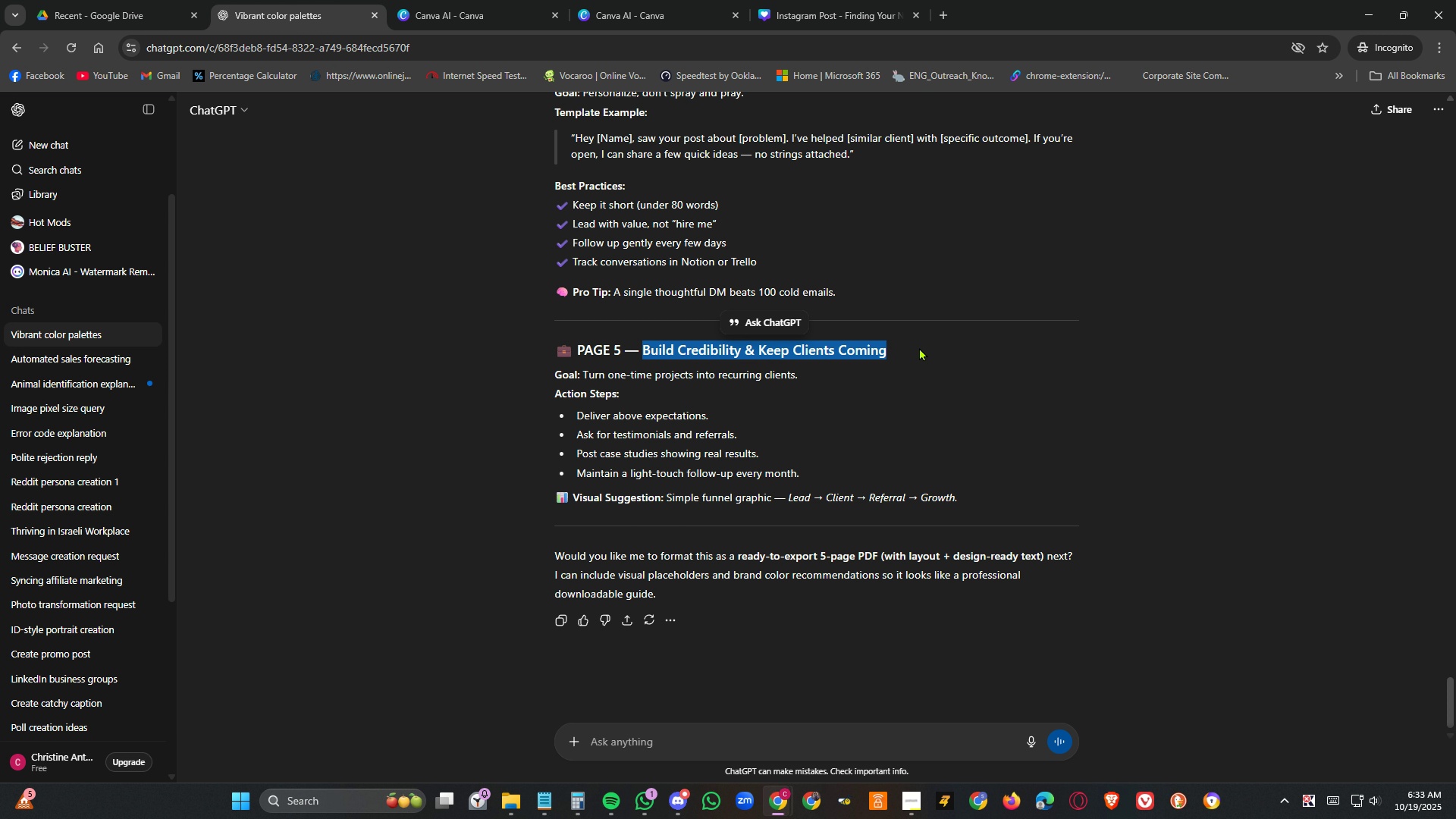 
key(Control+C)
 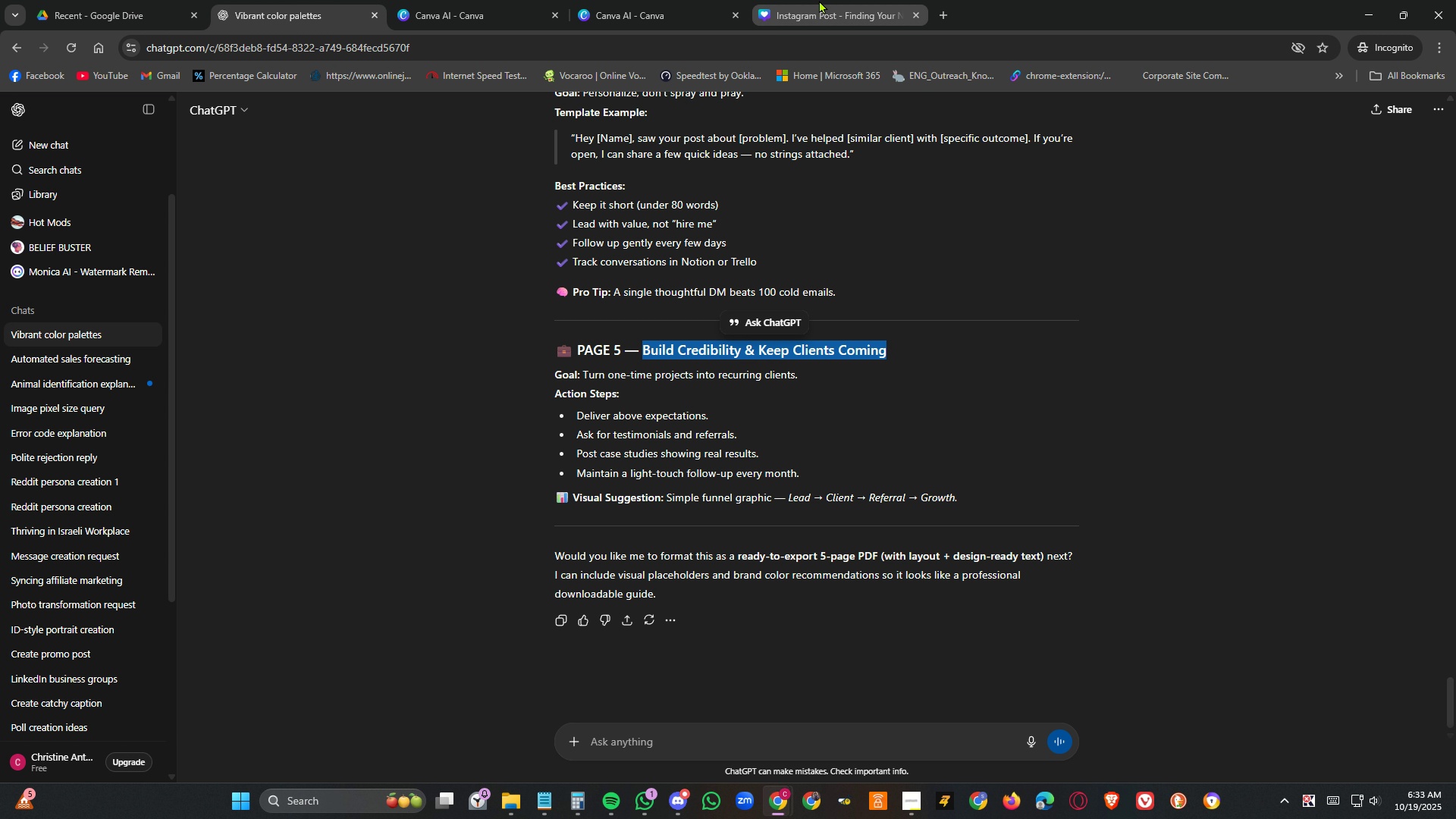 
left_click([819, 0])
 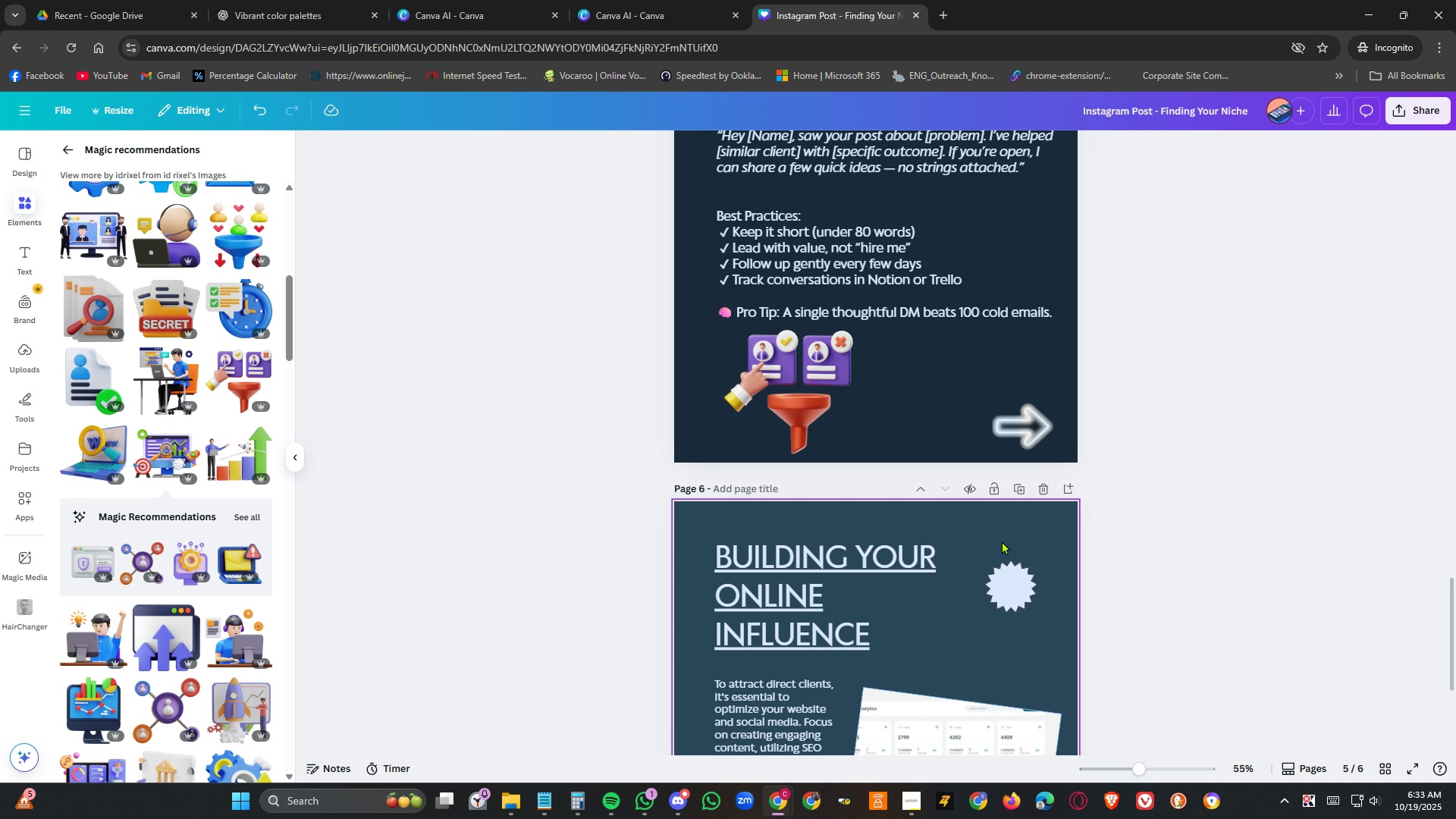 
scroll: coordinate [1002, 535], scroll_direction: down, amount: 2.0
 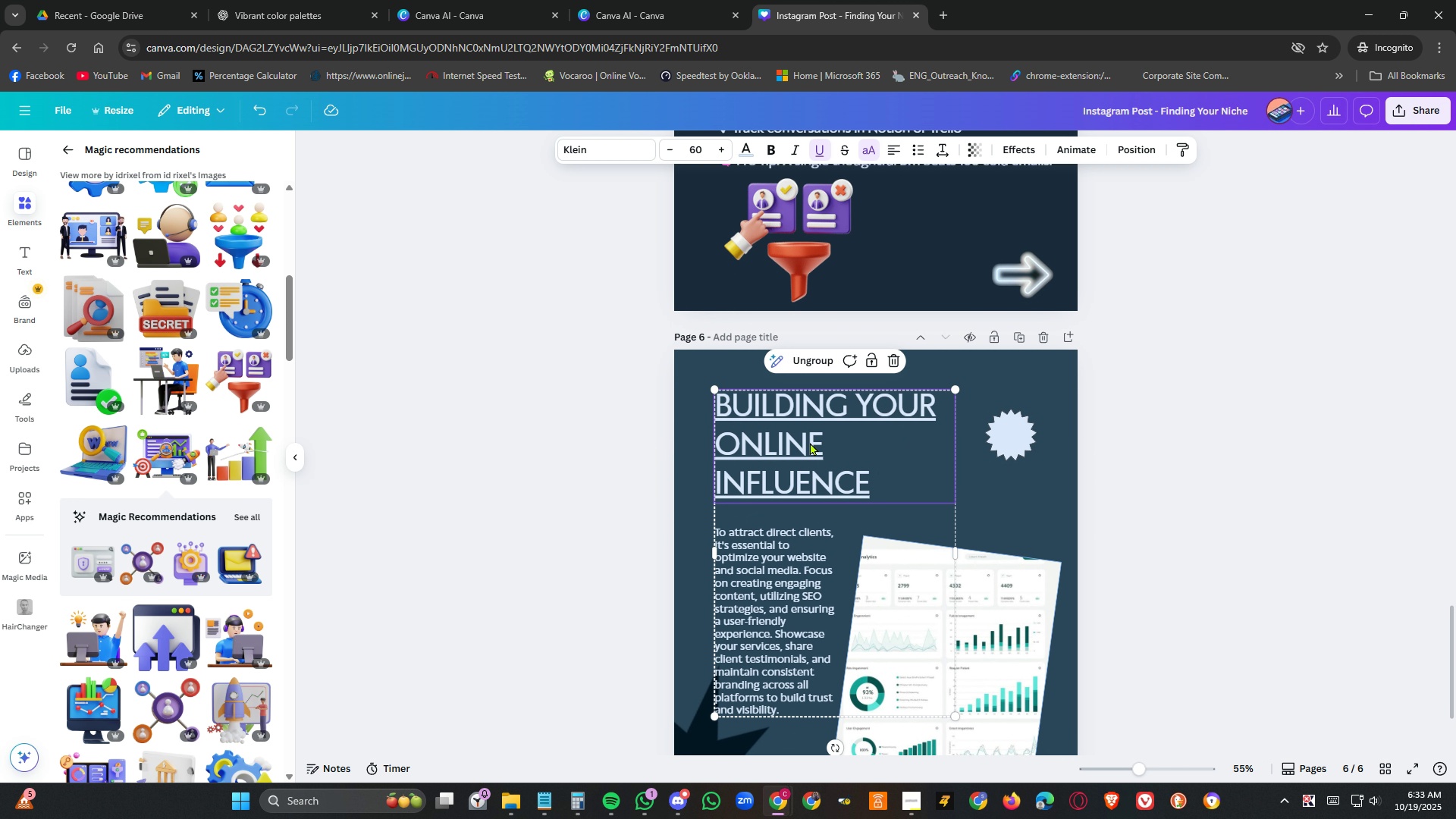 
double_click([810, 442])
 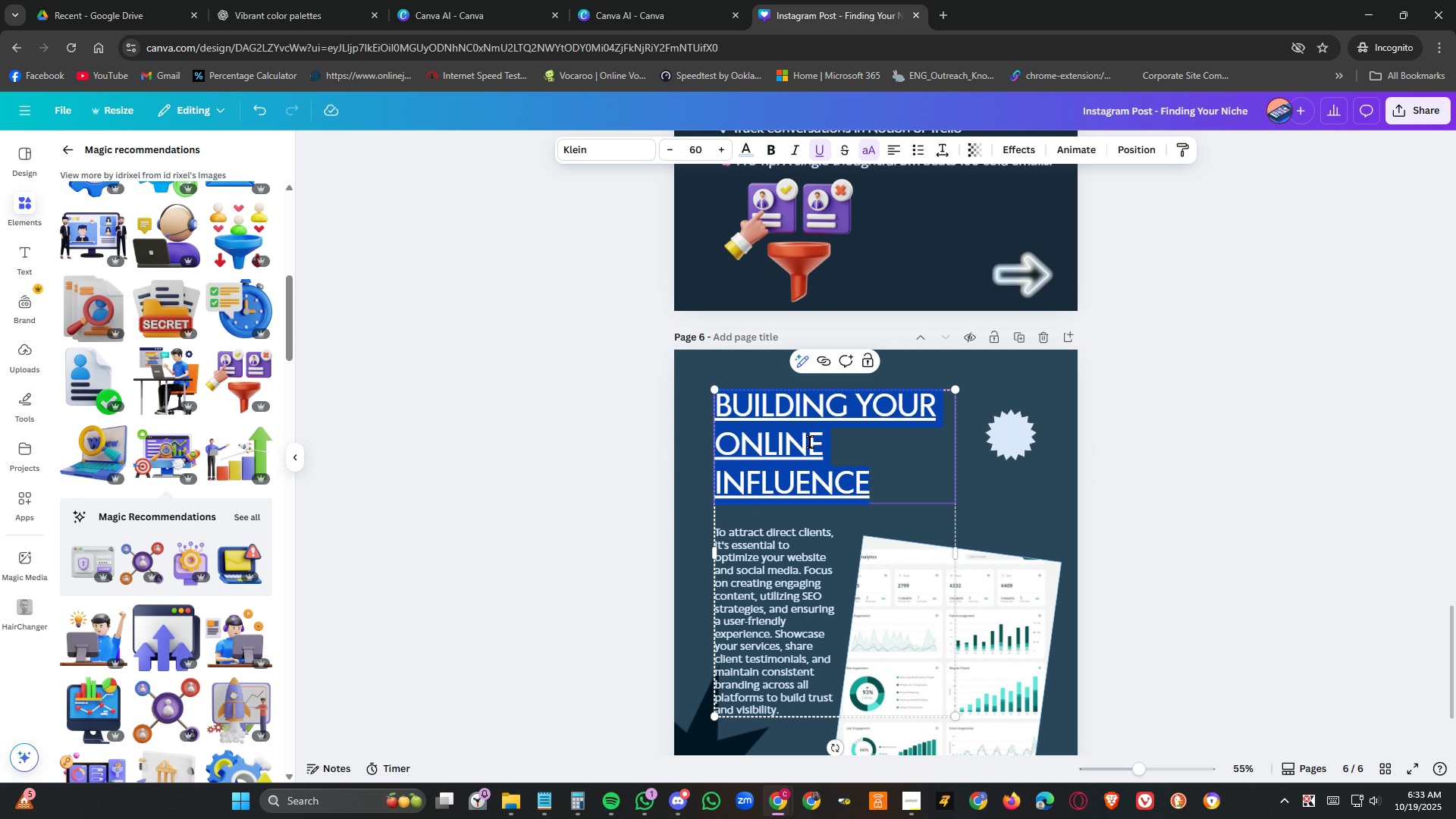 
triple_click([810, 442])
 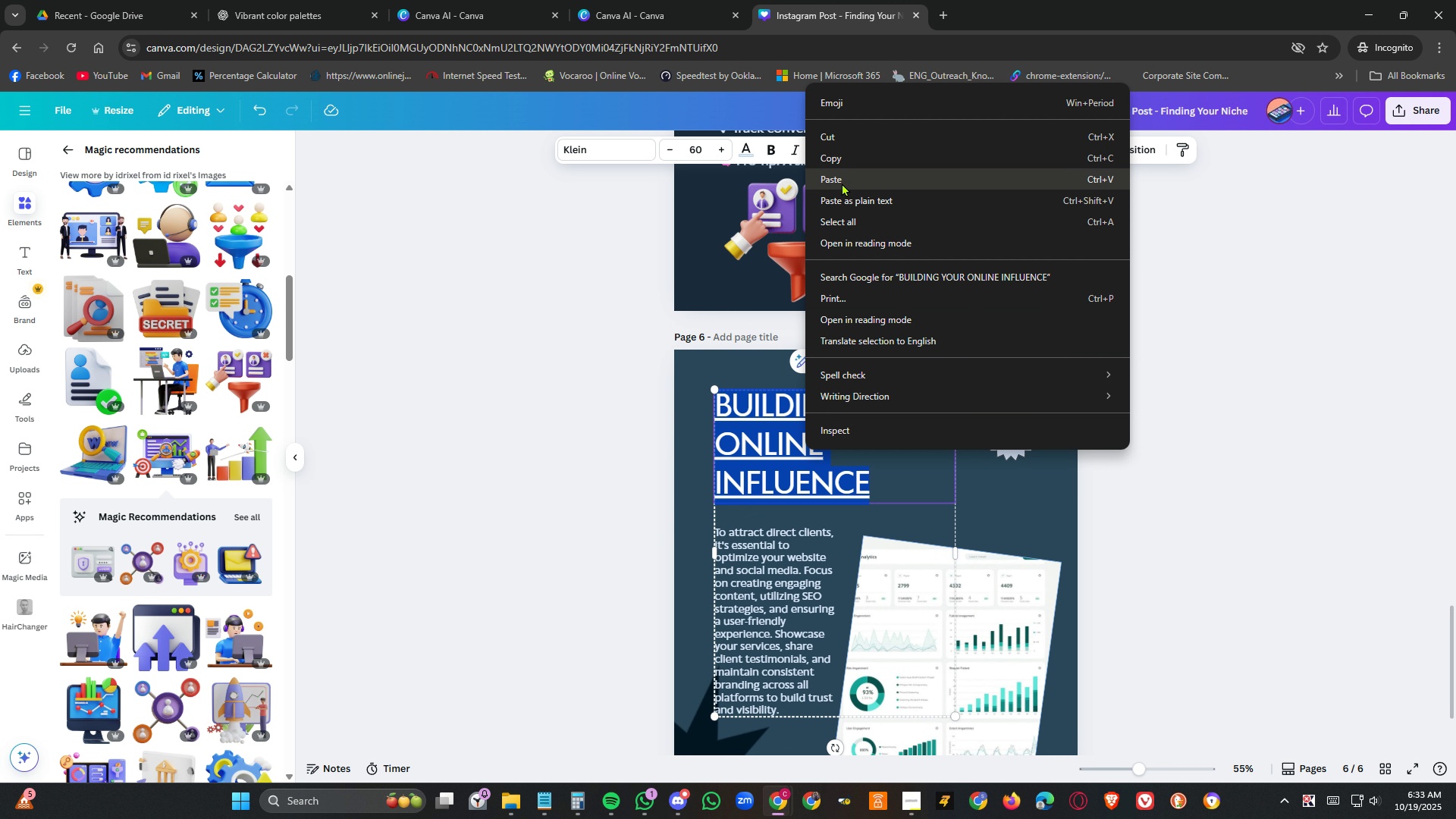 
left_click([843, 178])
 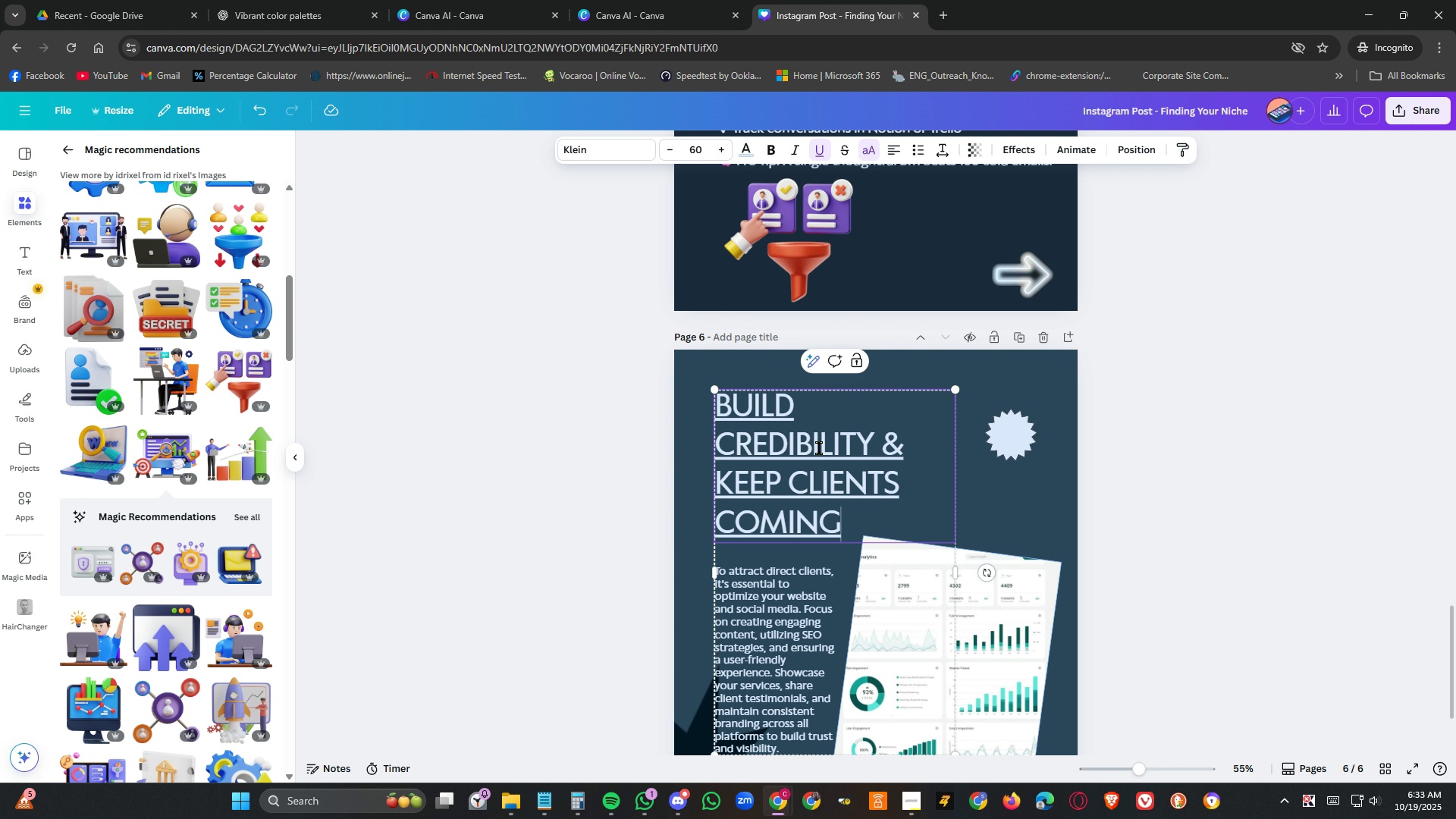 
double_click([819, 448])
 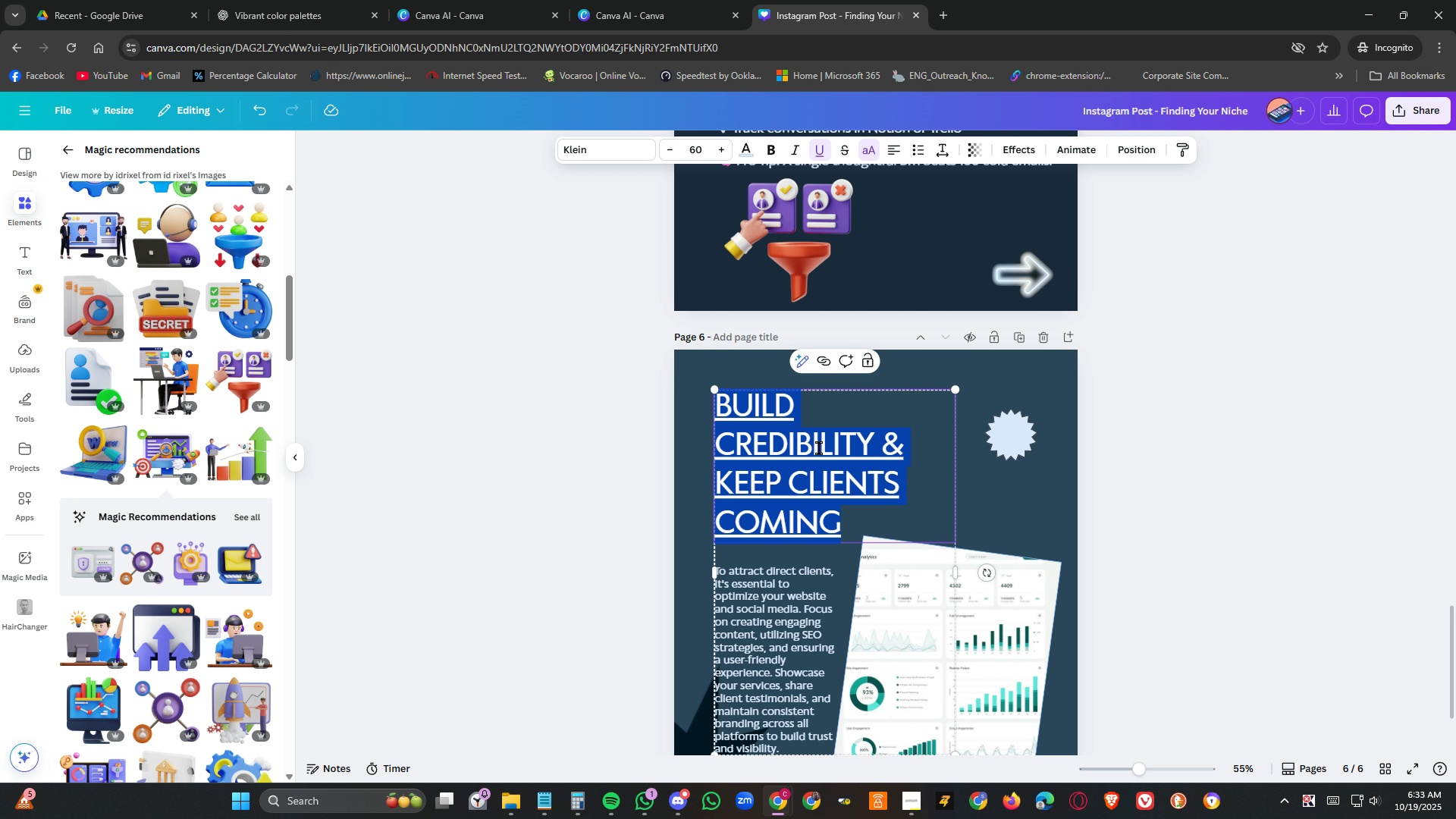 
triple_click([819, 448])
 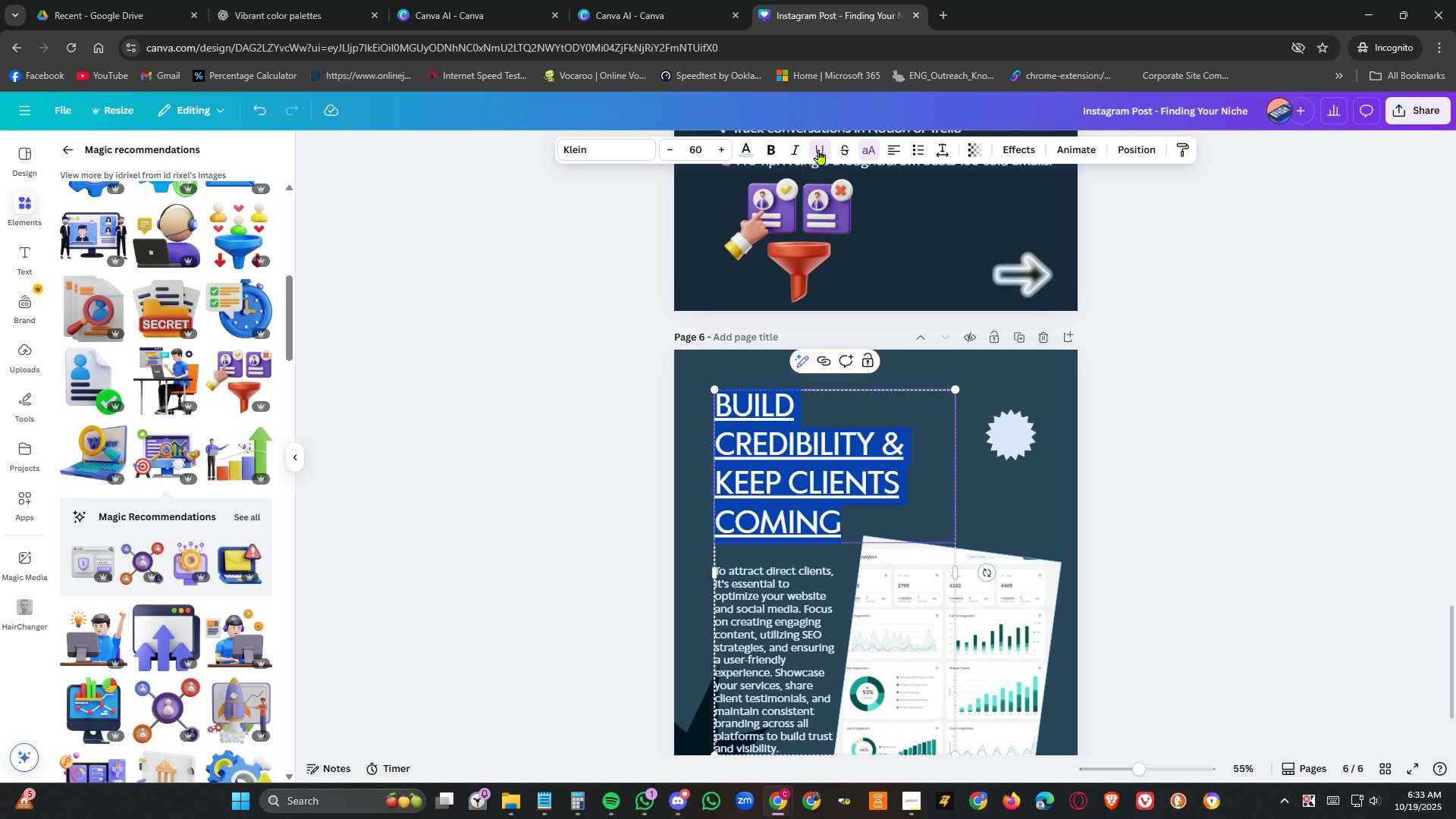 
left_click([819, 149])
 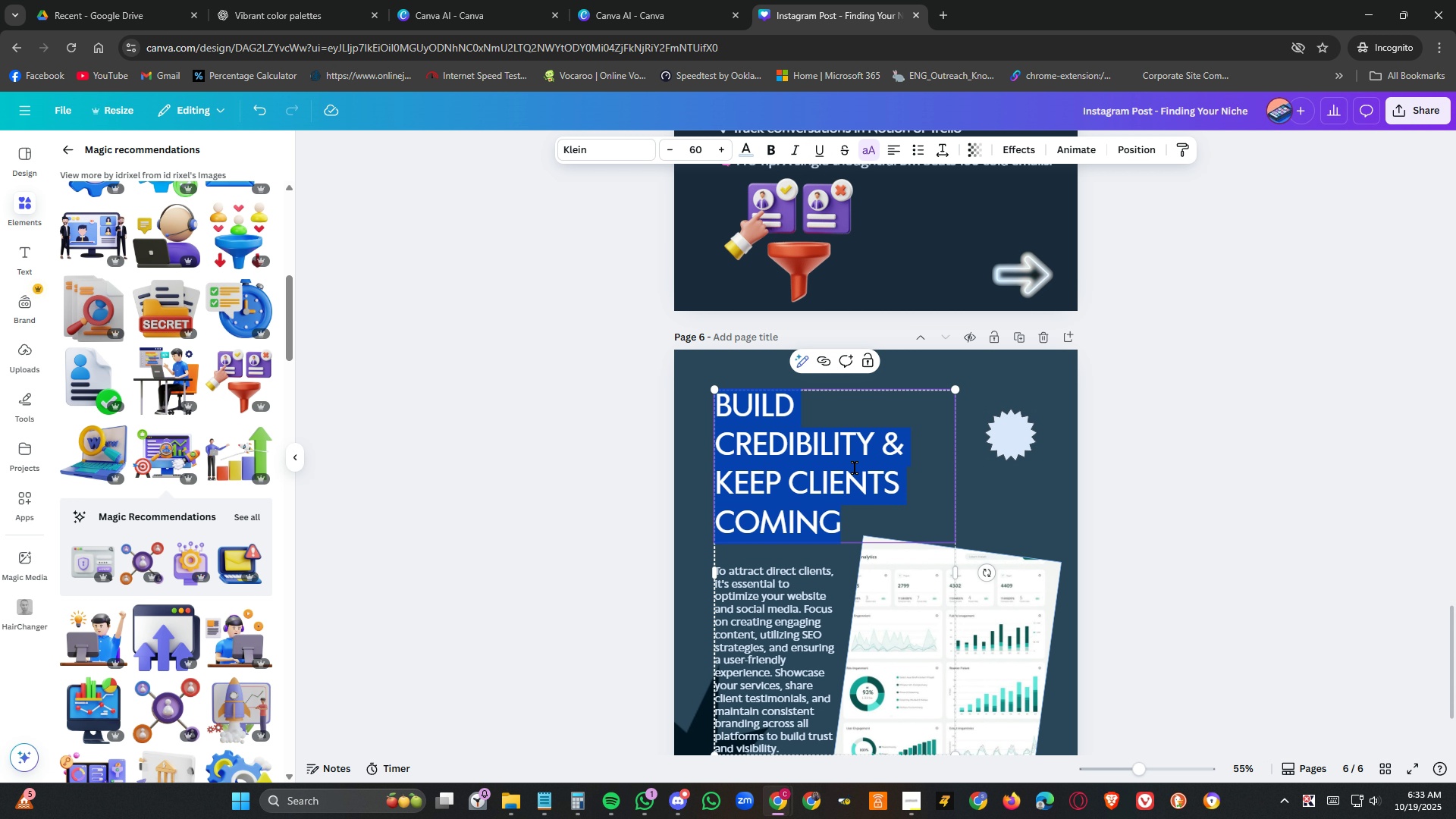 
left_click([1018, 441])
 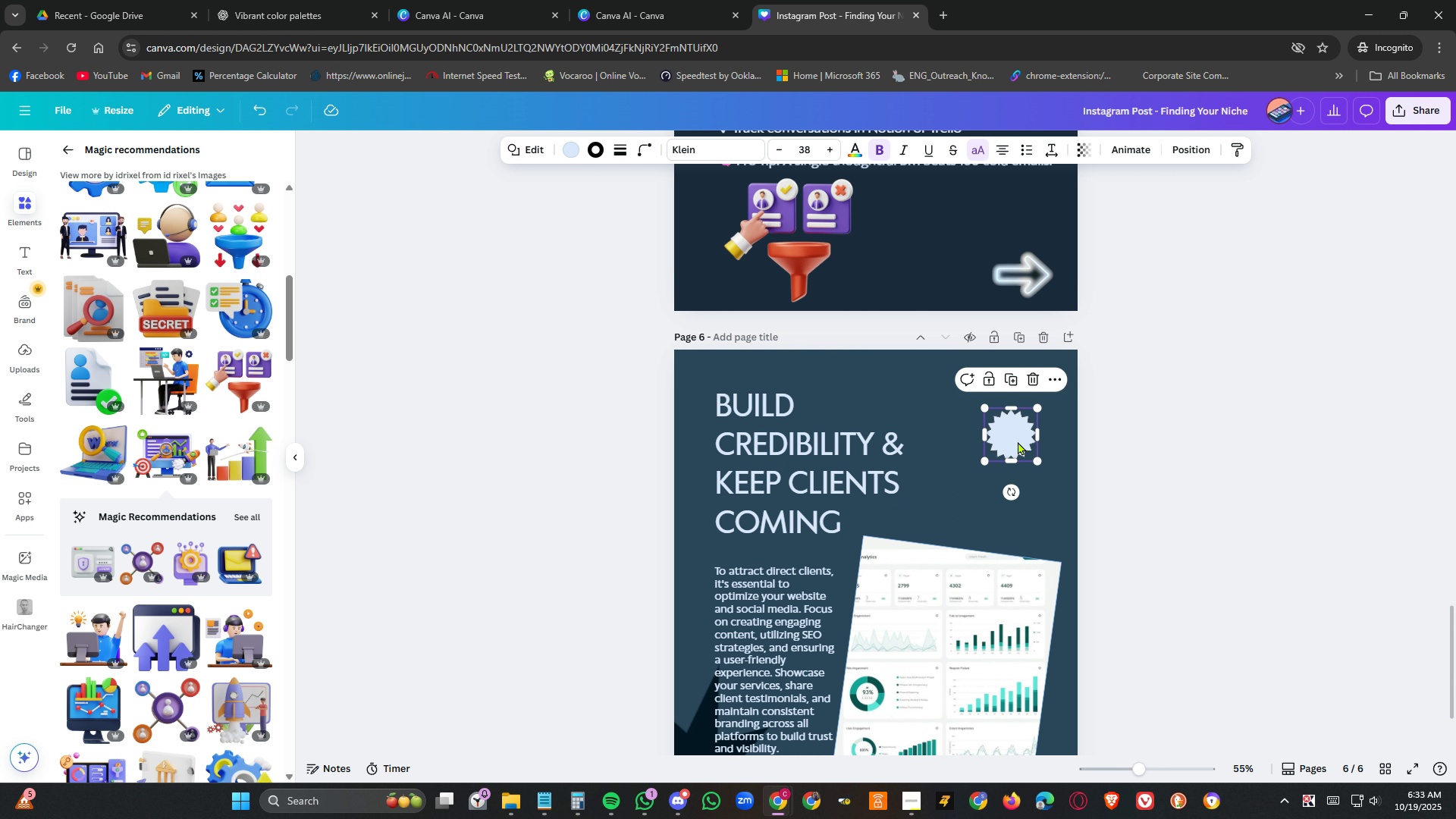 
key(Delete)
 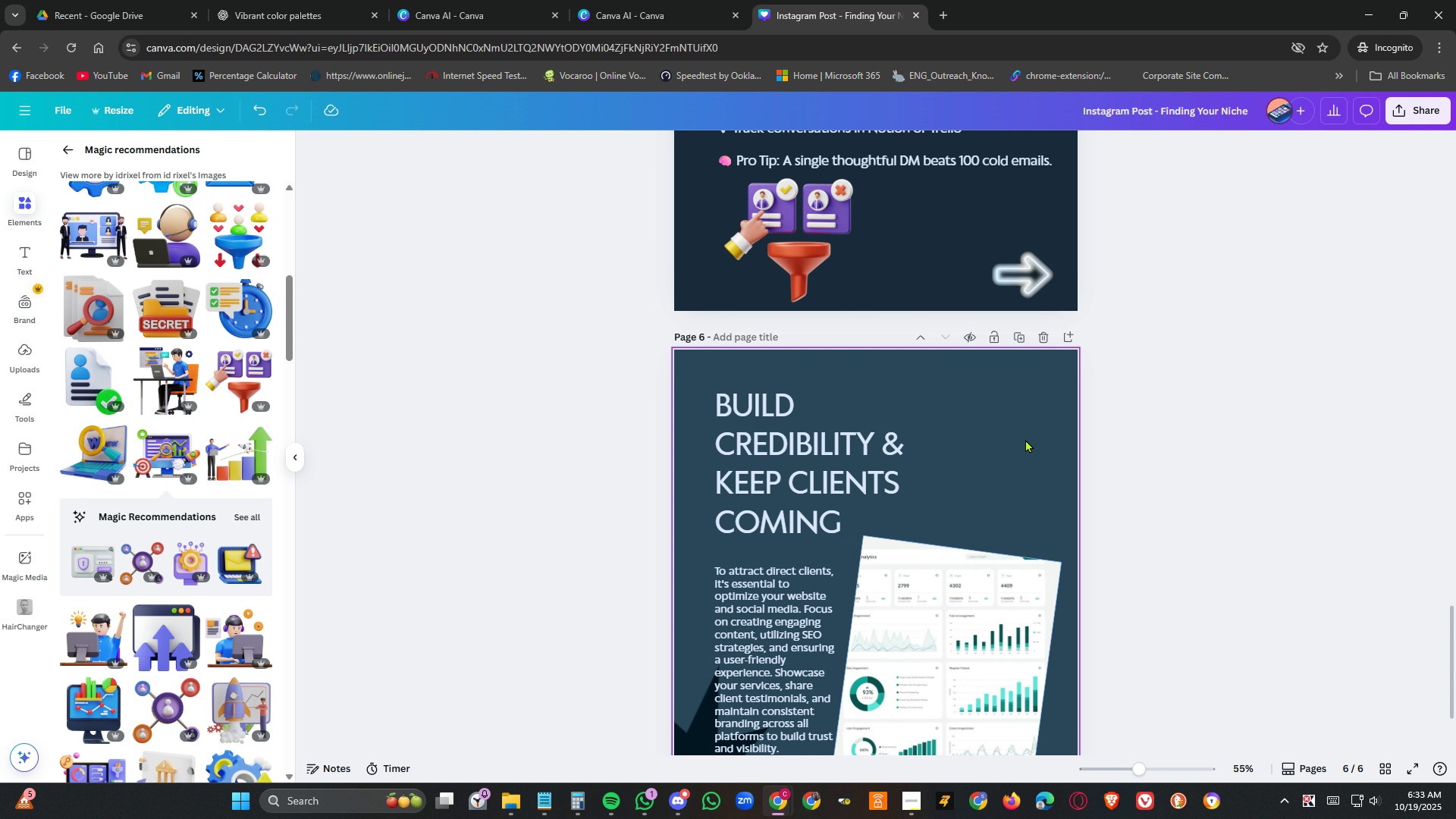 
scroll: coordinate [1026, 439], scroll_direction: down, amount: 3.0
 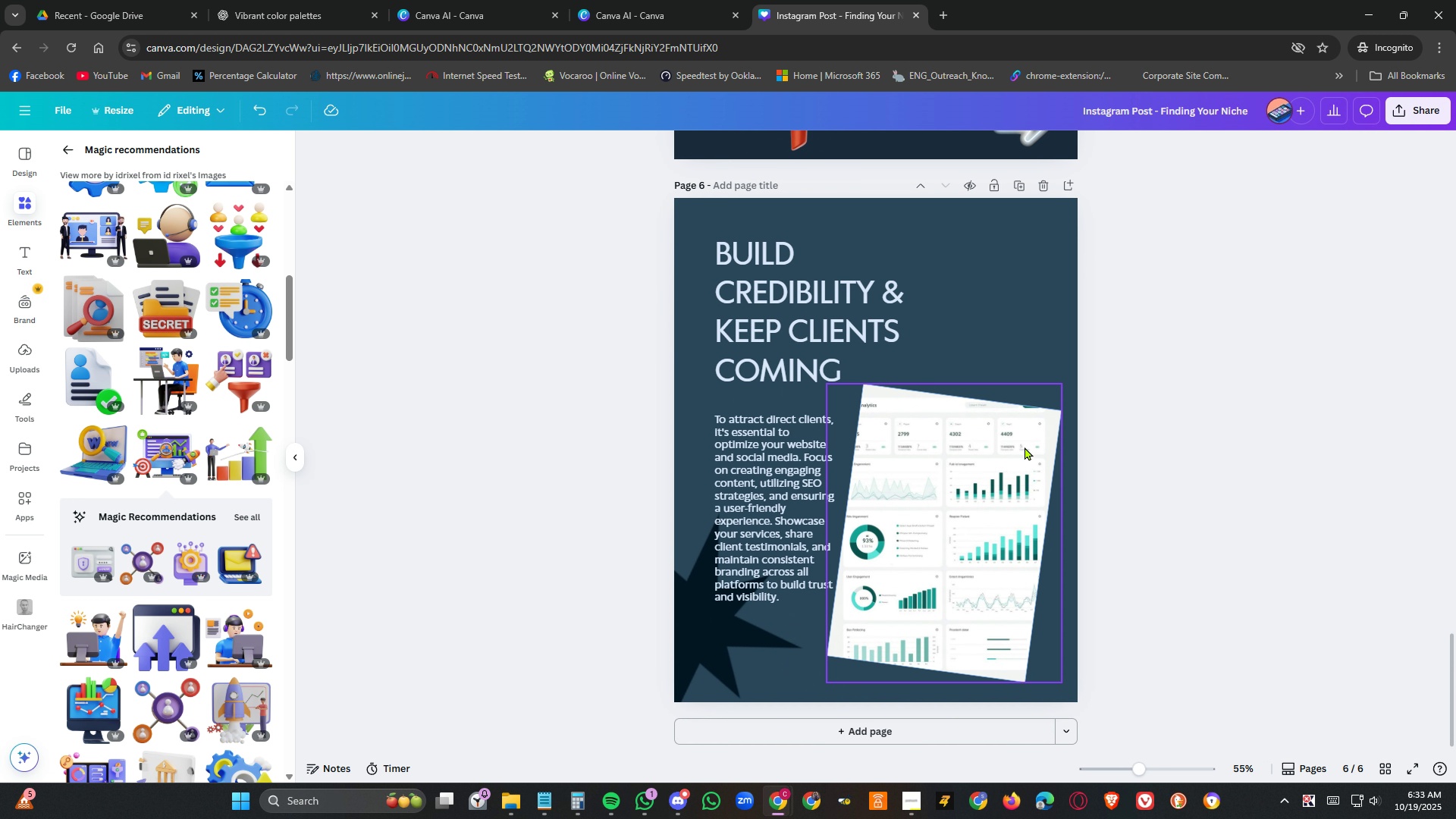 
left_click([1025, 447])
 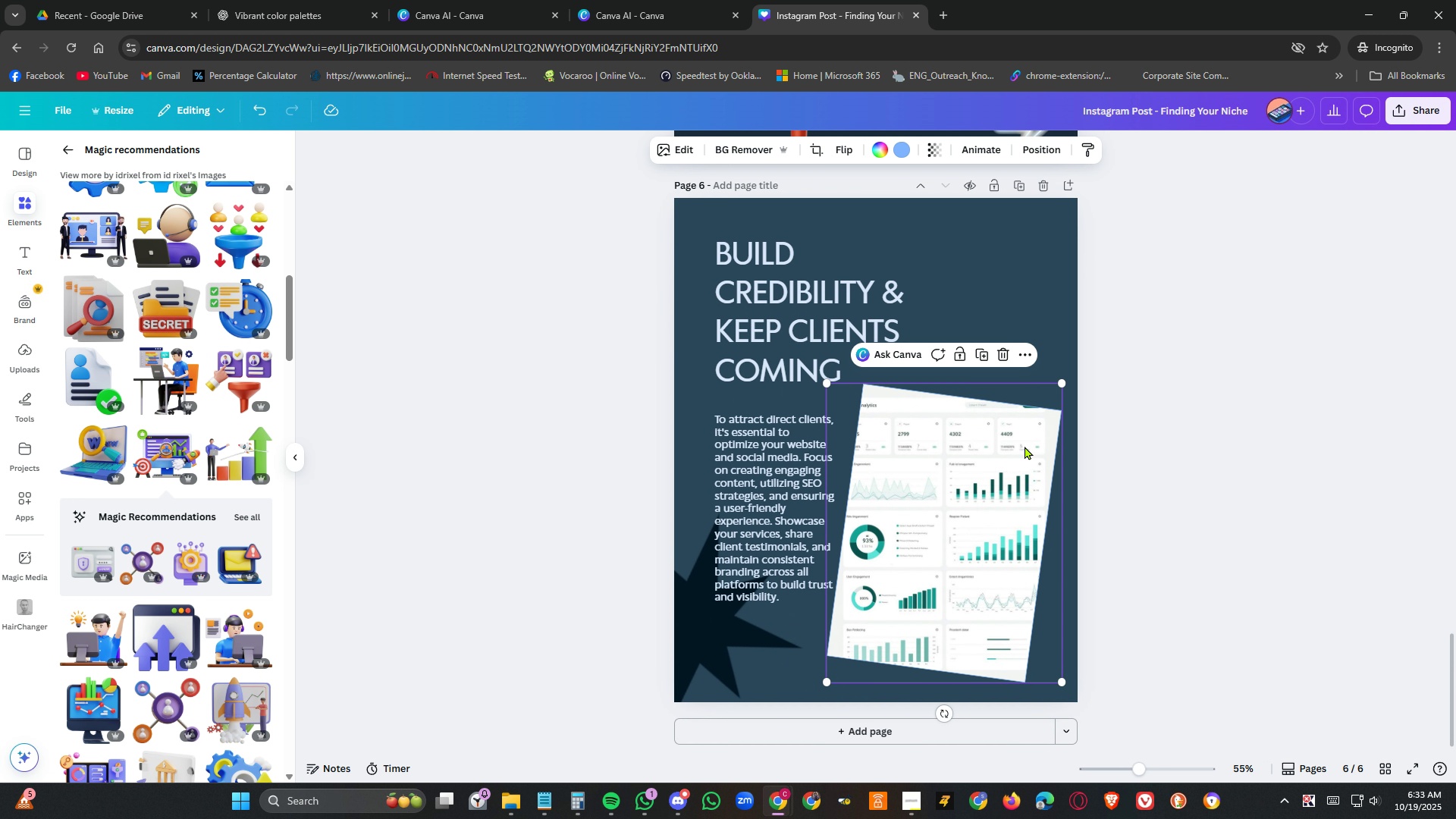 
scroll: coordinate [1025, 444], scroll_direction: up, amount: 6.0
 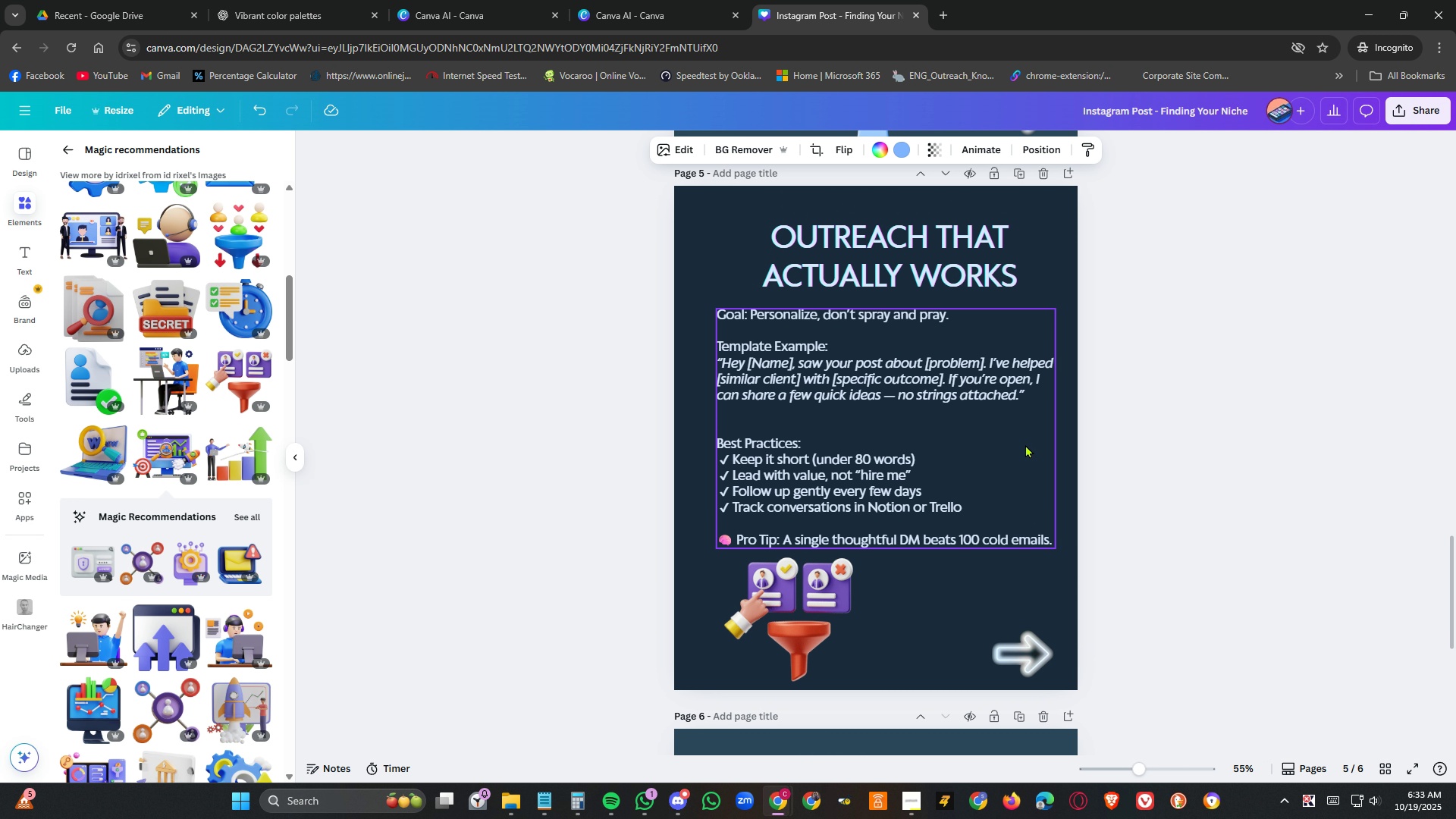 
left_click([1191, 463])
 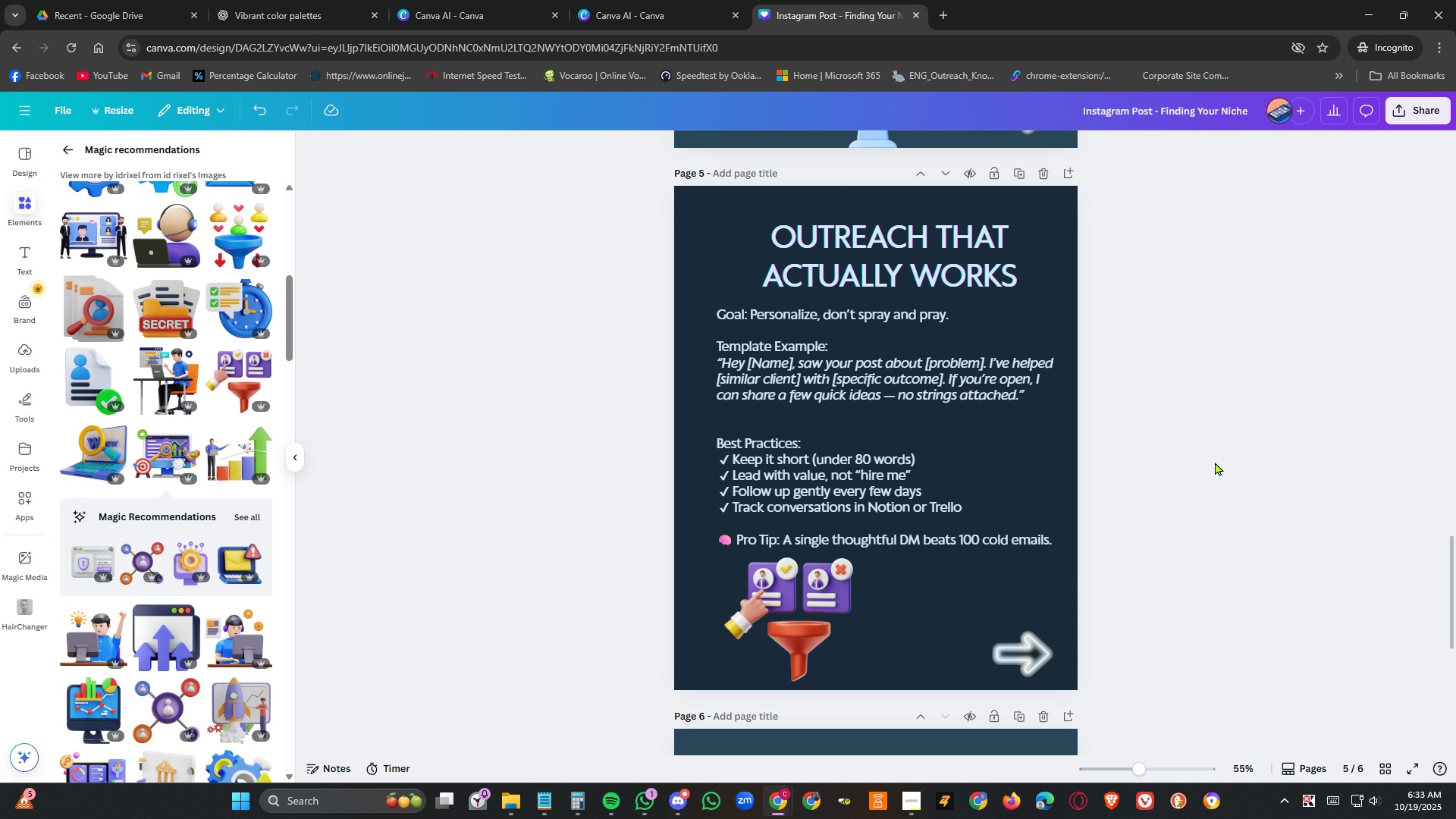 
scroll: coordinate [1213, 450], scroll_direction: up, amount: 21.0
 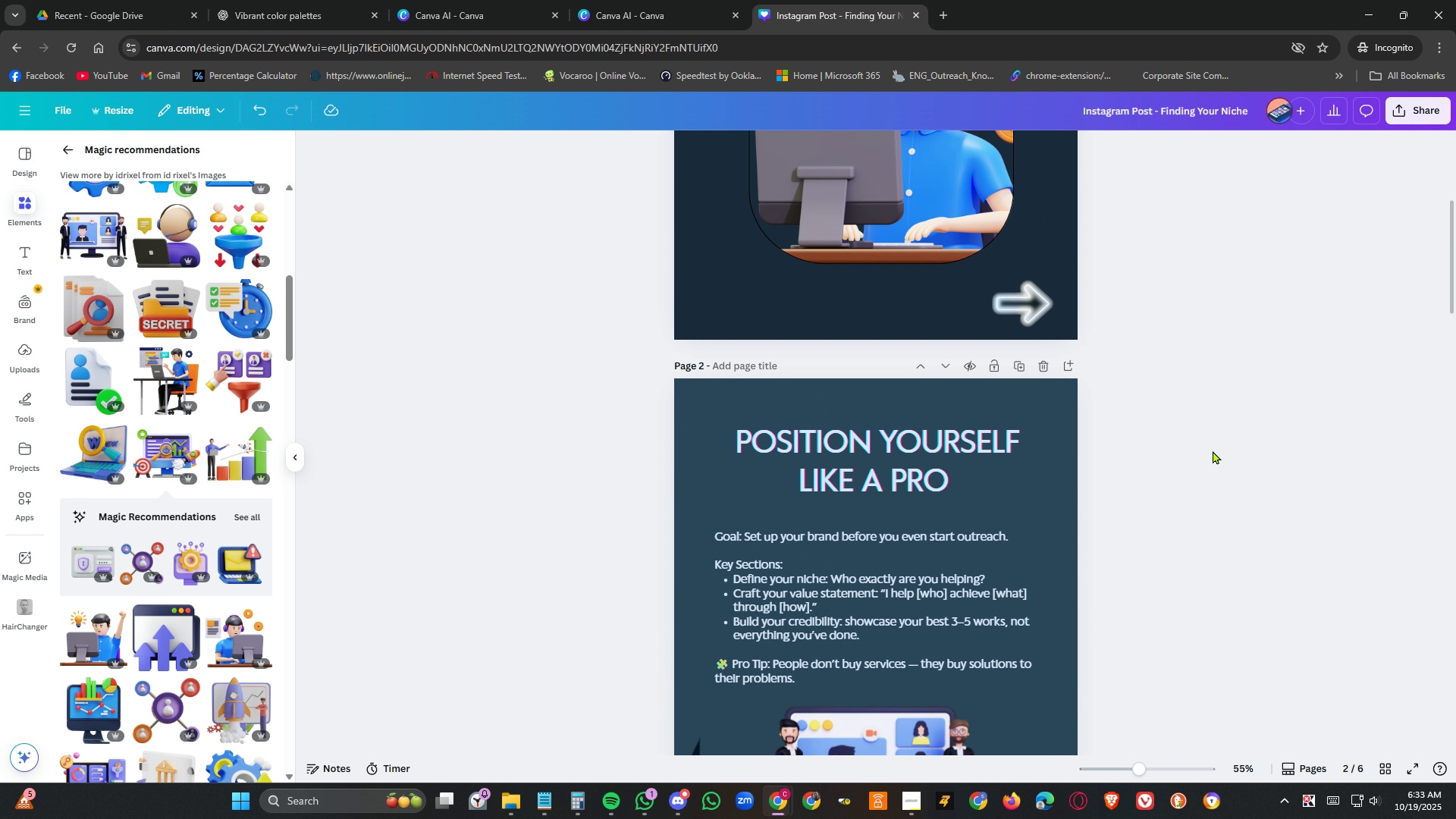 
scroll: coordinate [1211, 447], scroll_direction: down, amount: 20.0
 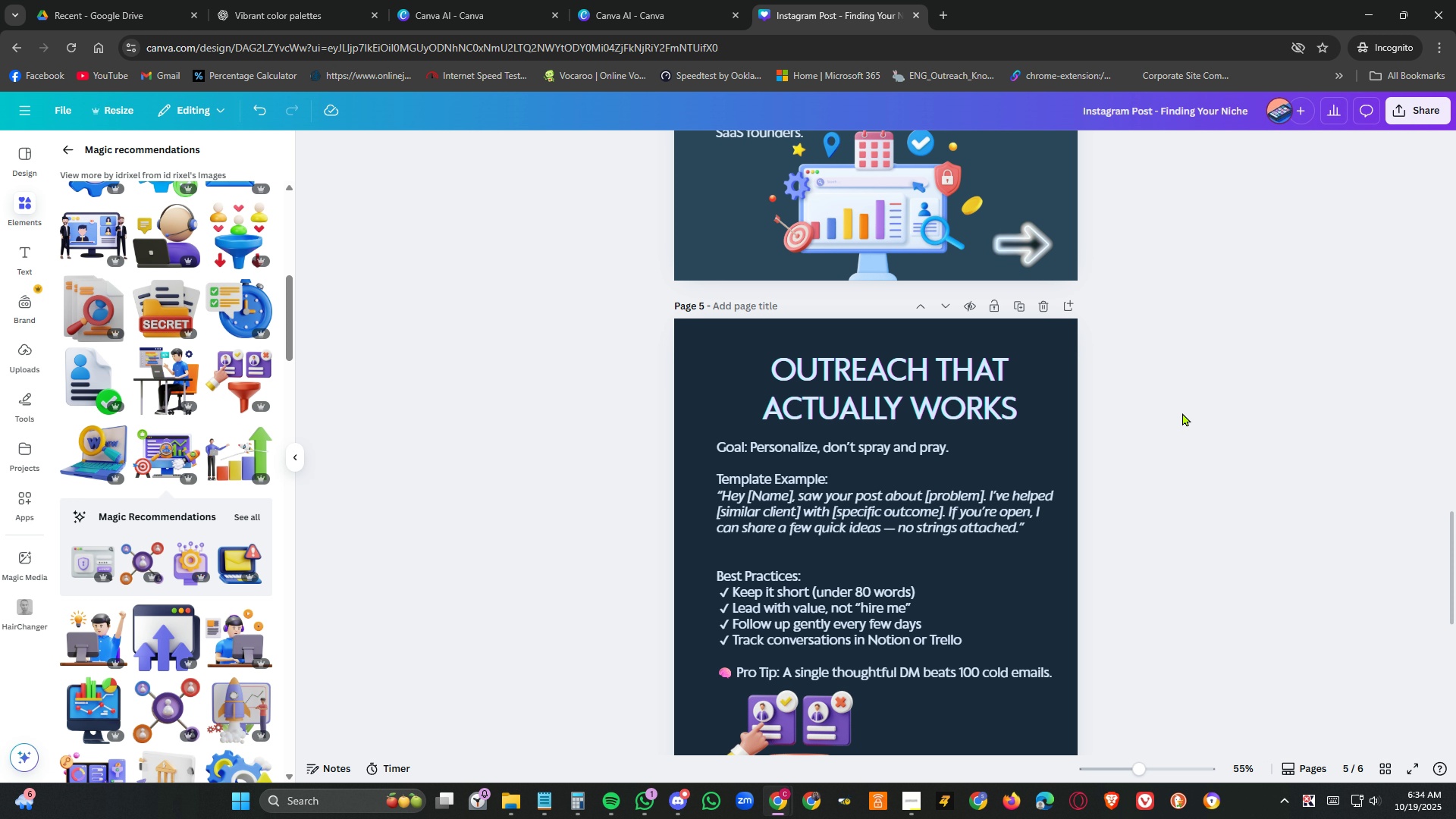 
wait(57.11)
 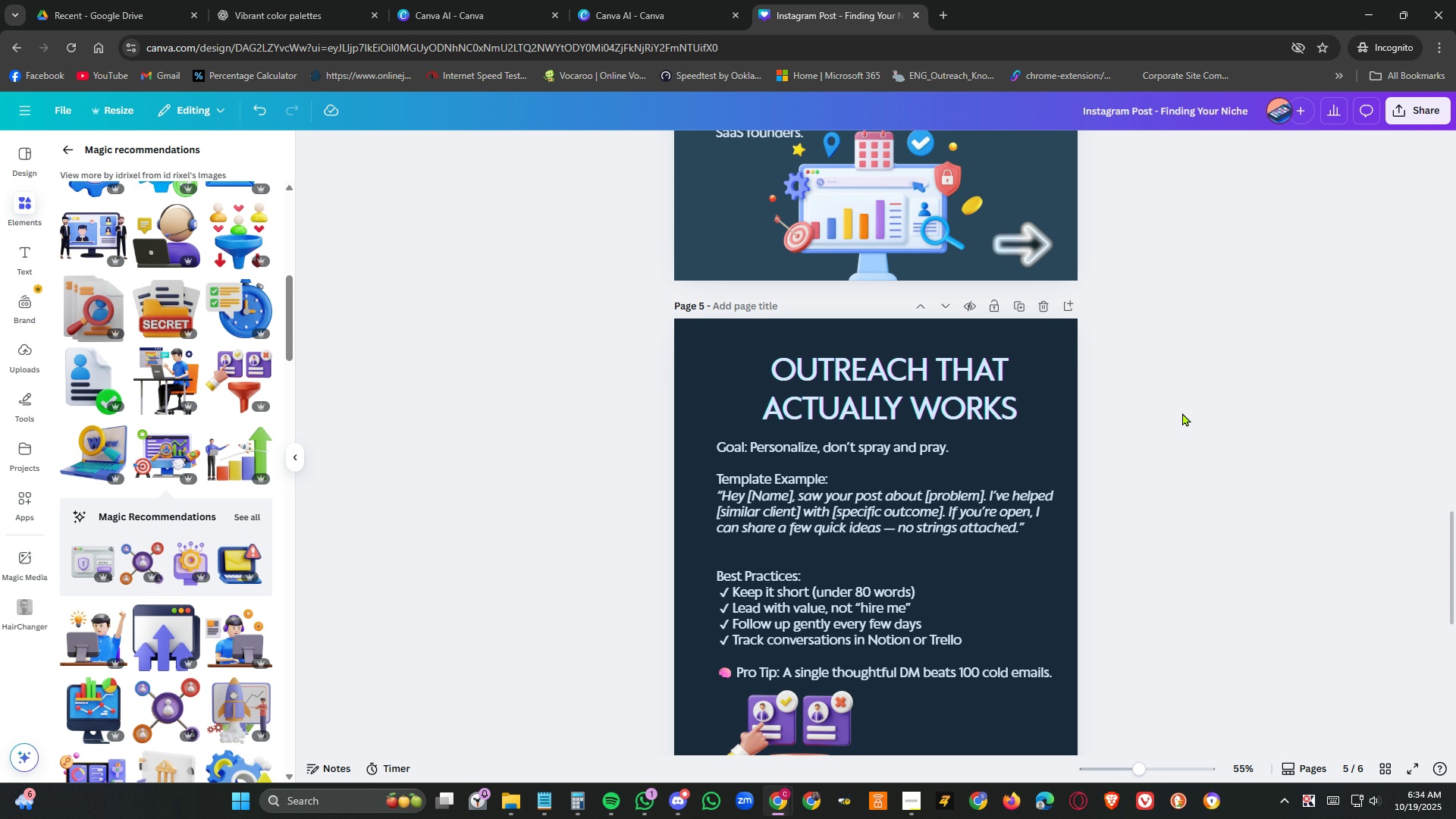 
scroll: coordinate [1180, 398], scroll_direction: down, amount: 7.0
 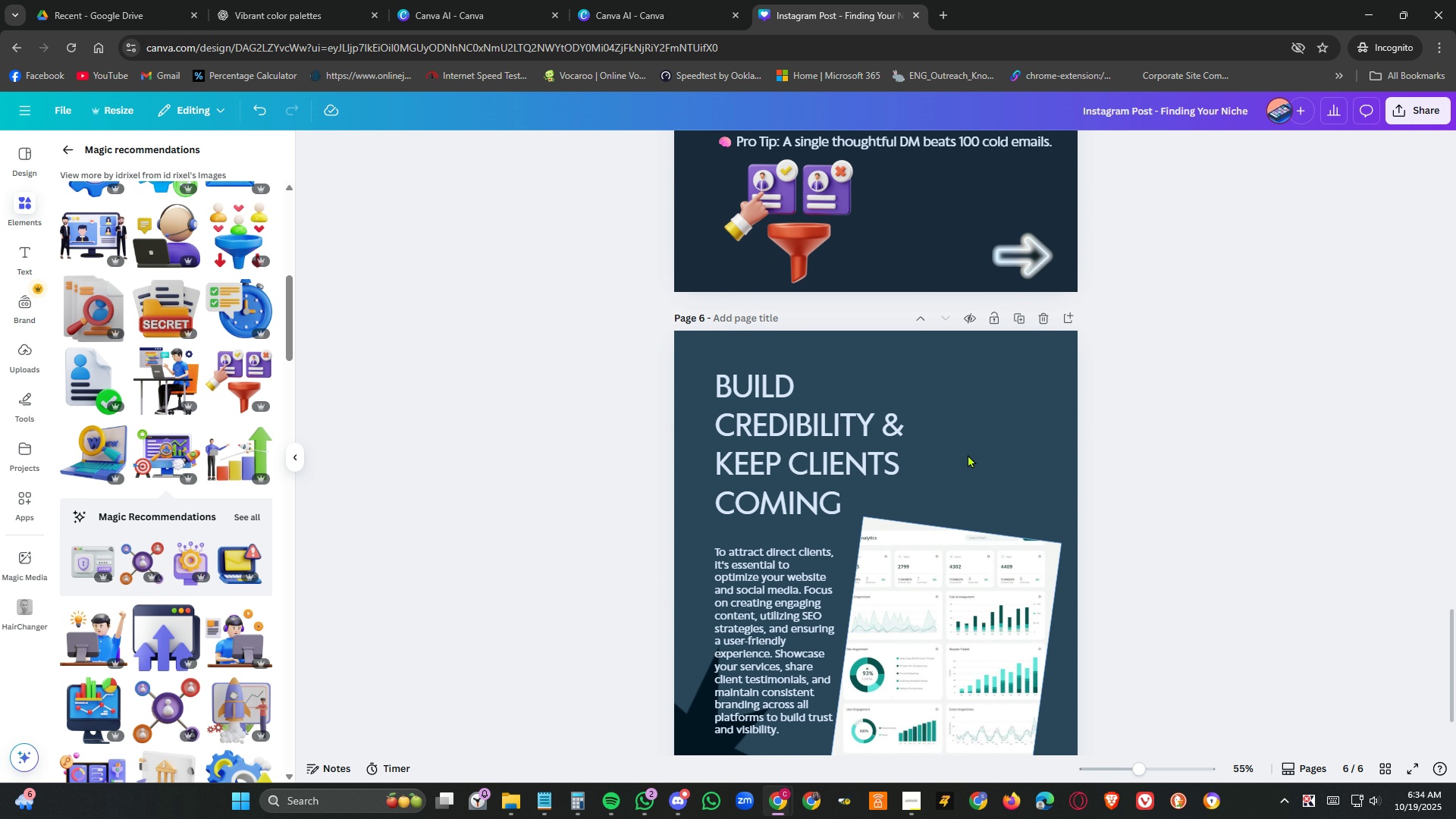 
double_click([789, 610])
 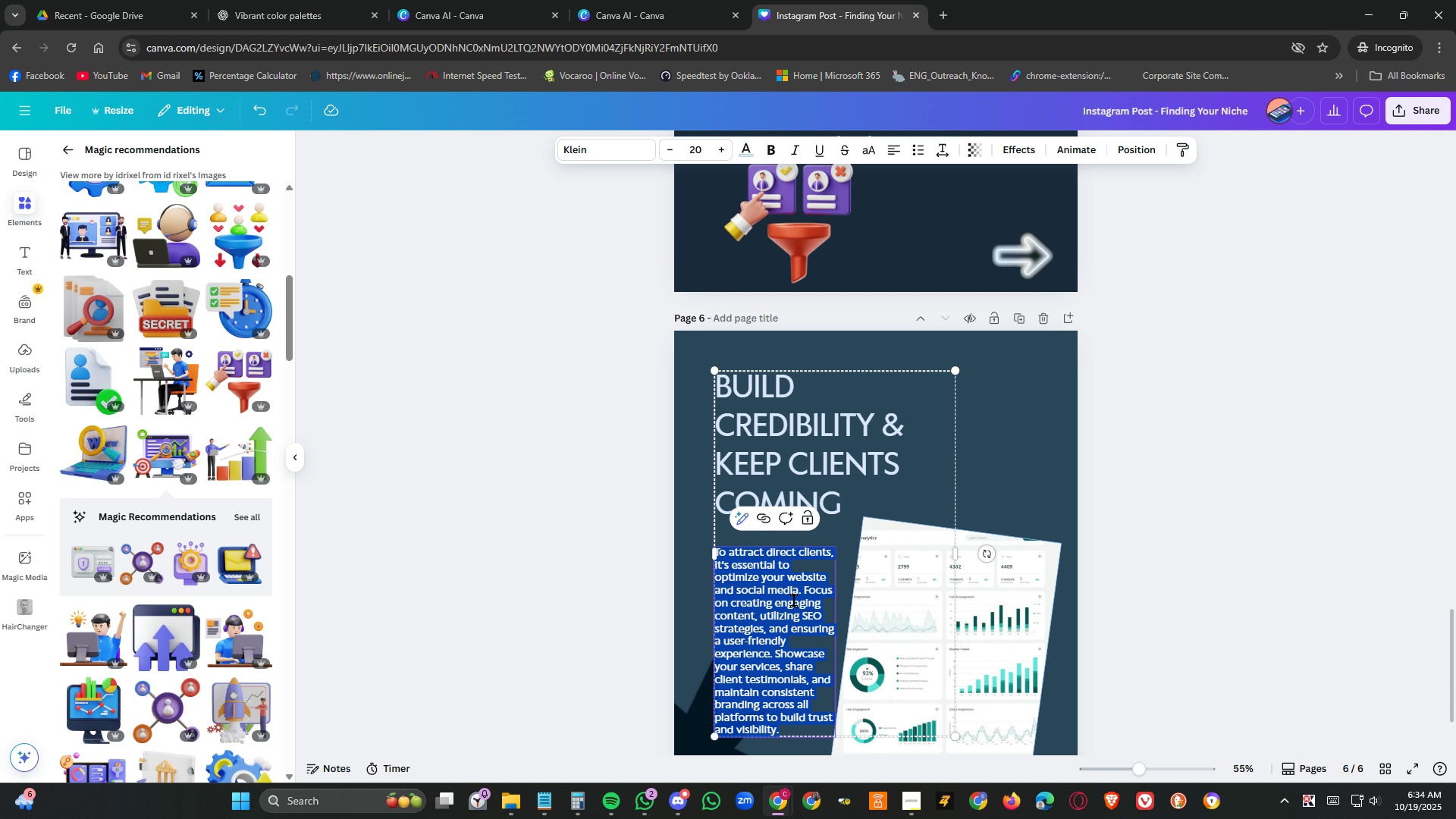 
key(Delete)
 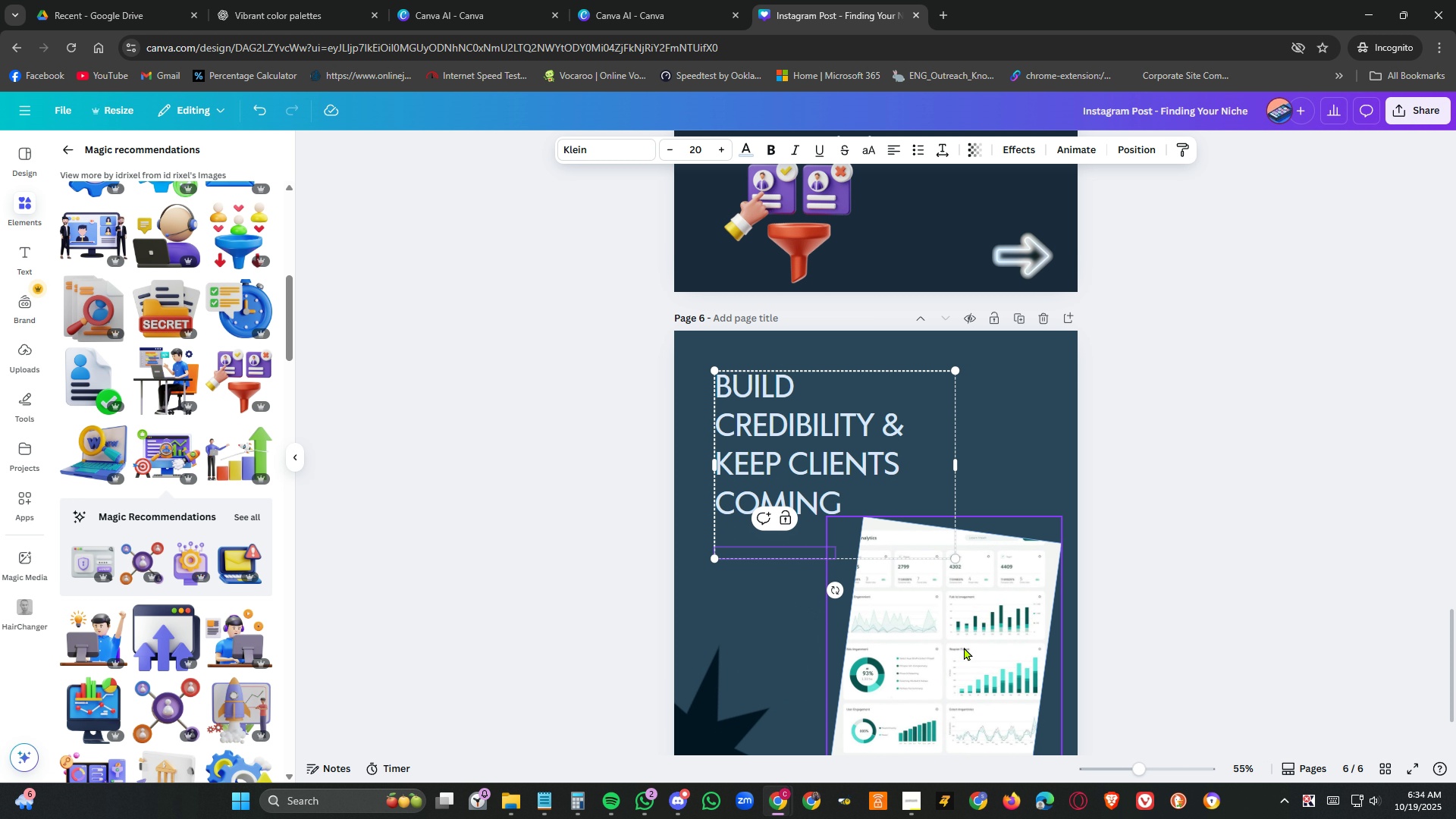 
left_click([964, 647])
 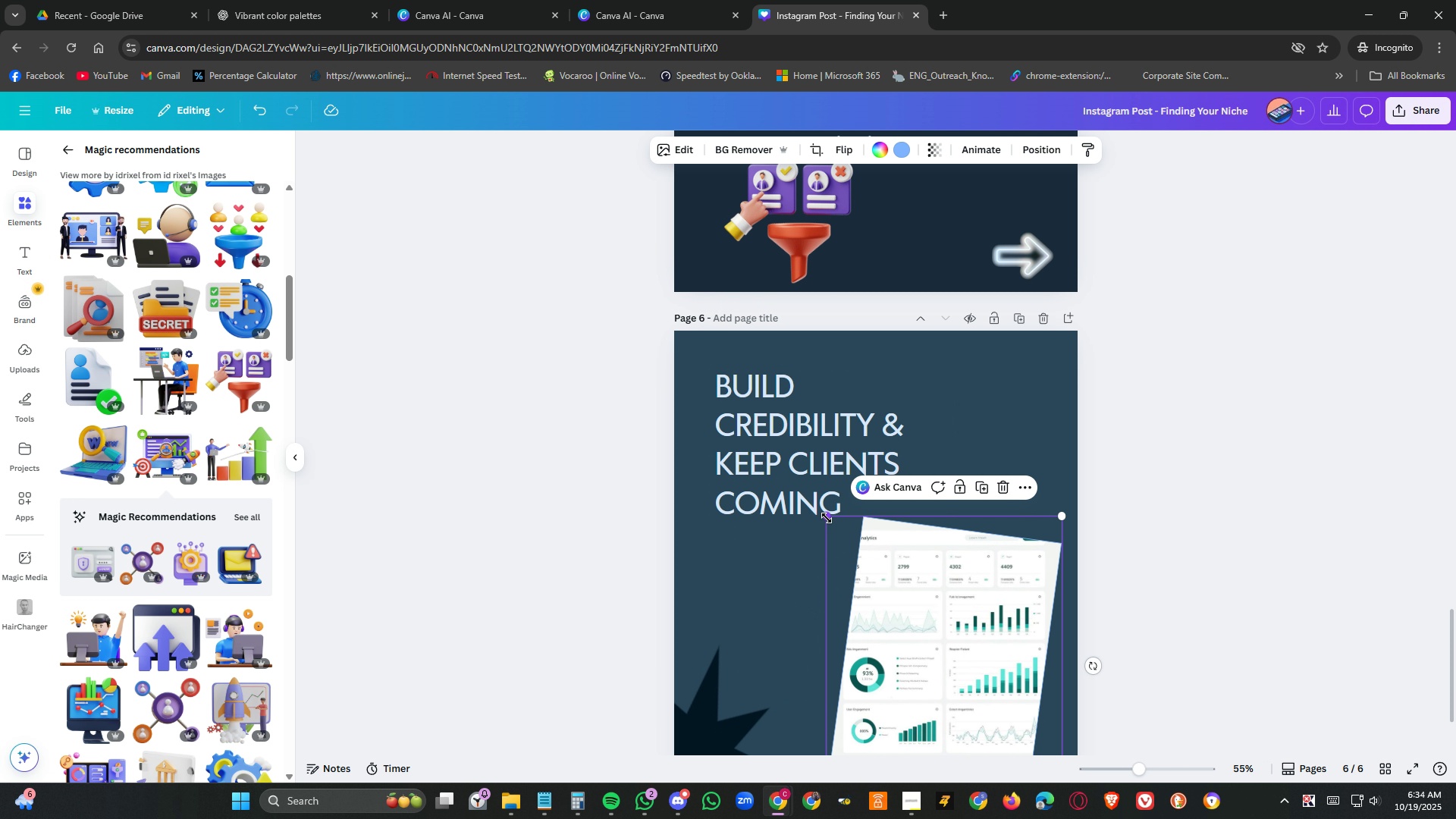 
left_click_drag(start_coordinate=[827, 518], to_coordinate=[956, 695])
 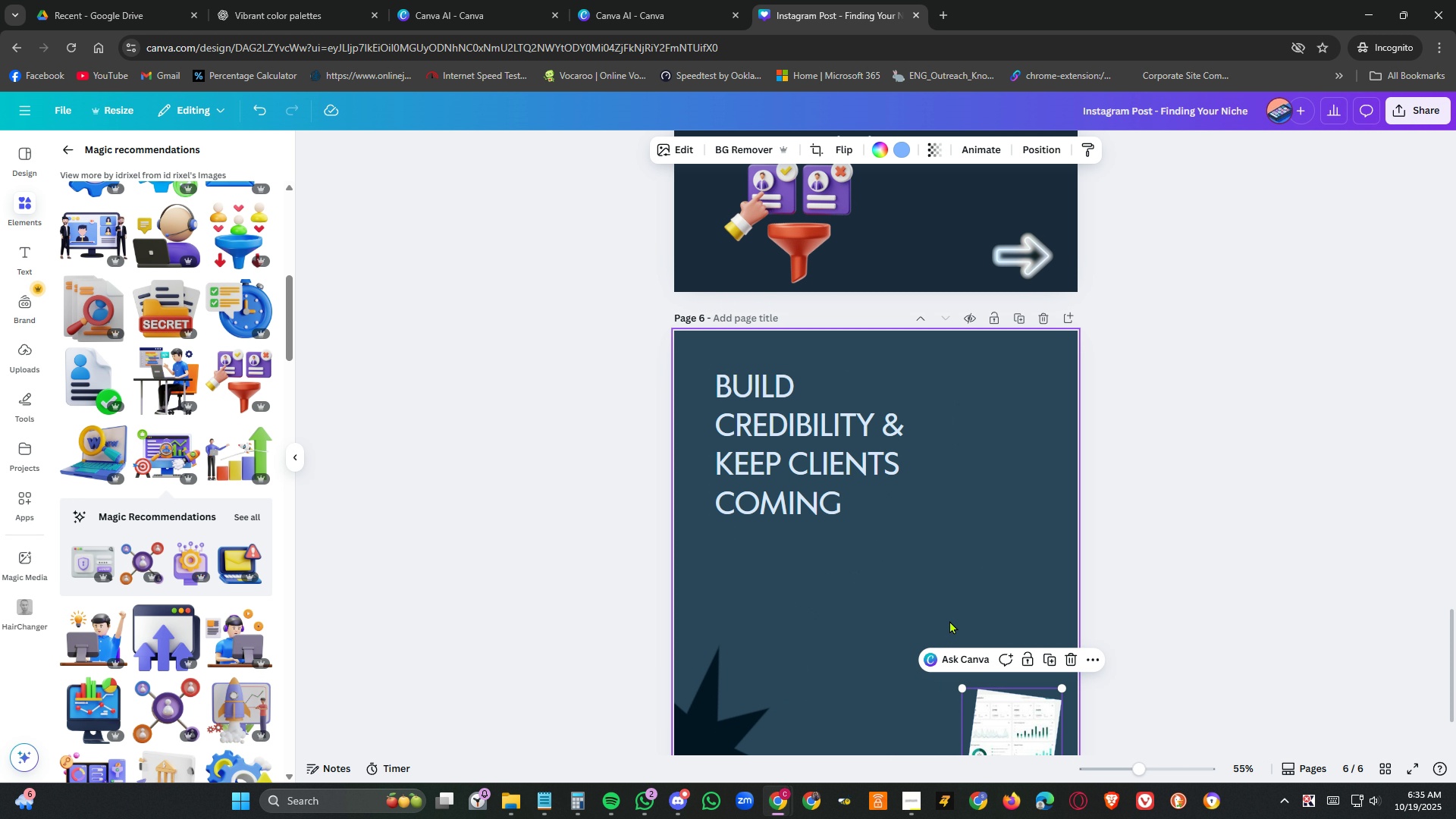 
scroll: coordinate [949, 617], scroll_direction: down, amount: 3.0
 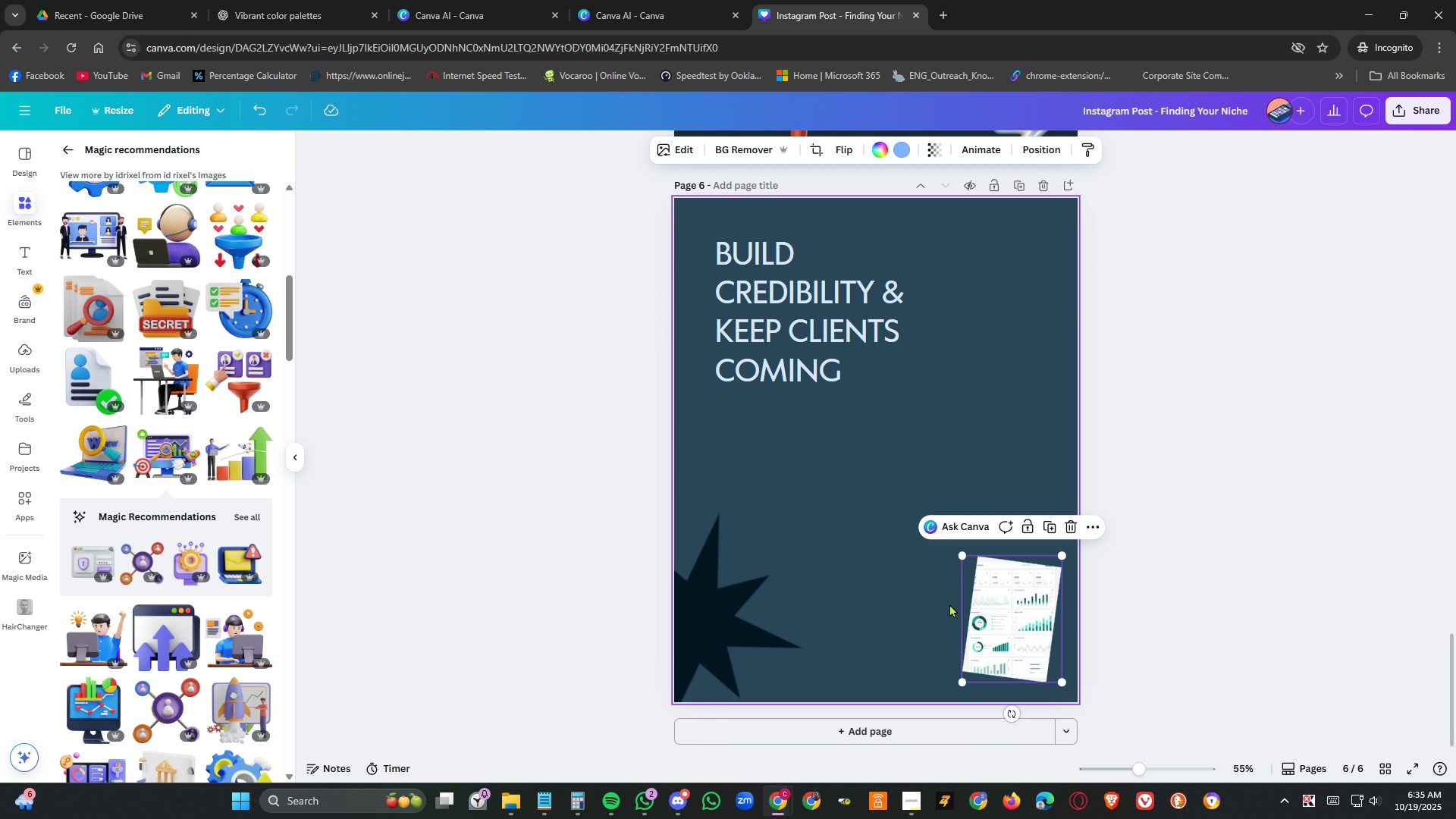 
scroll: coordinate [952, 601], scroll_direction: up, amount: 3.0
 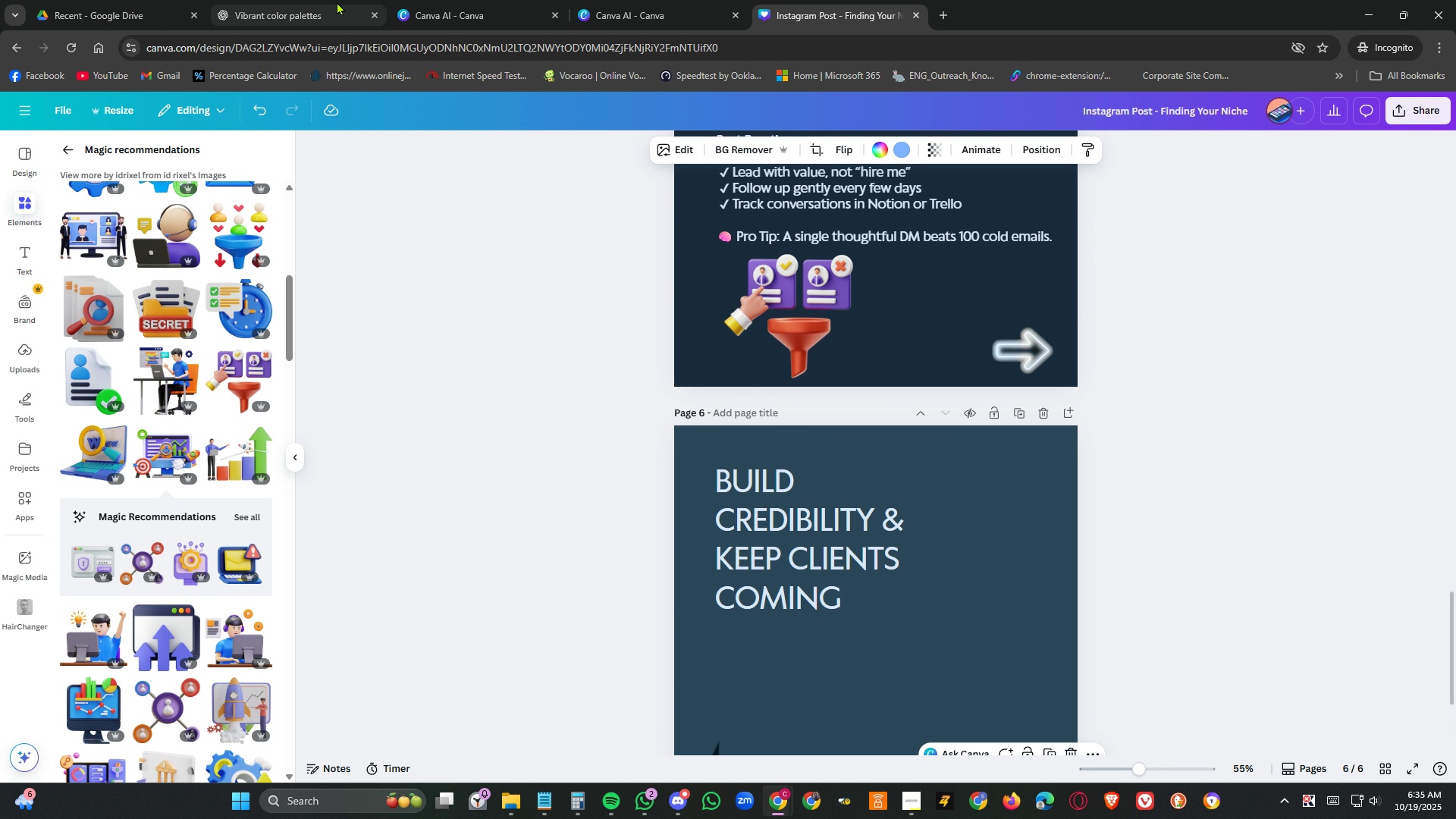 
left_click([328, 2])
 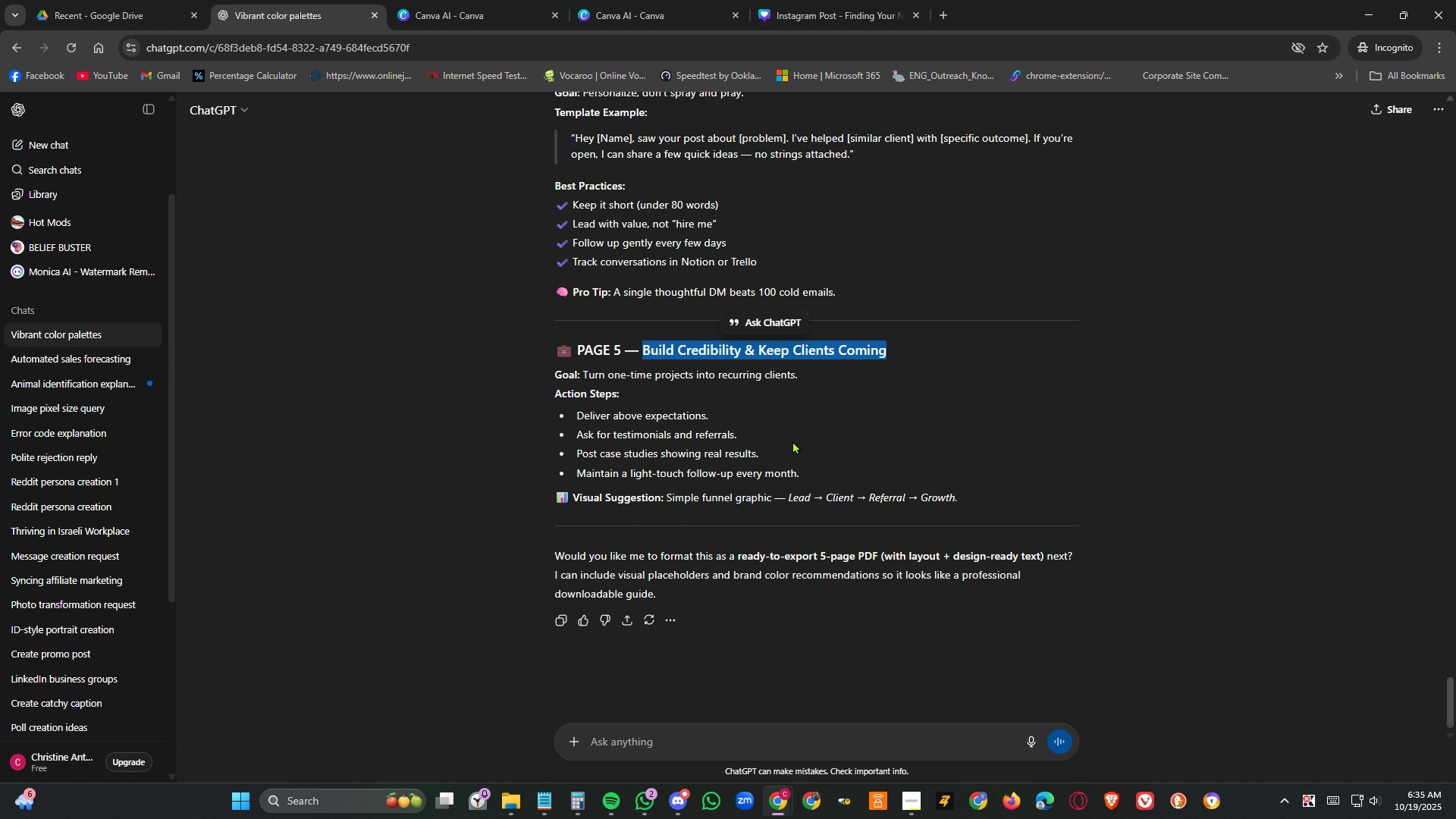 
wait(6.5)
 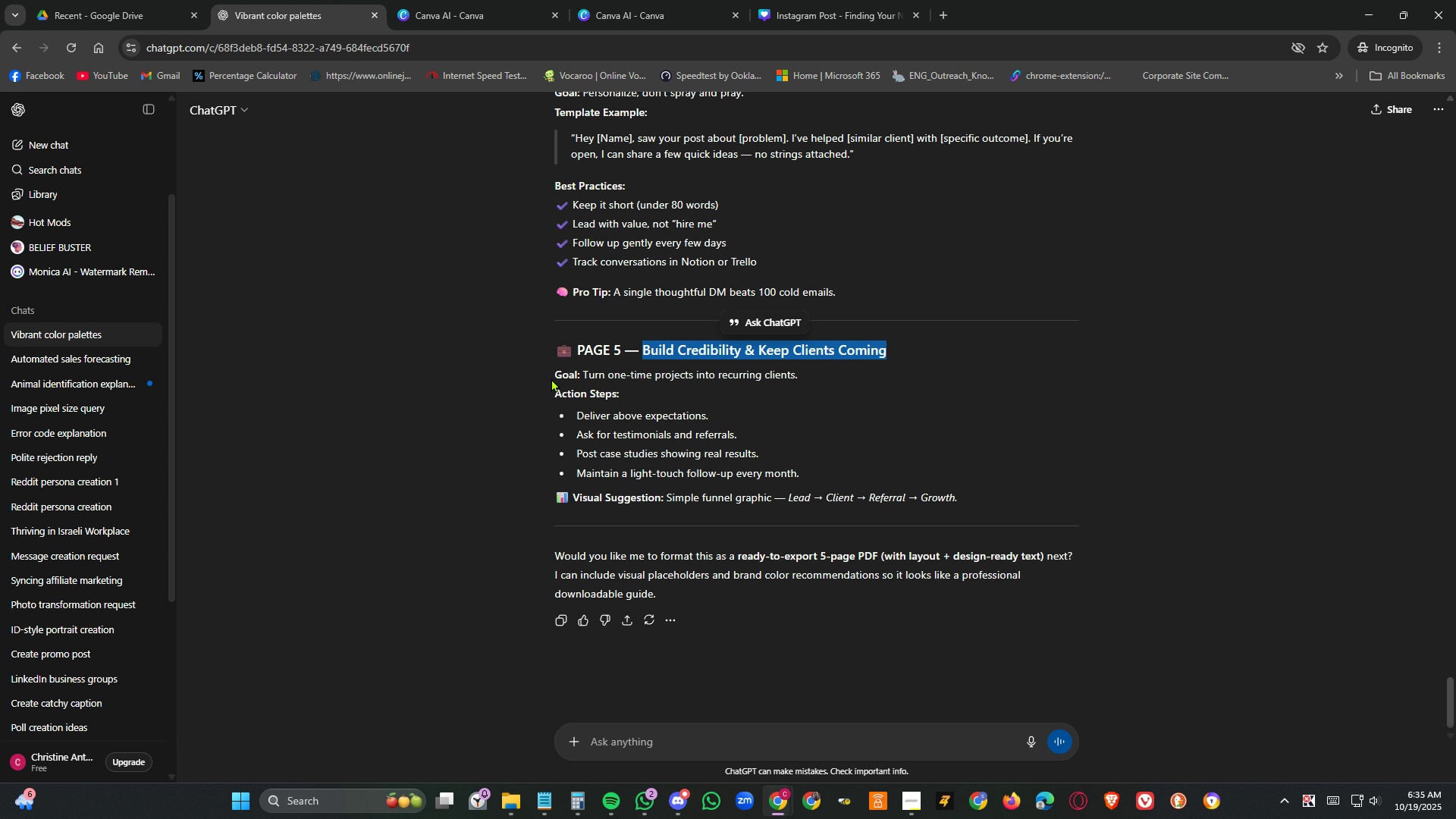 
left_click_drag(start_coordinate=[812, 473], to_coordinate=[540, 381])
 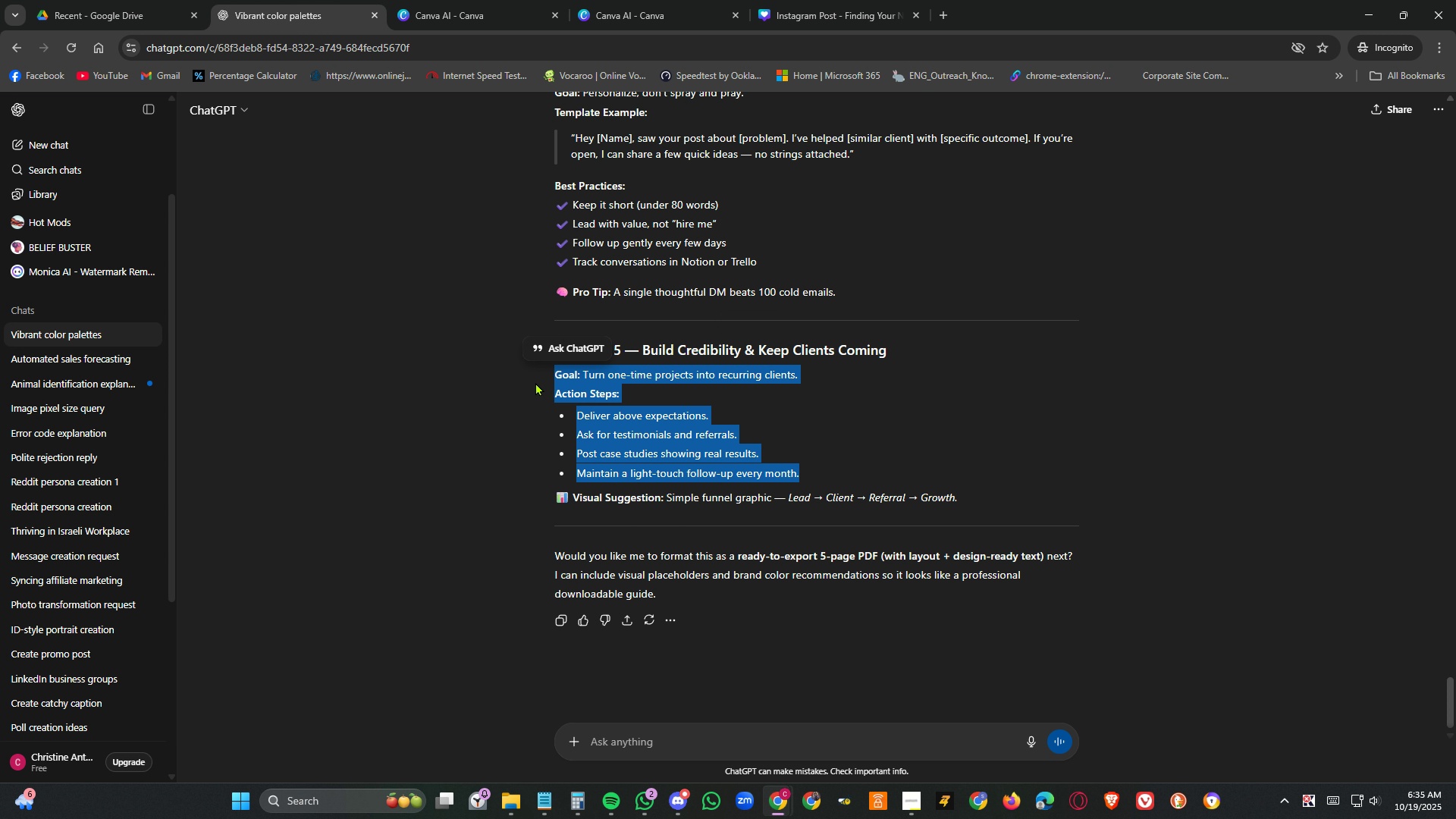 
key(Control+C)
 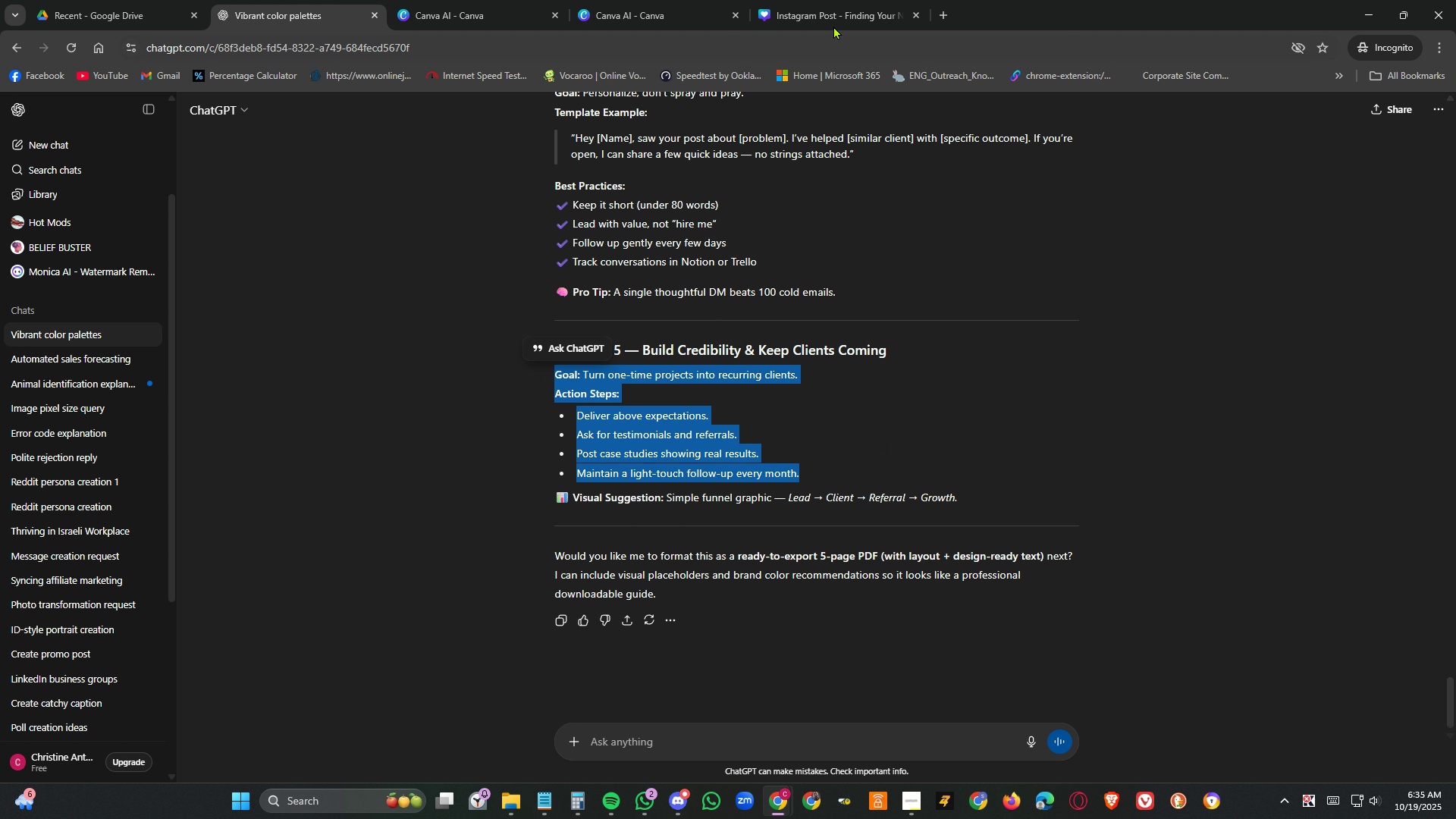 
left_click([833, 15])
 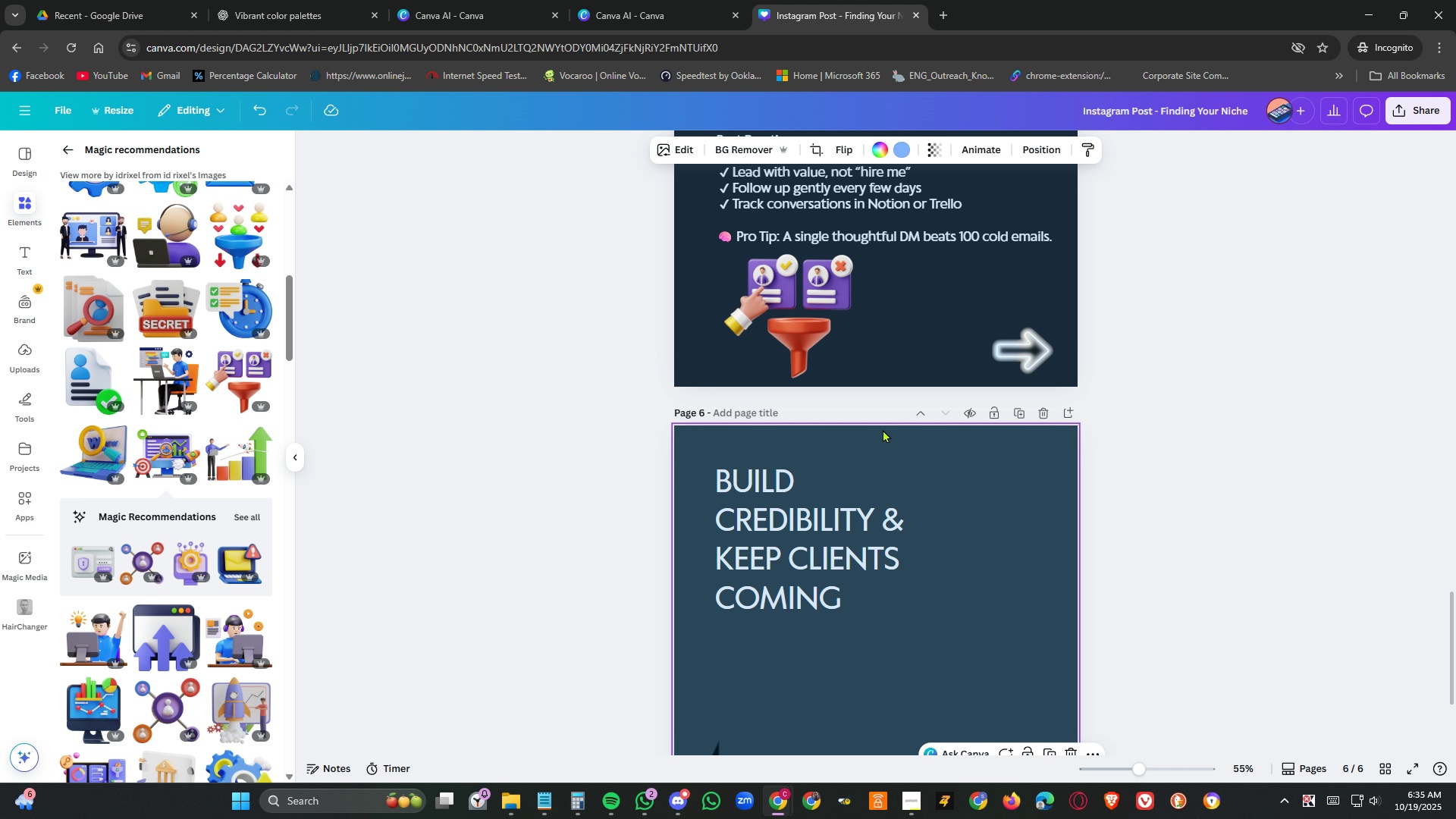 
scroll: coordinate [885, 411], scroll_direction: up, amount: 30.0
 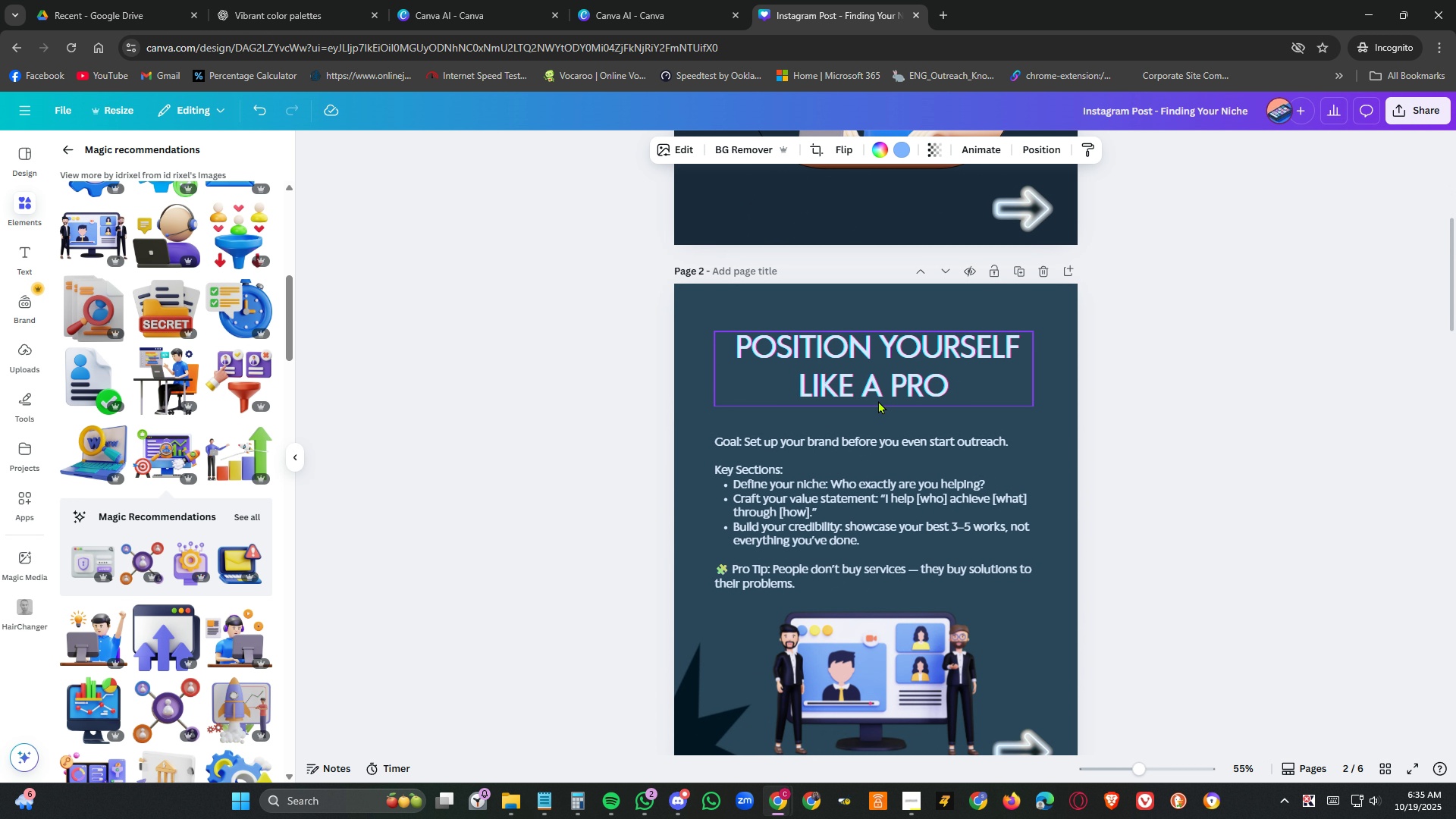 
wait(7.02)
 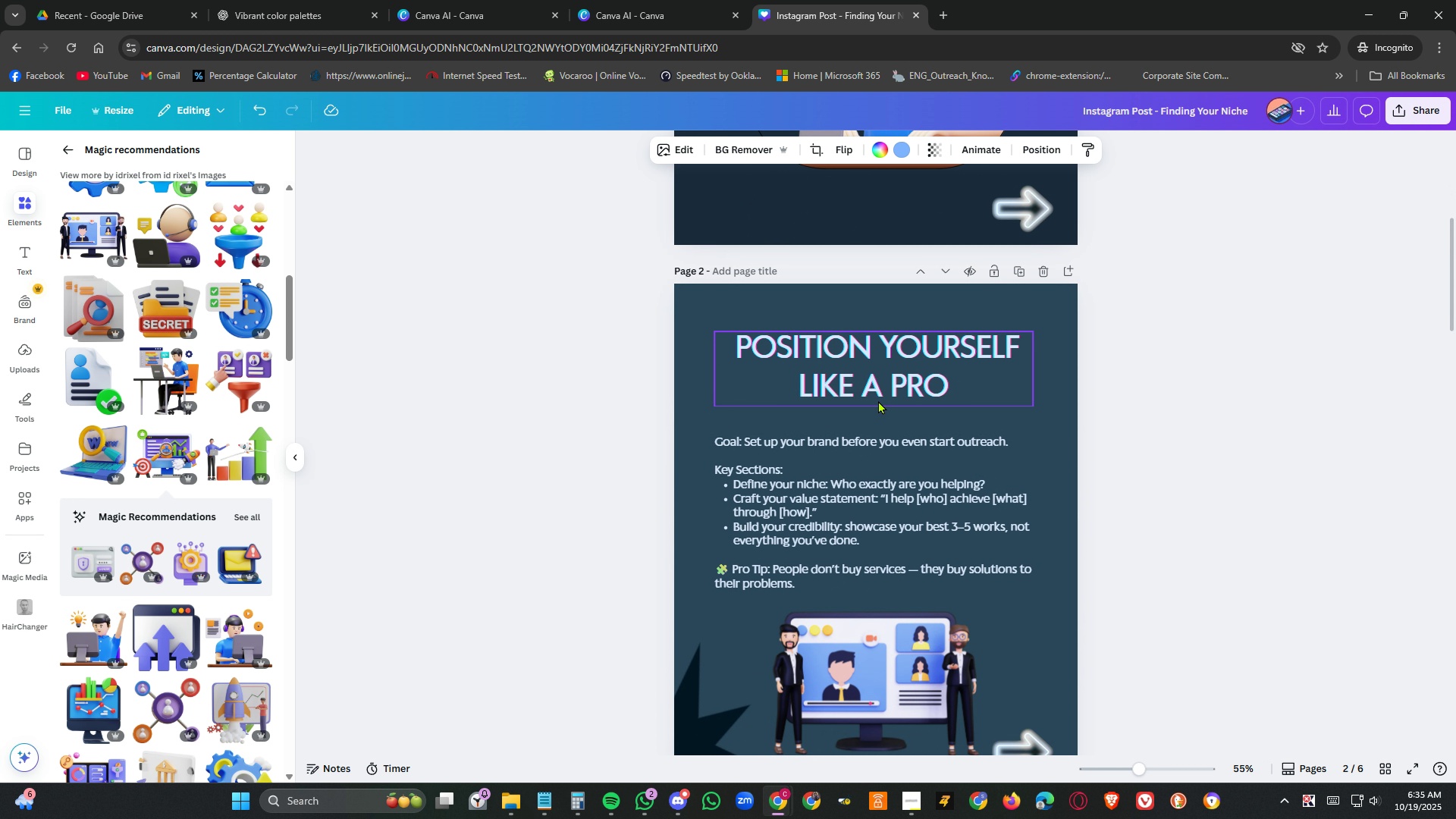 
scroll: coordinate [878, 384], scroll_direction: down, amount: 14.0
 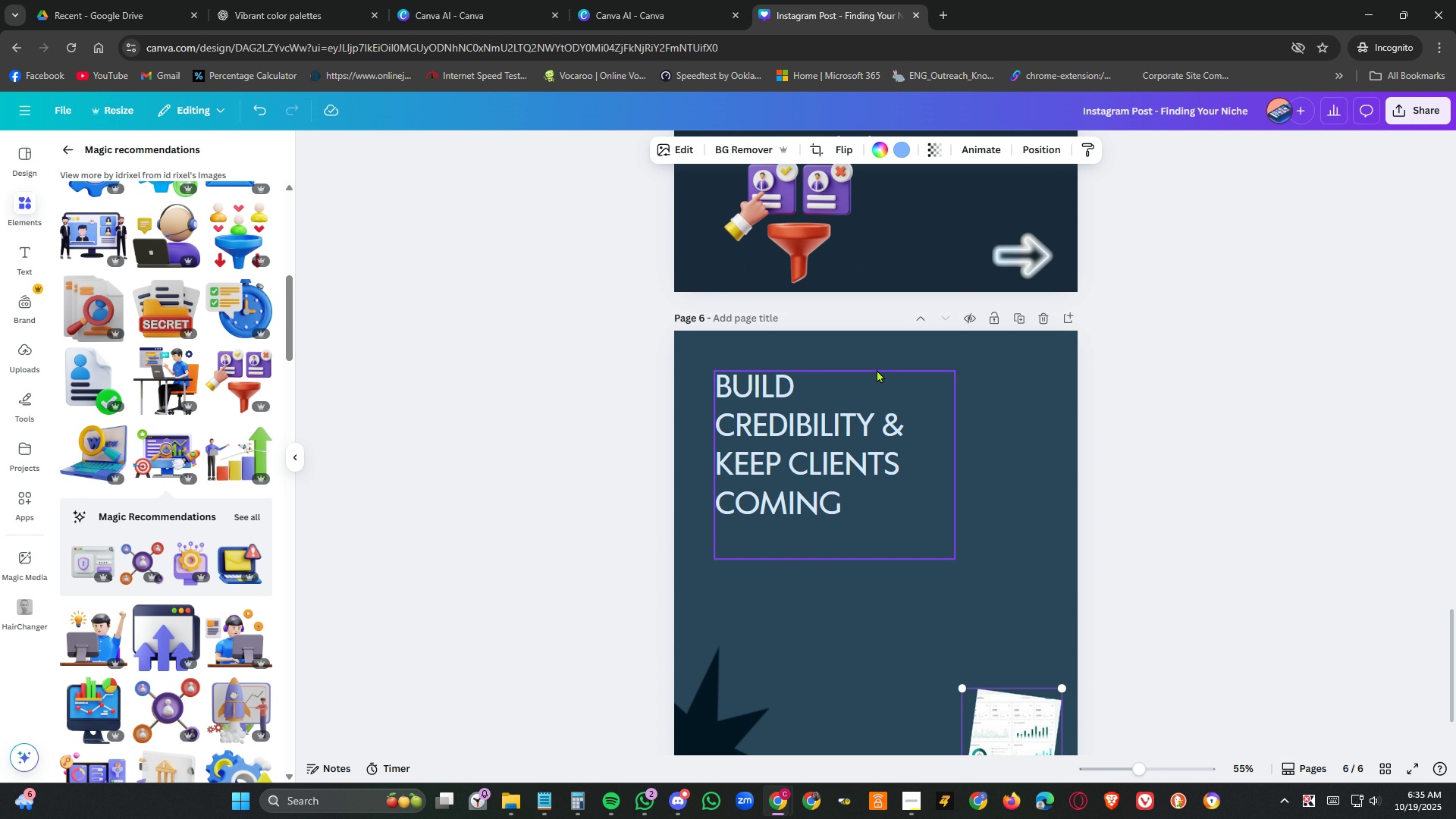 
double_click([823, 453])
 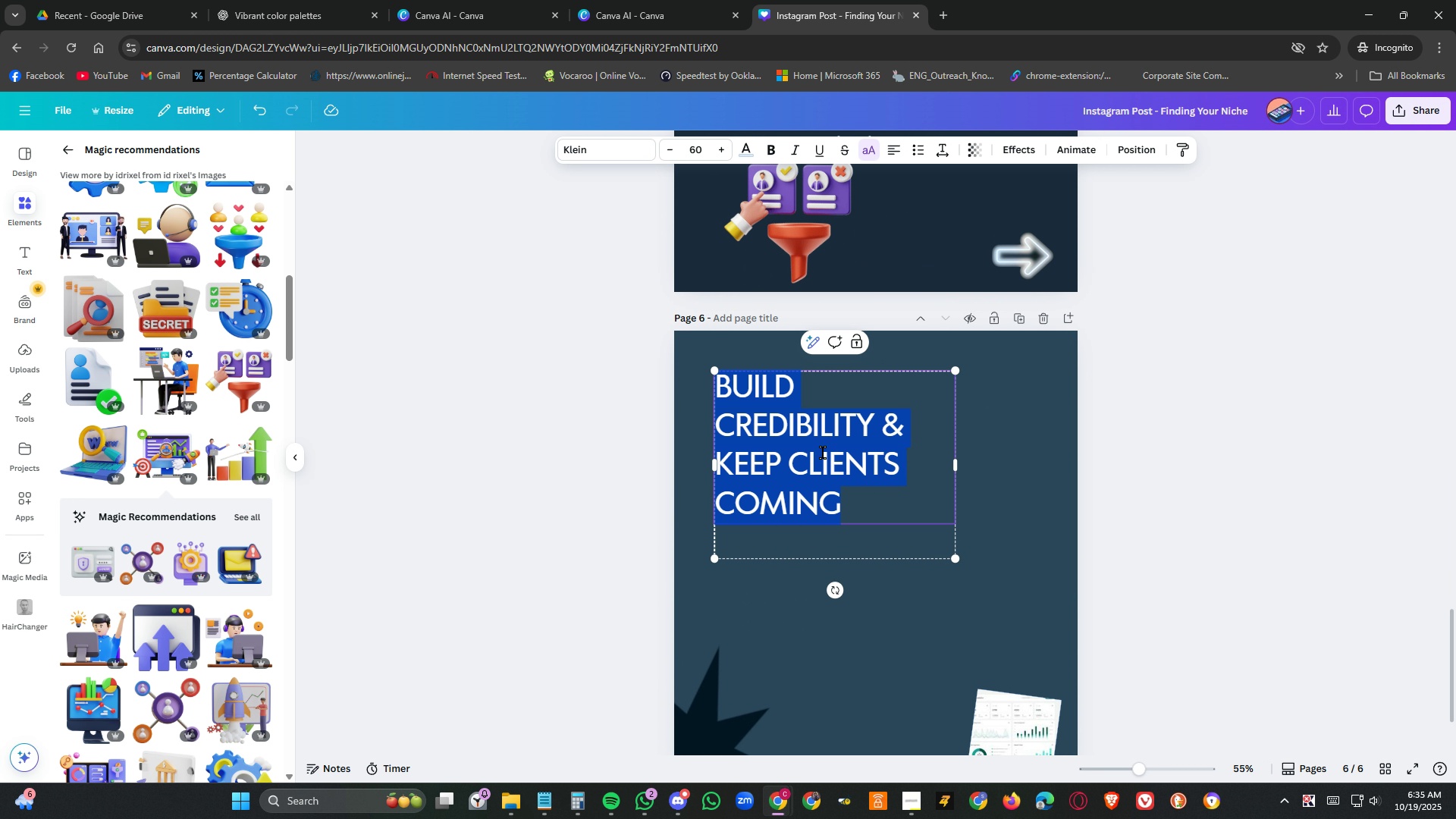 
triple_click([823, 453])
 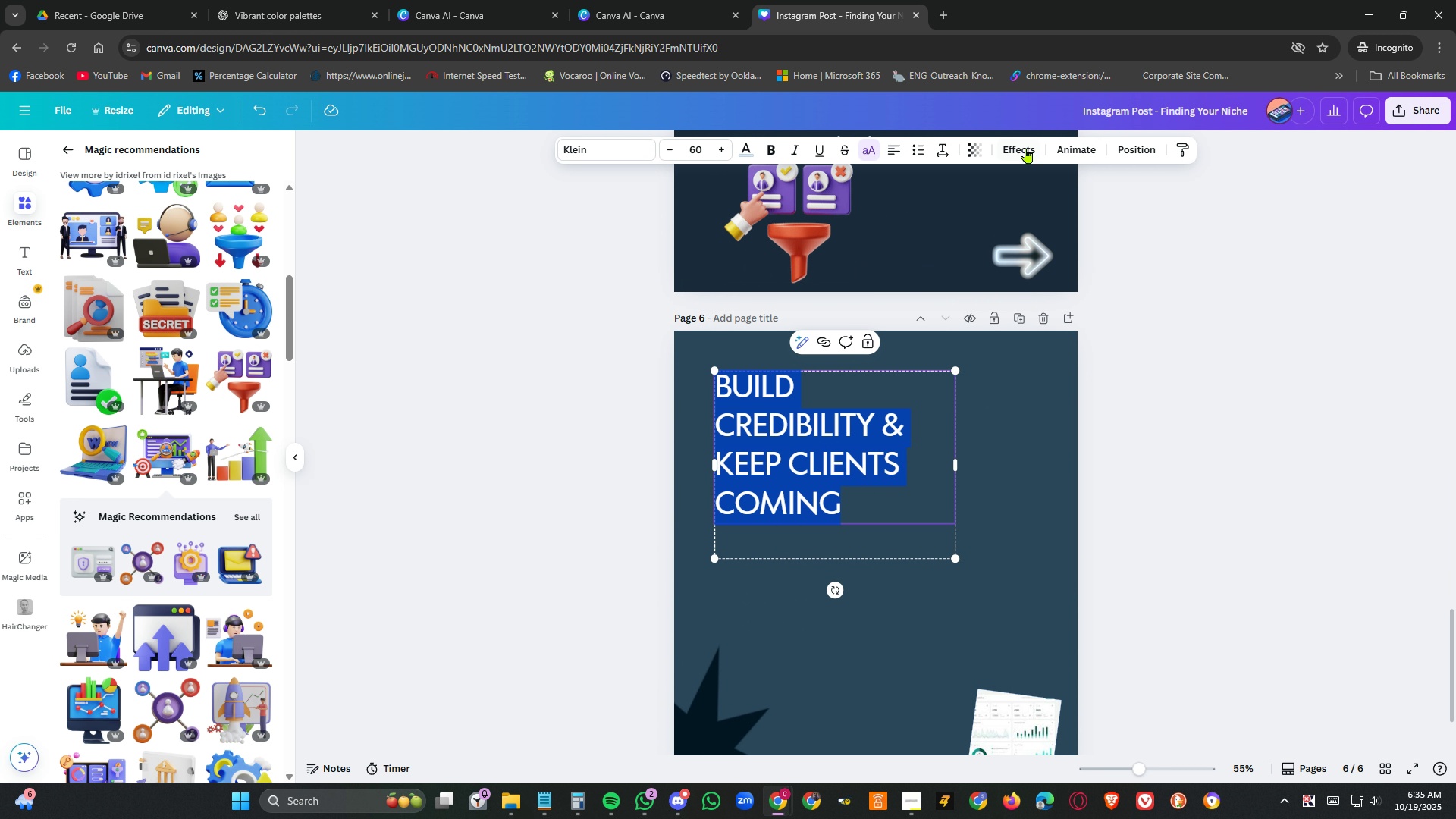 
left_click([1028, 148])
 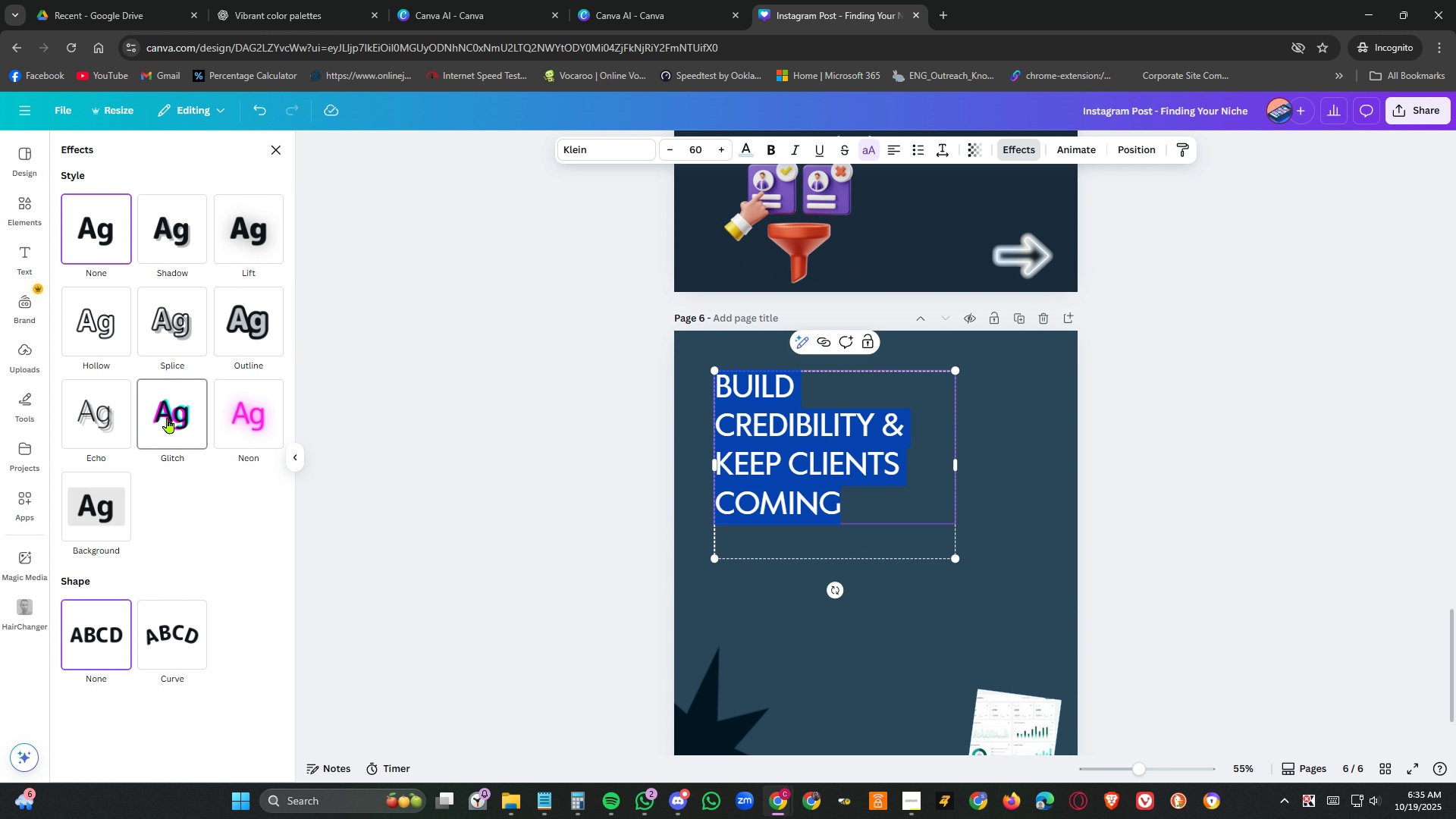 
left_click([168, 418])
 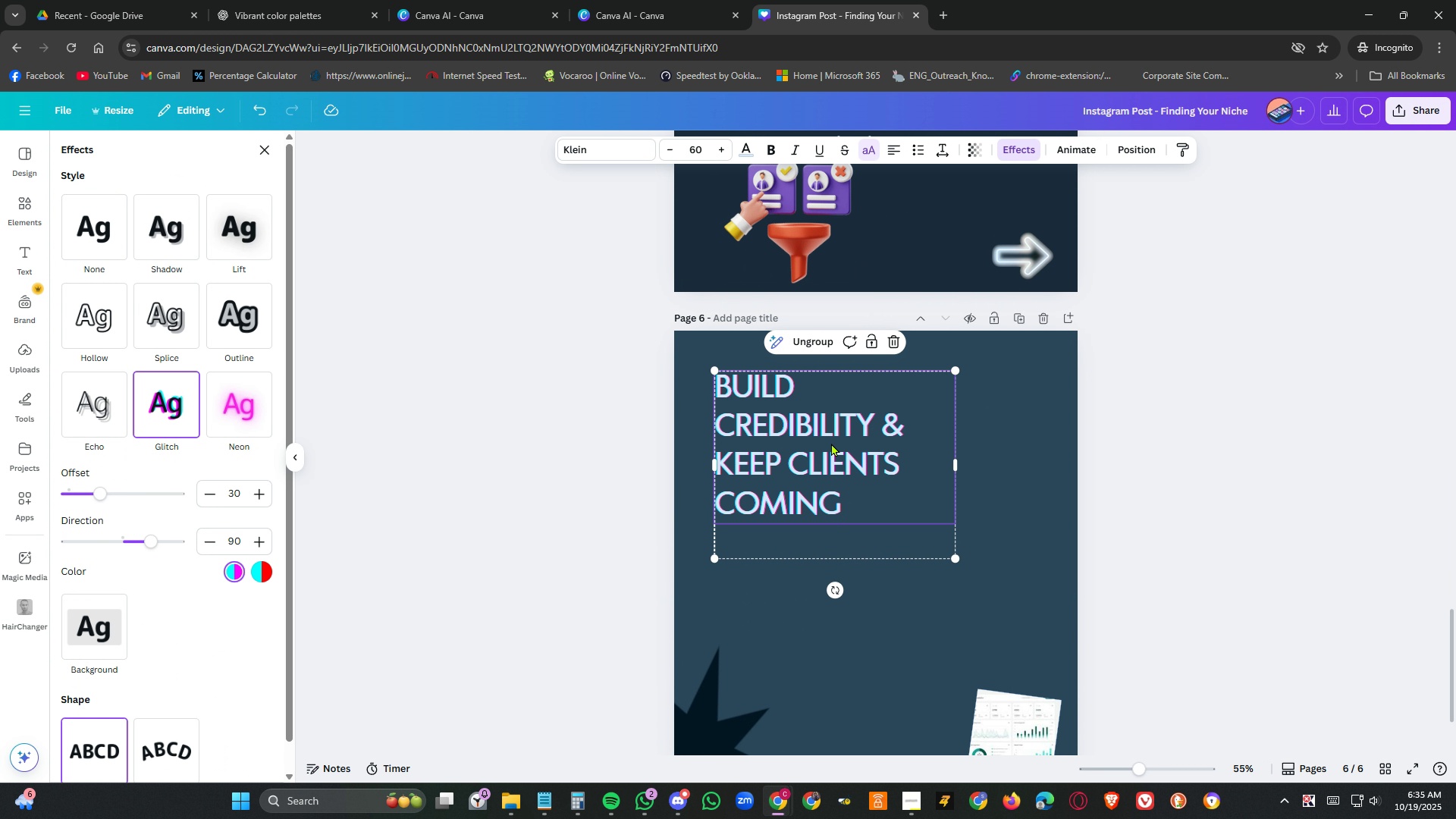 
left_click([835, 443])
 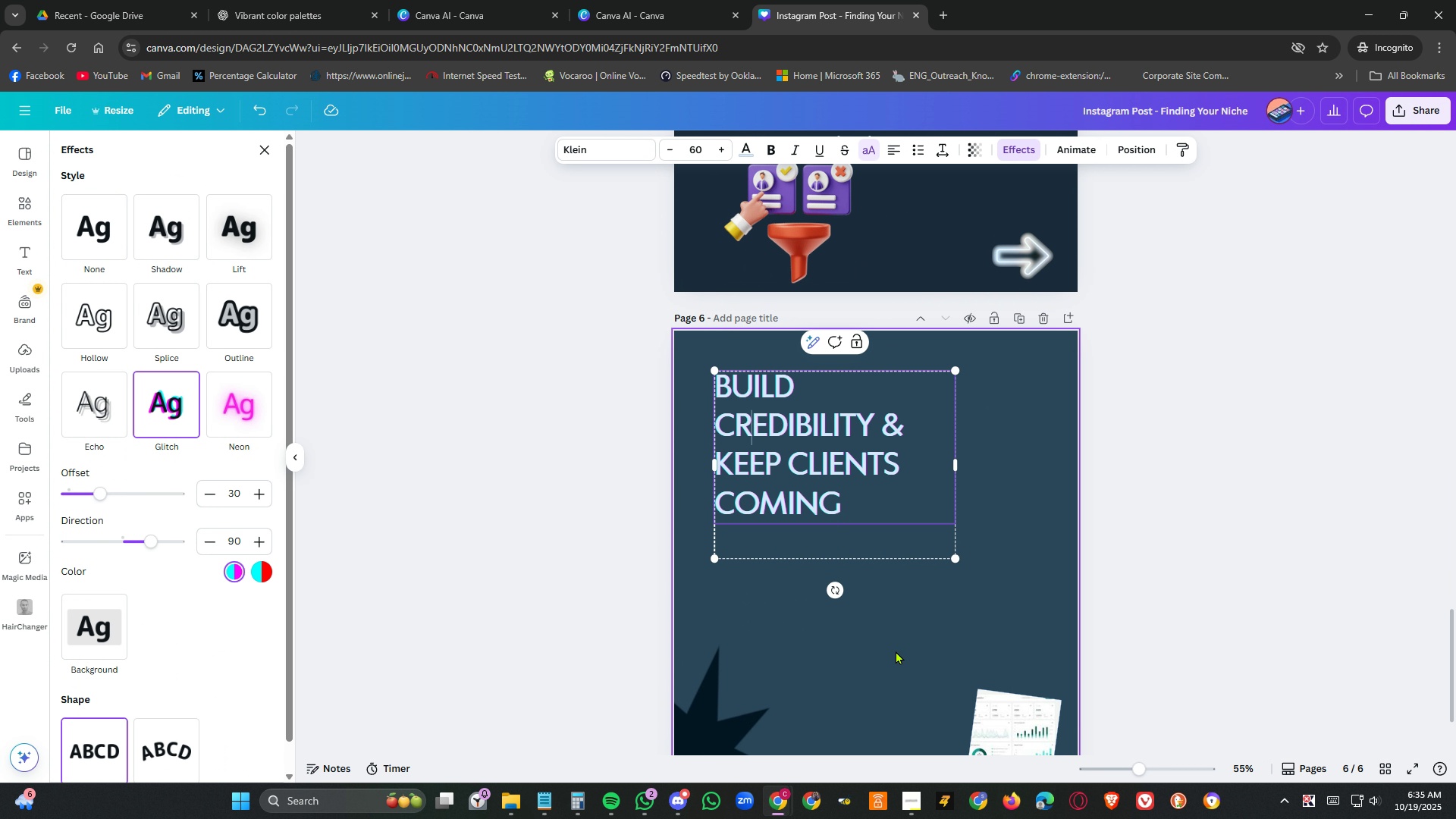 
left_click([896, 651])
 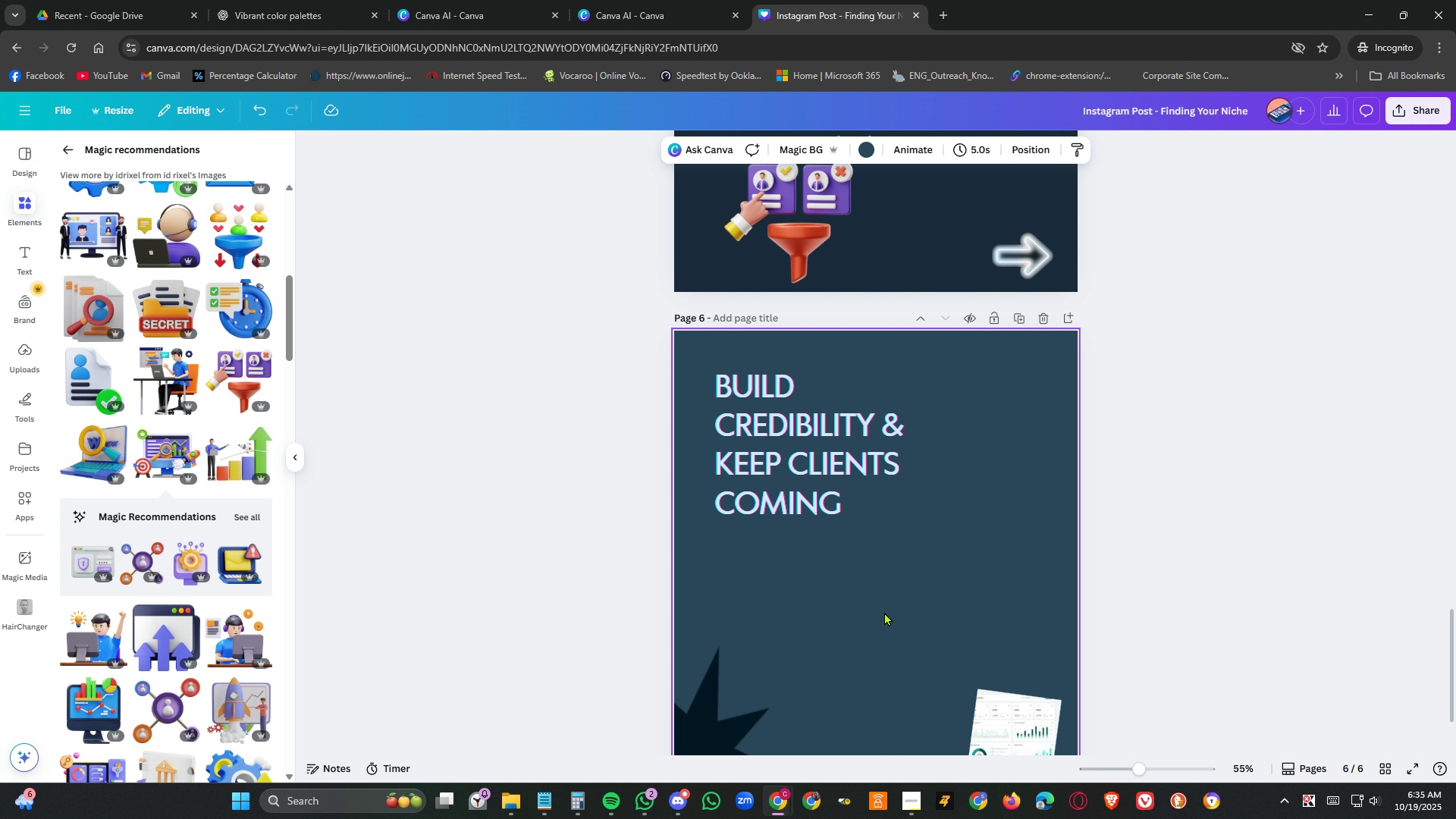 
scroll: coordinate [884, 612], scroll_direction: down, amount: 2.0
 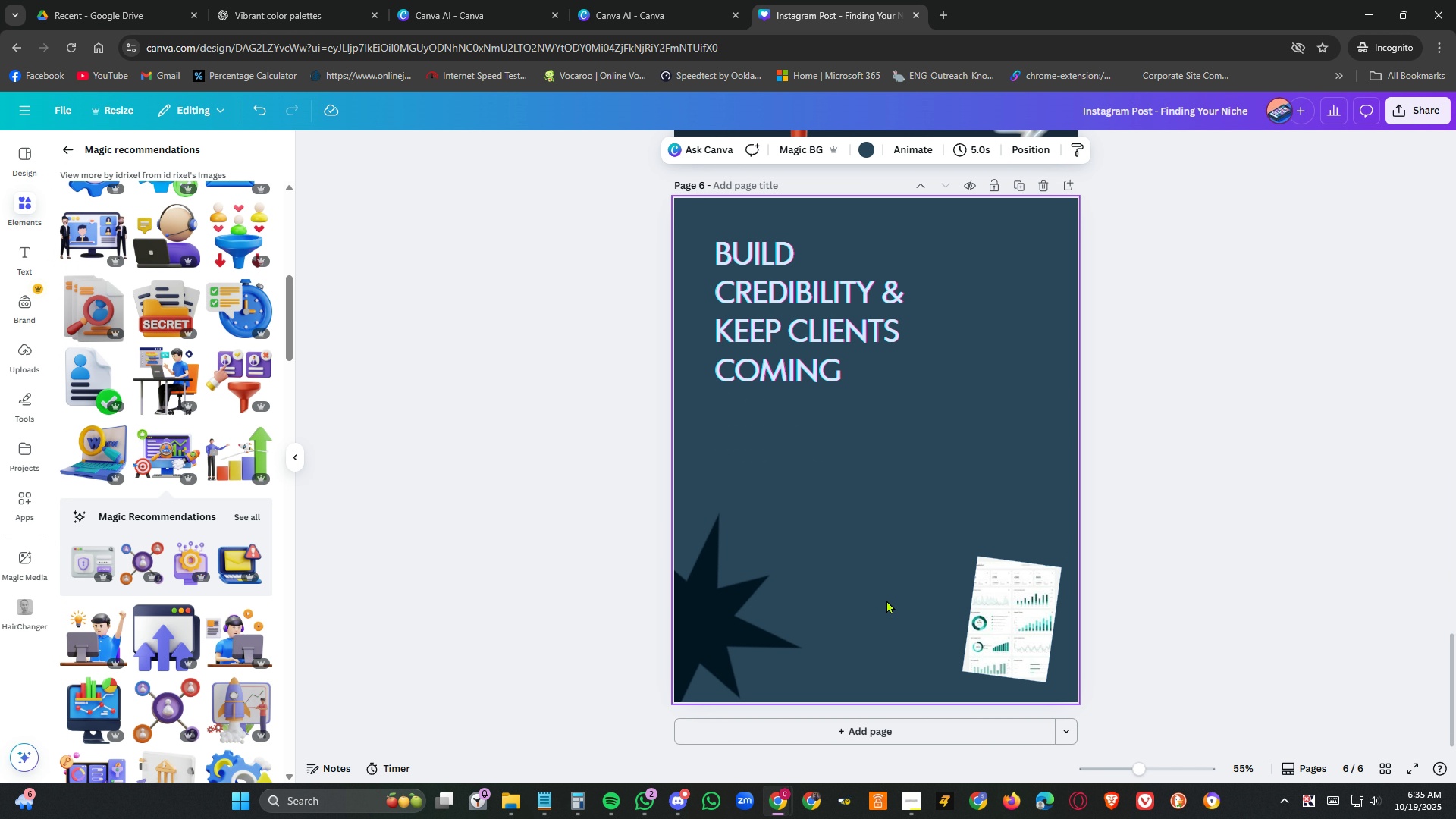 
key(Control+V)
 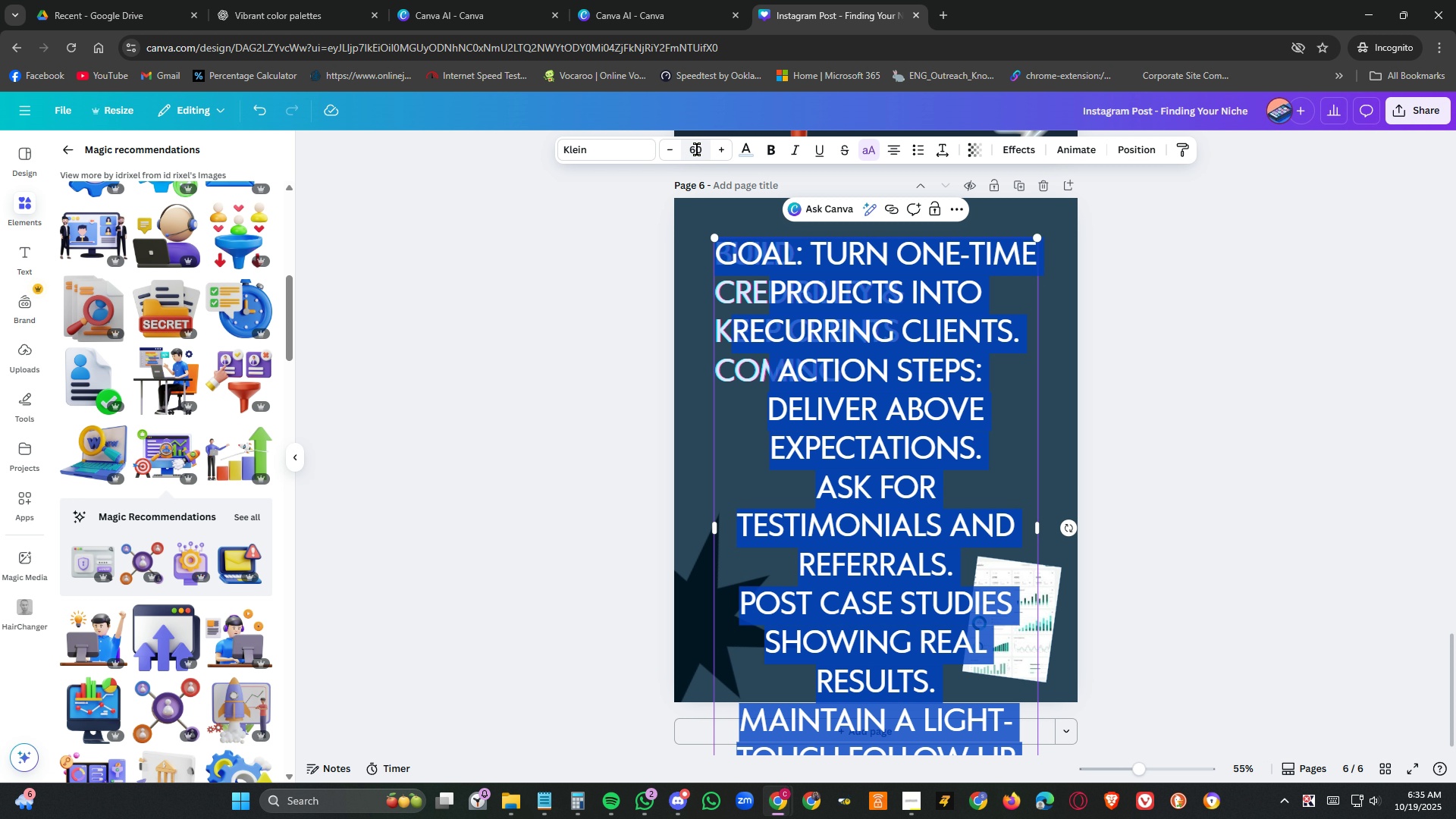 
double_click([697, 149])
 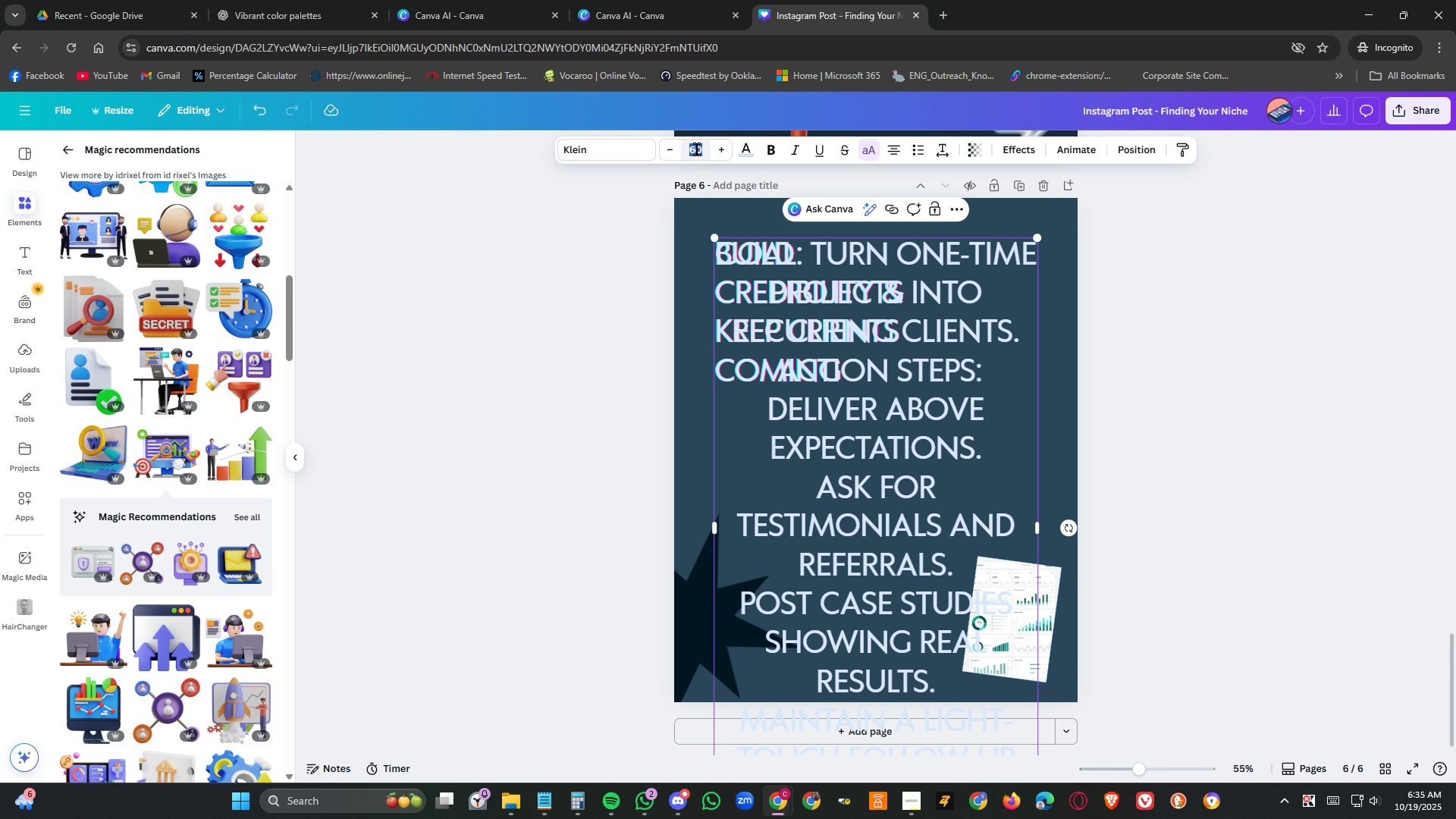 
key(Numpad2)
 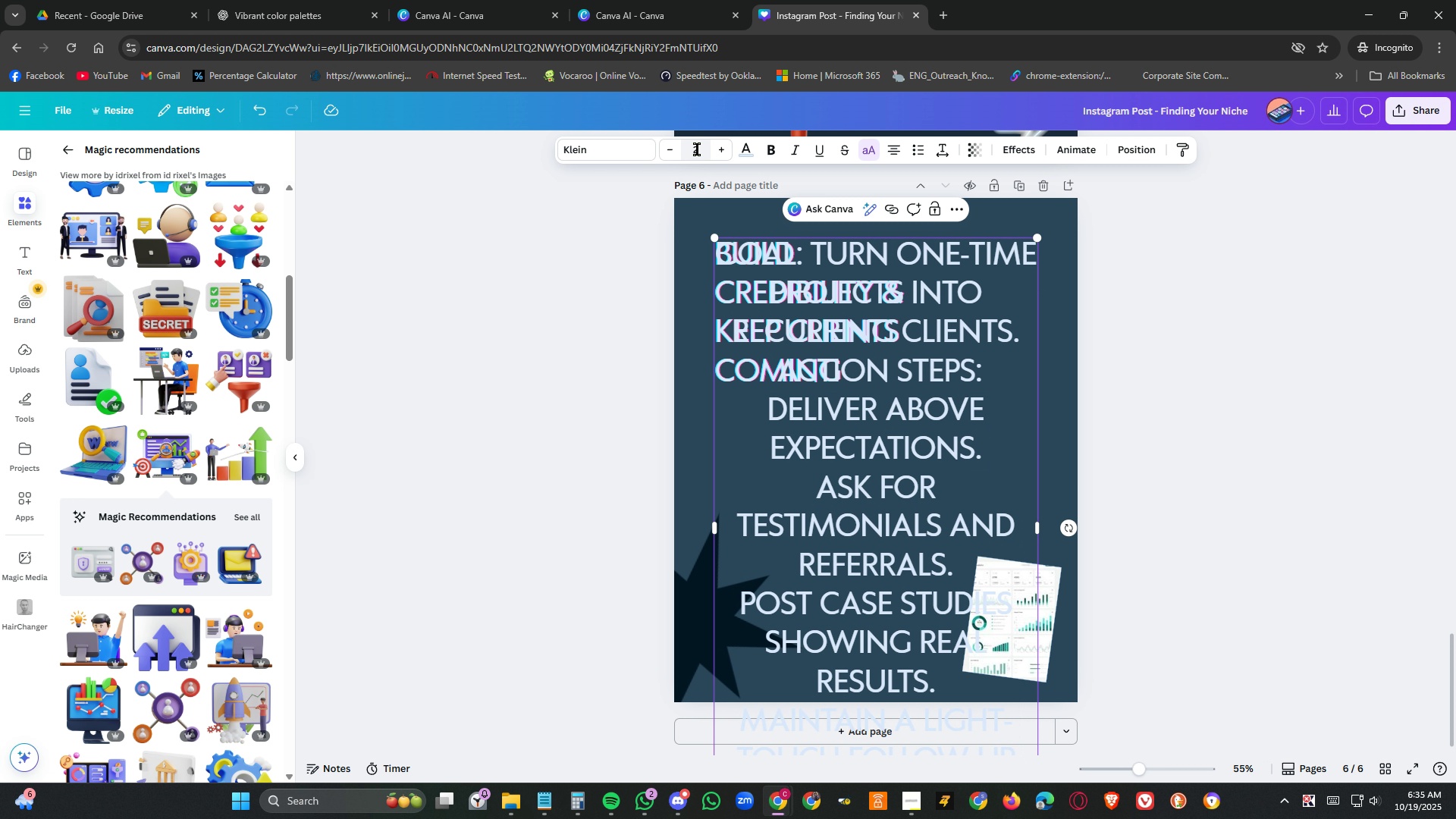 
key(Numpad5)
 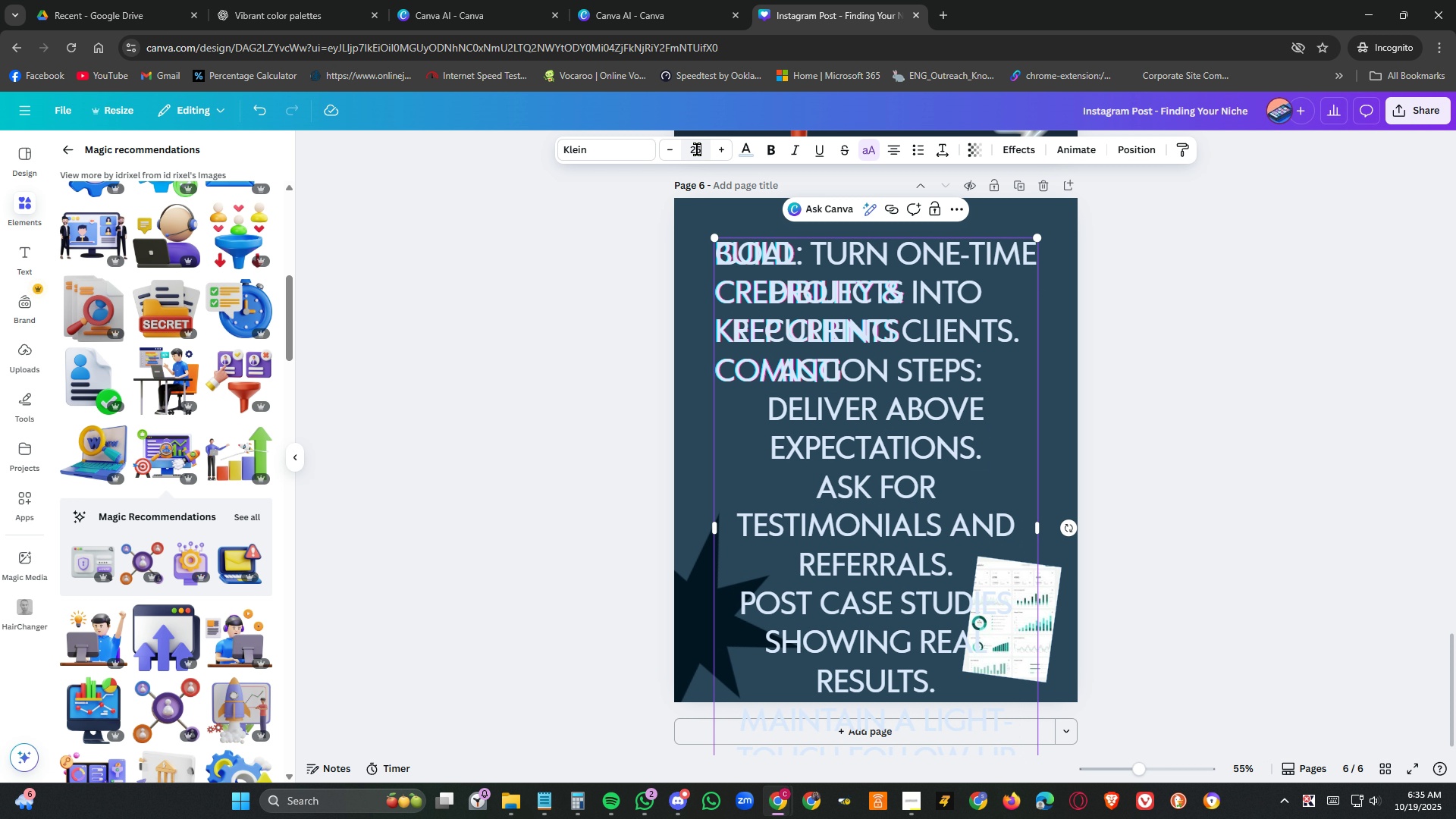 
key(NumpadEnter)
 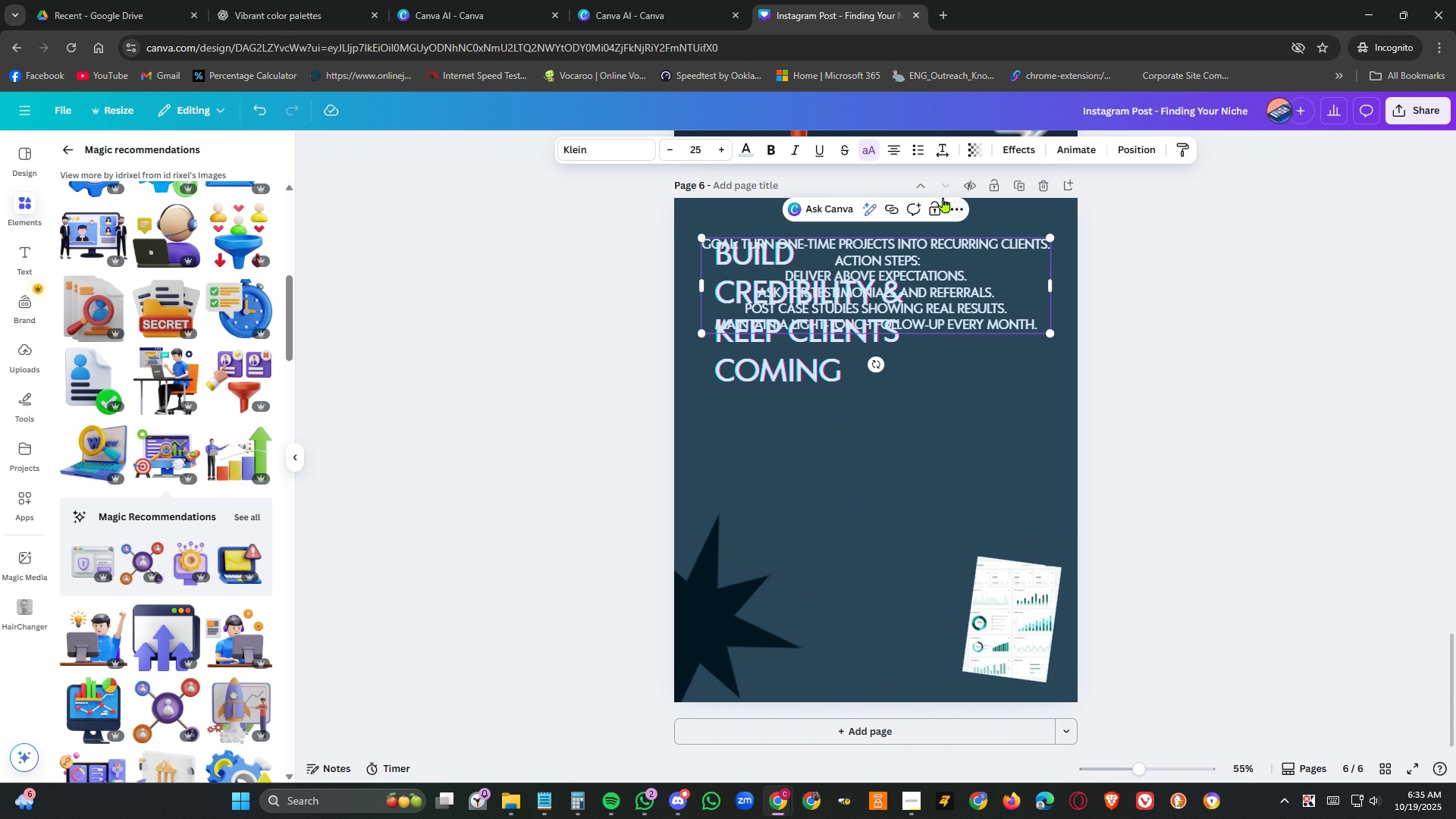 
left_click([896, 152])
 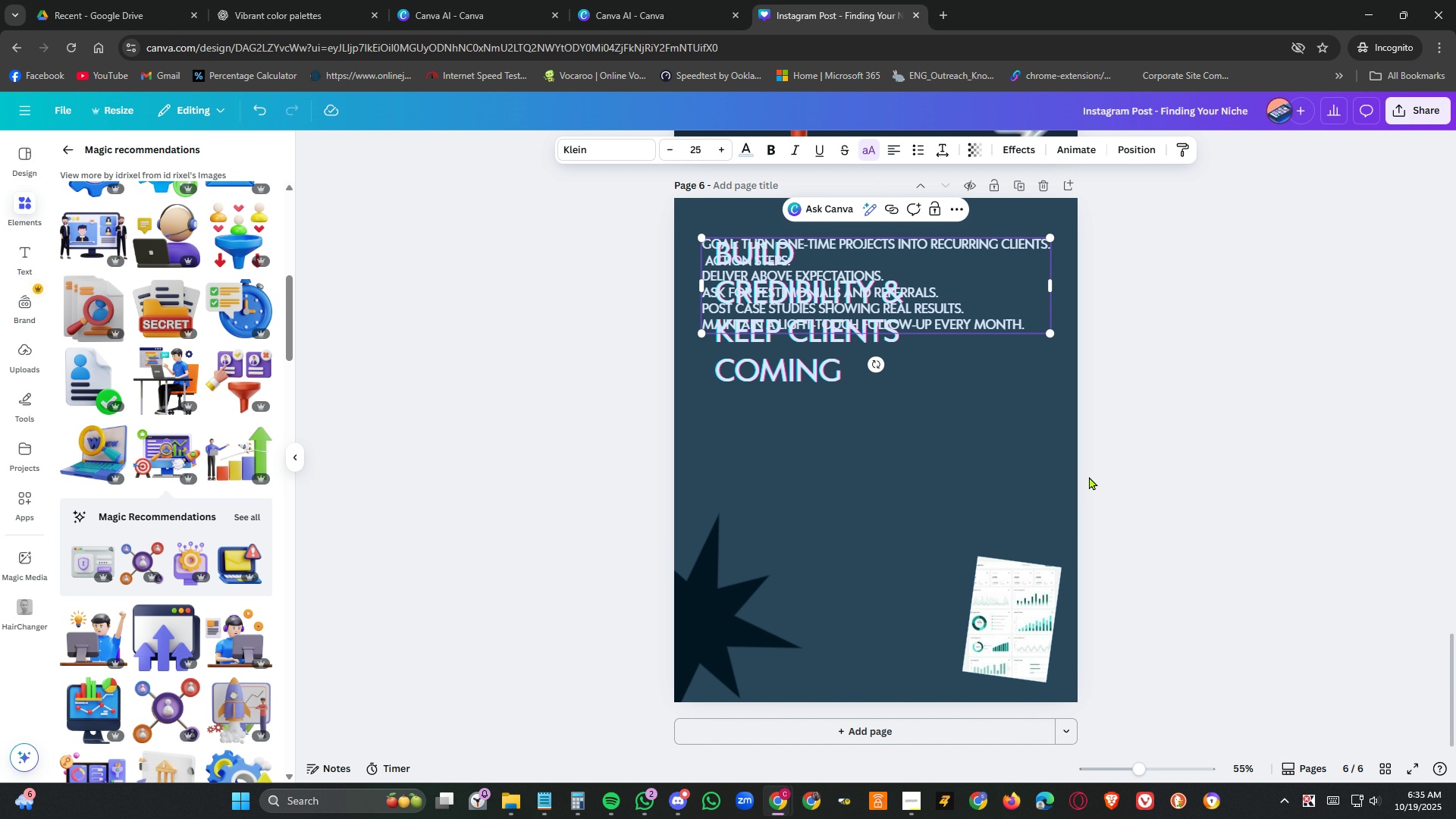 
left_click([1037, 461])
 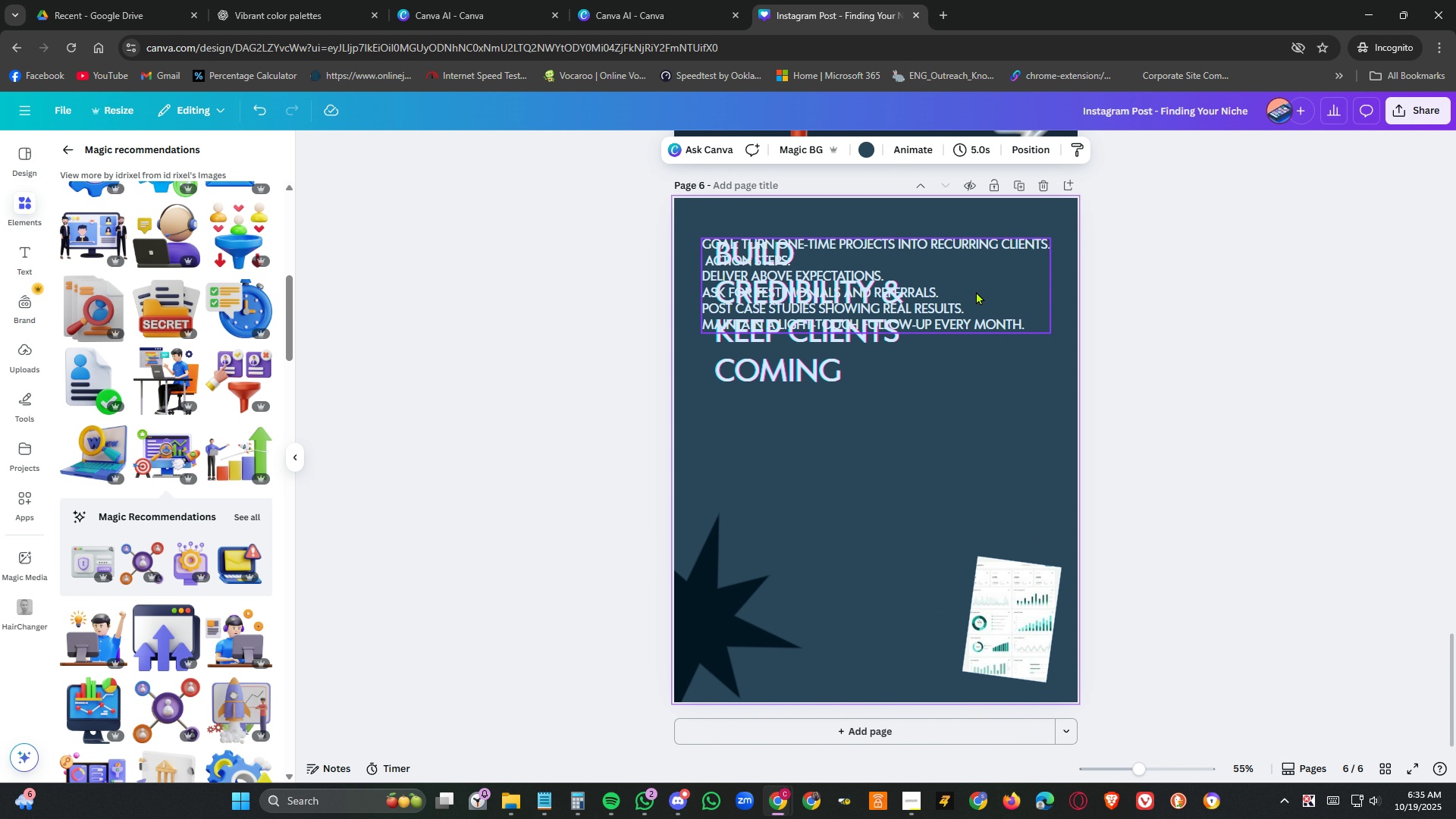 
left_click_drag(start_coordinate=[976, 291], to_coordinate=[981, 460])
 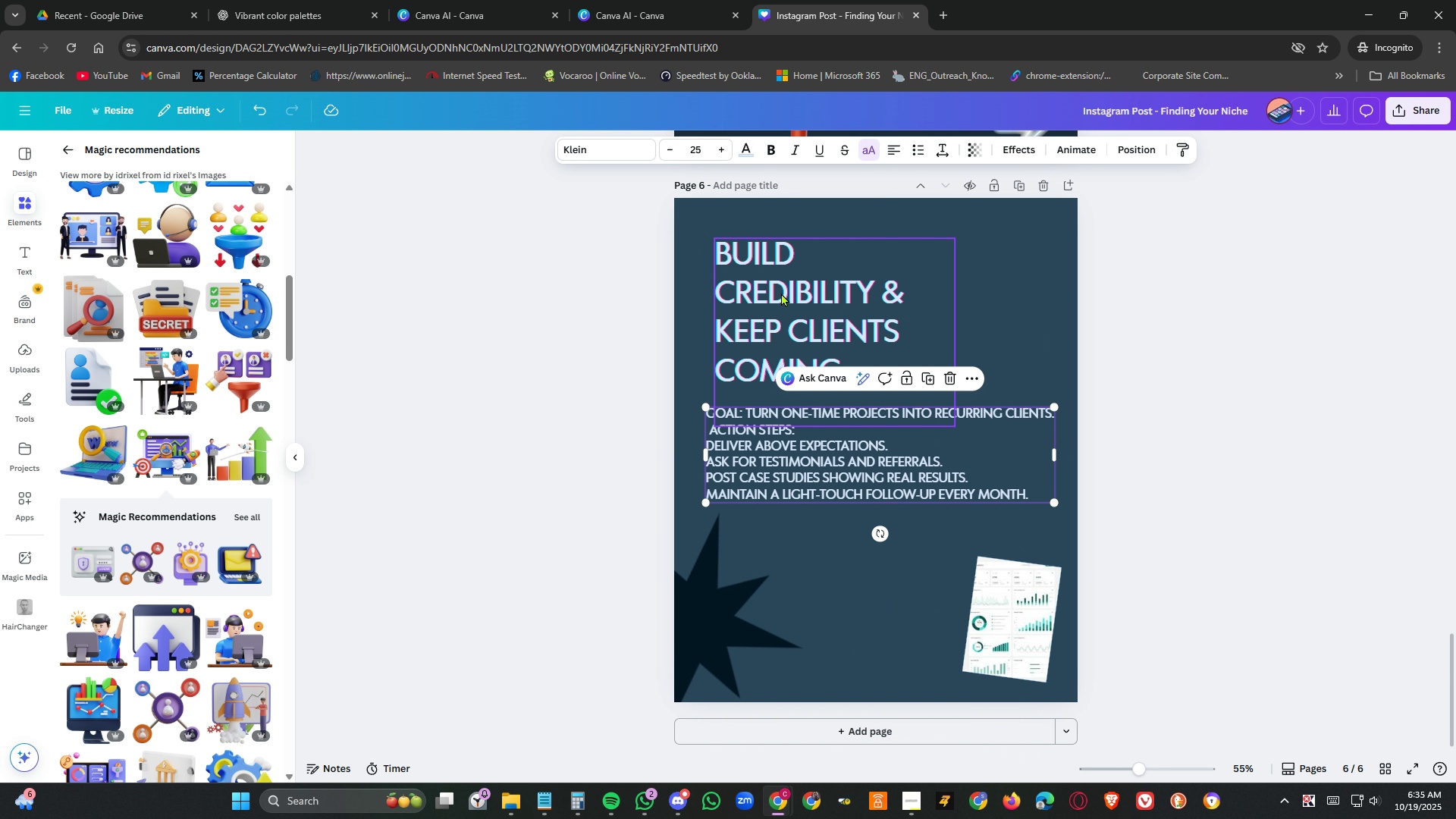 
left_click_drag(start_coordinate=[781, 293], to_coordinate=[781, 280])
 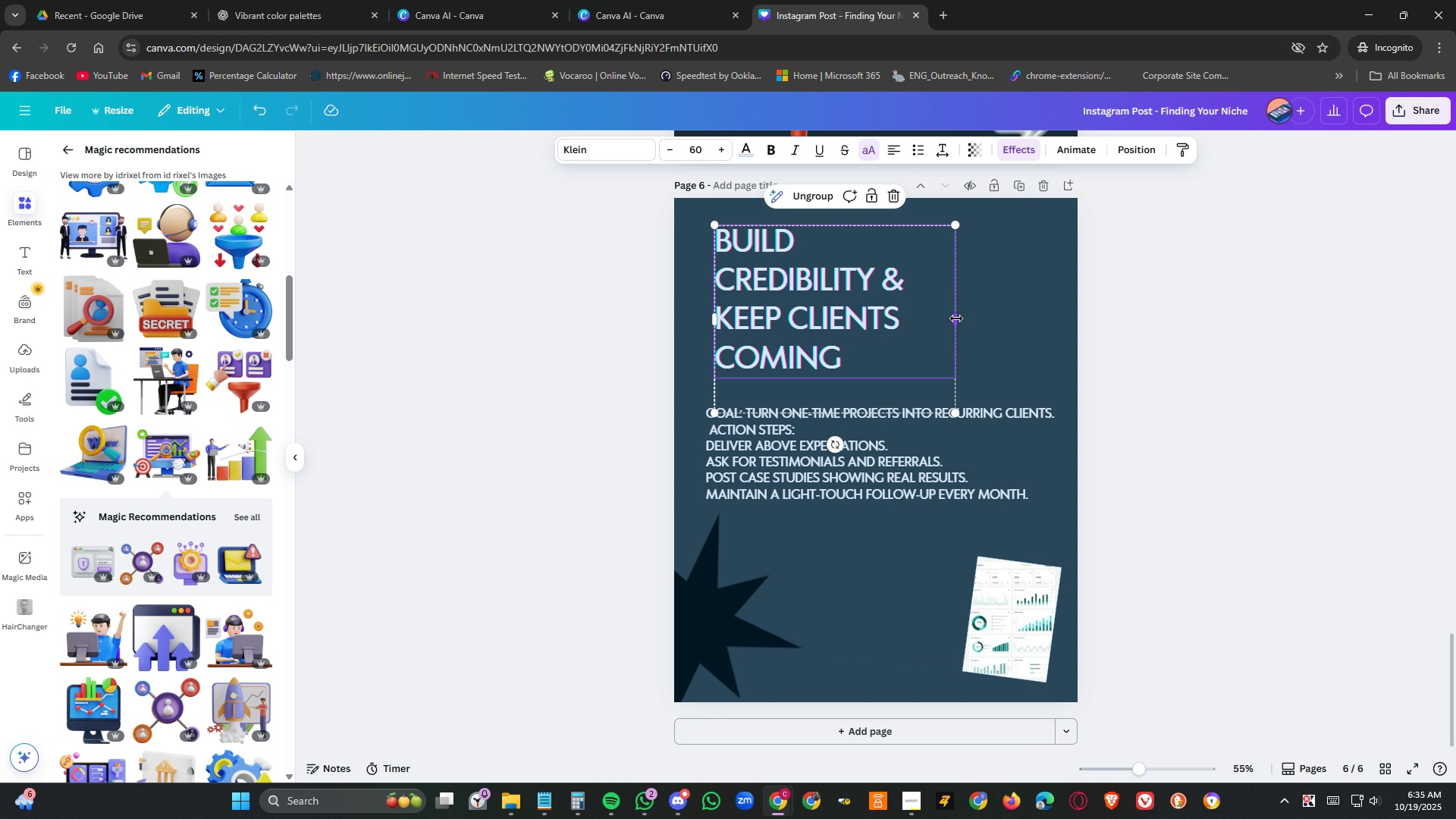 
left_click_drag(start_coordinate=[956, 318], to_coordinate=[1031, 328])
 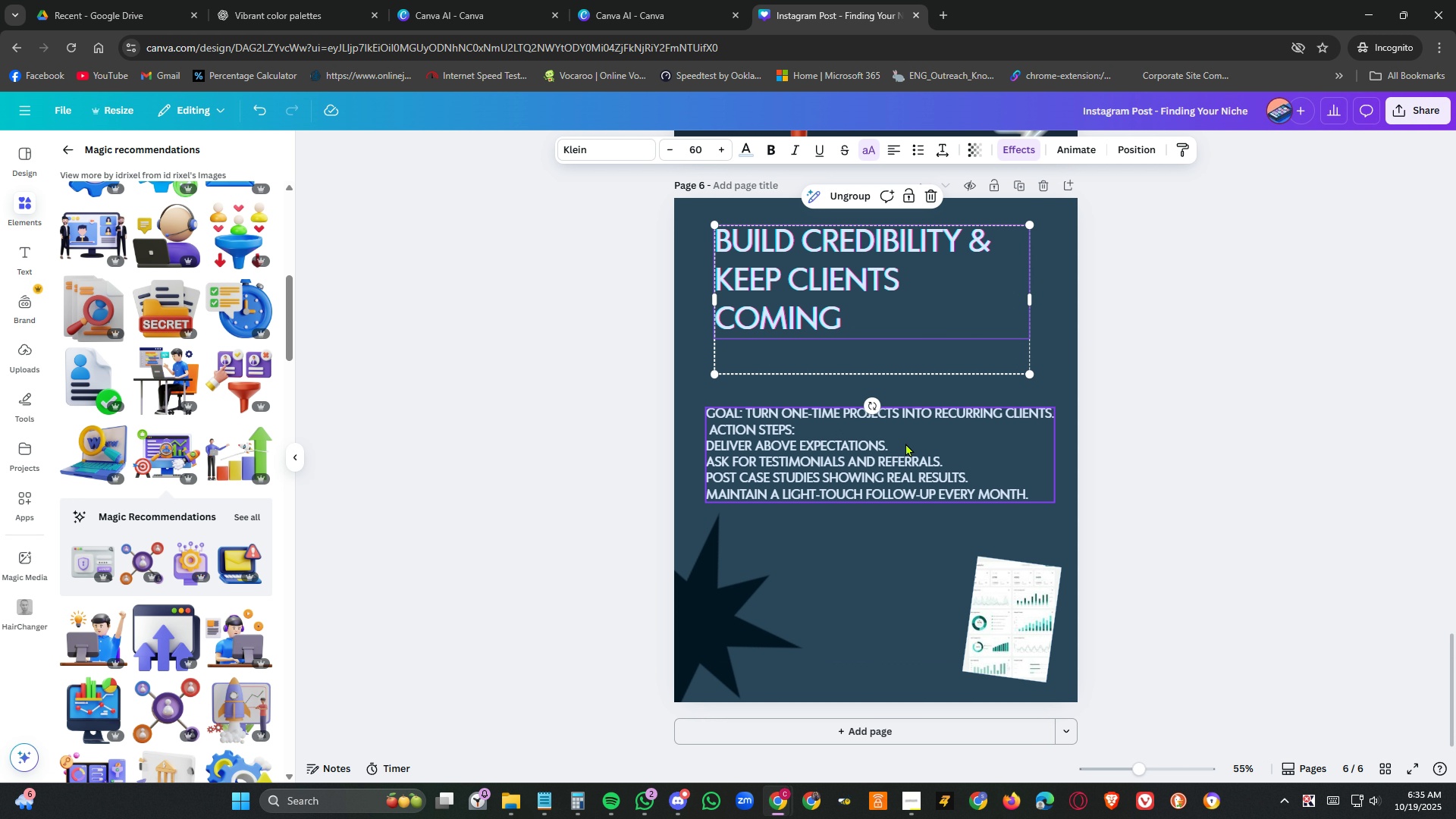 
left_click([905, 443])
 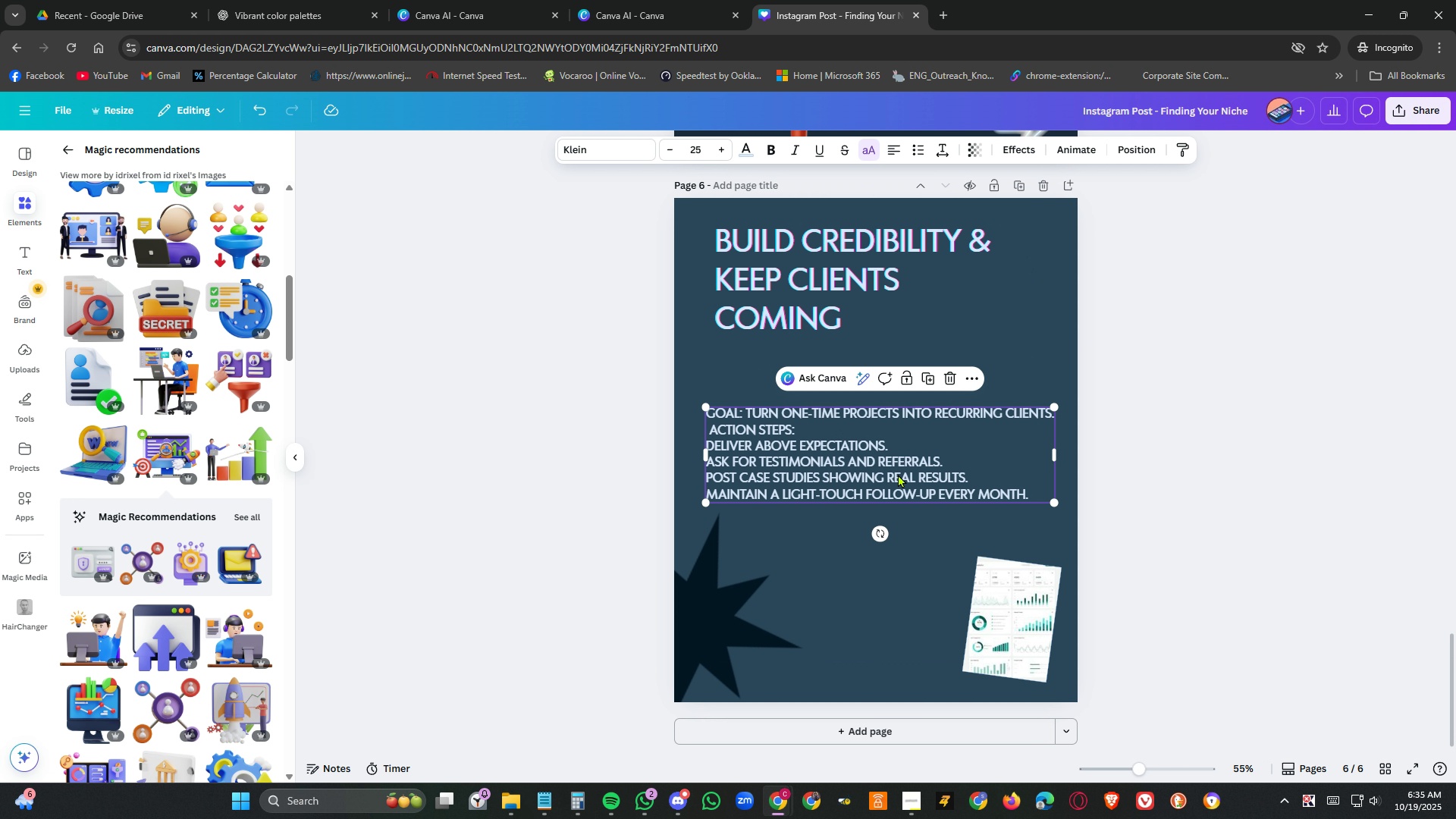 
left_click_drag(start_coordinate=[899, 474], to_coordinate=[896, 431])
 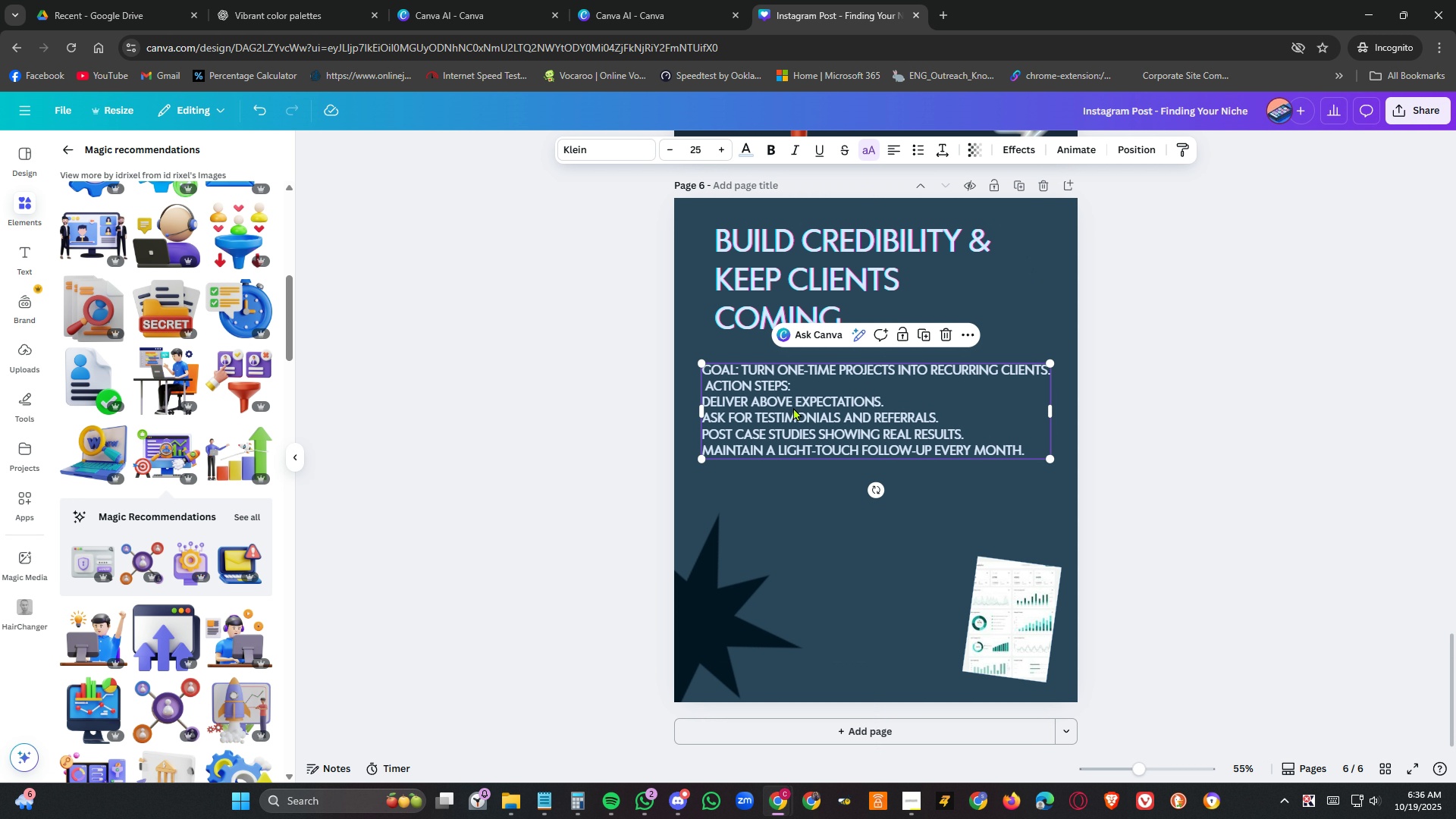 
double_click([793, 407])
 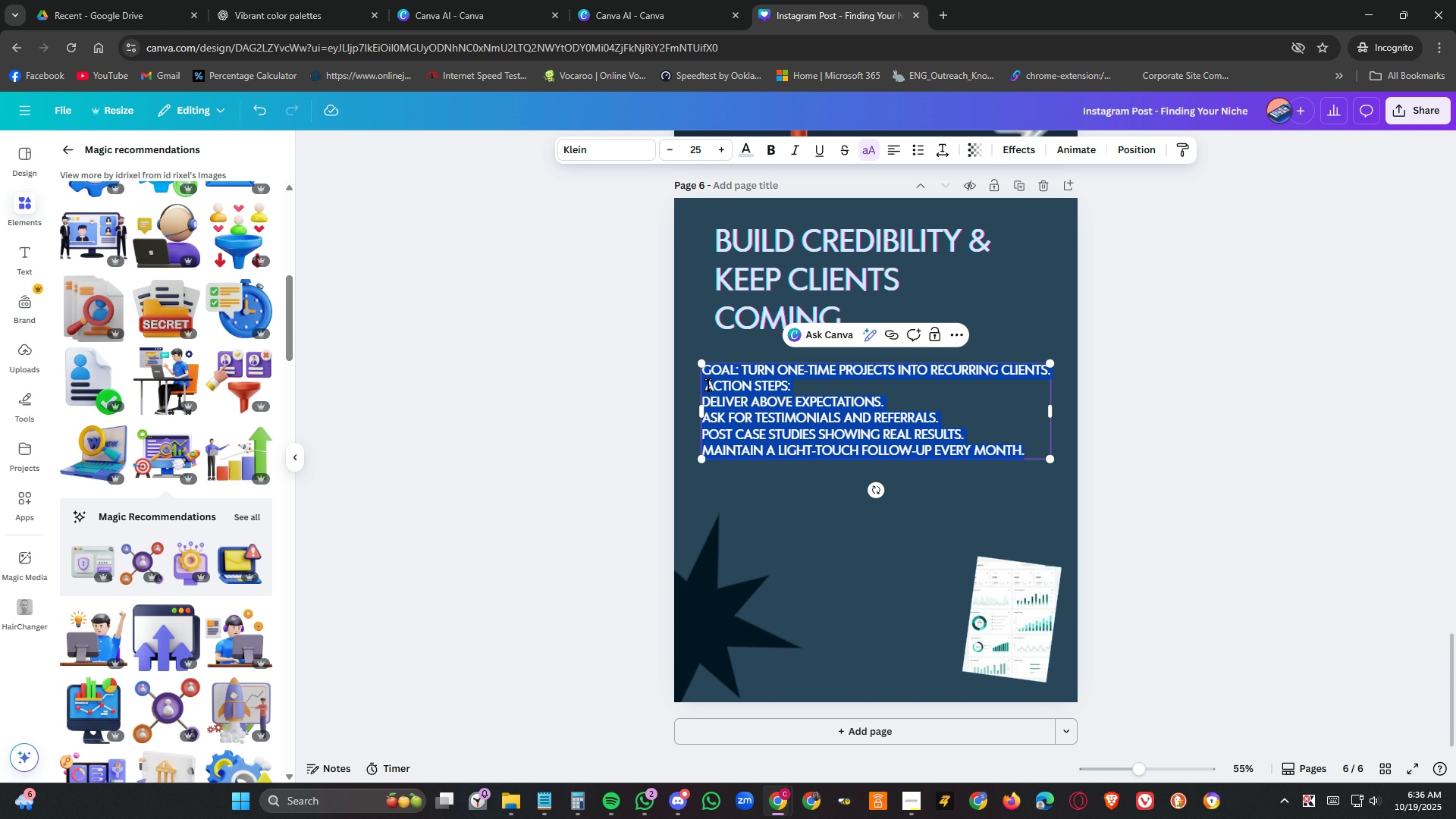 
left_click([708, 385])
 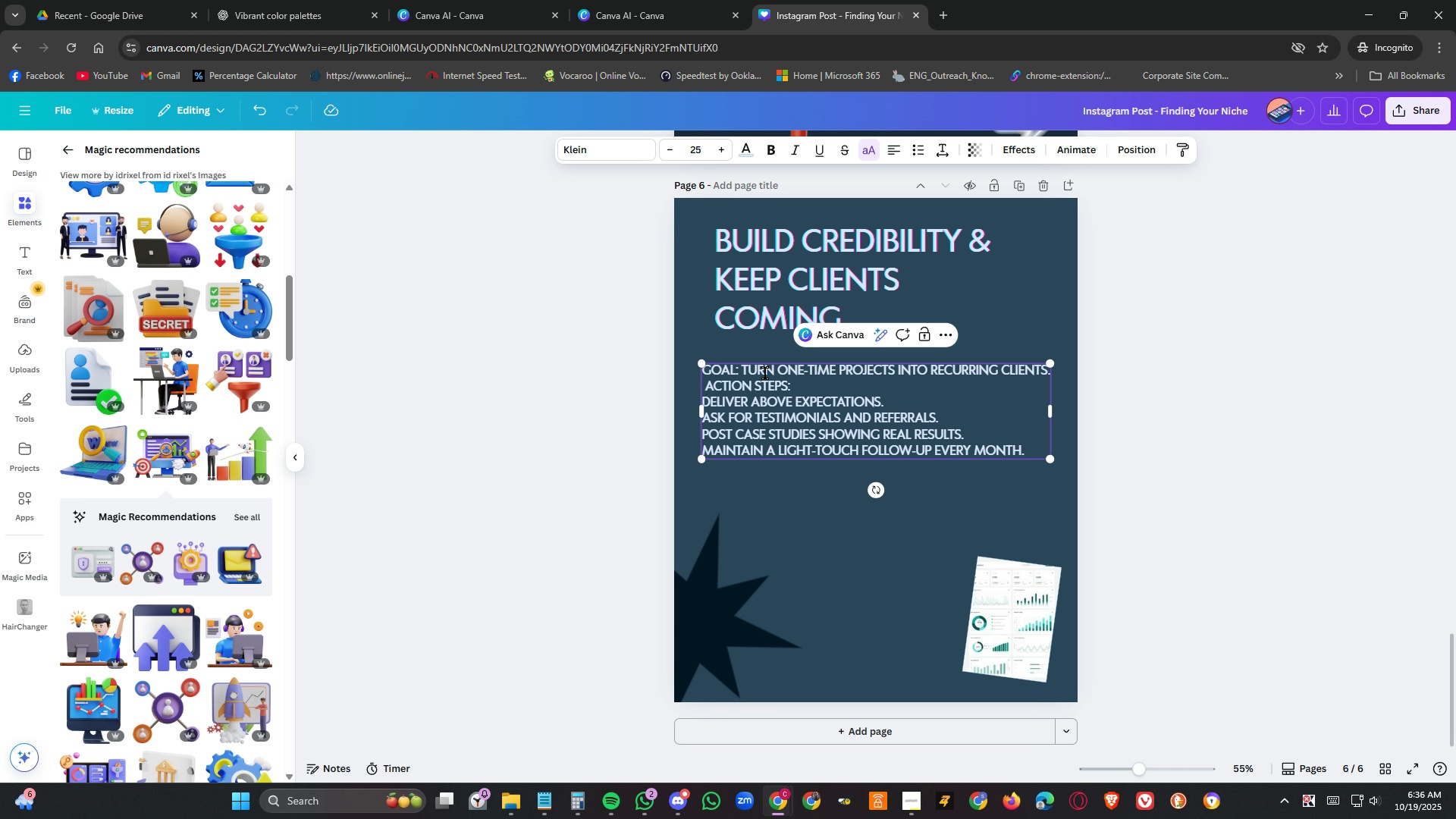 
key(Backspace)
 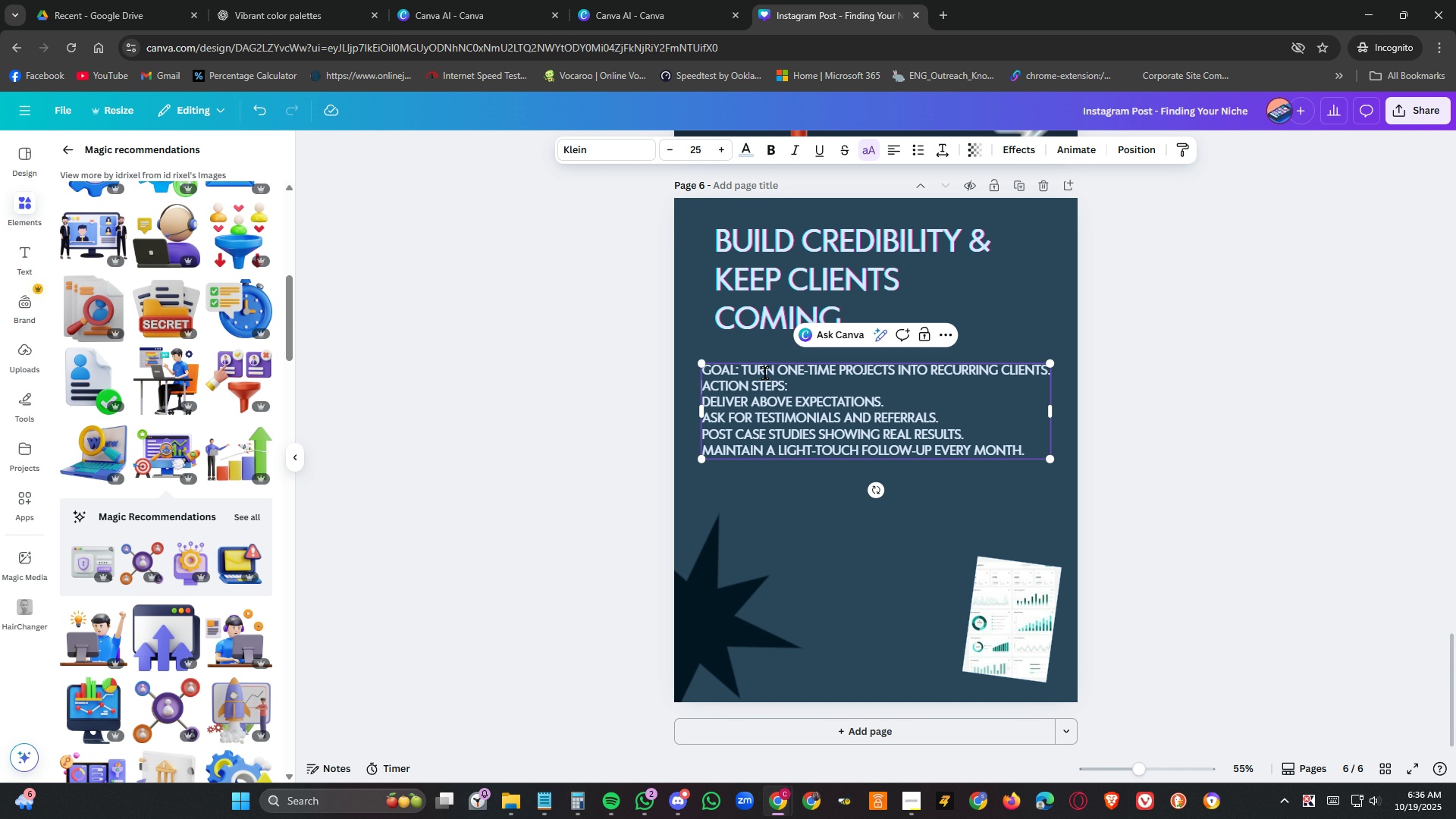 
key(NumpadEnter)
 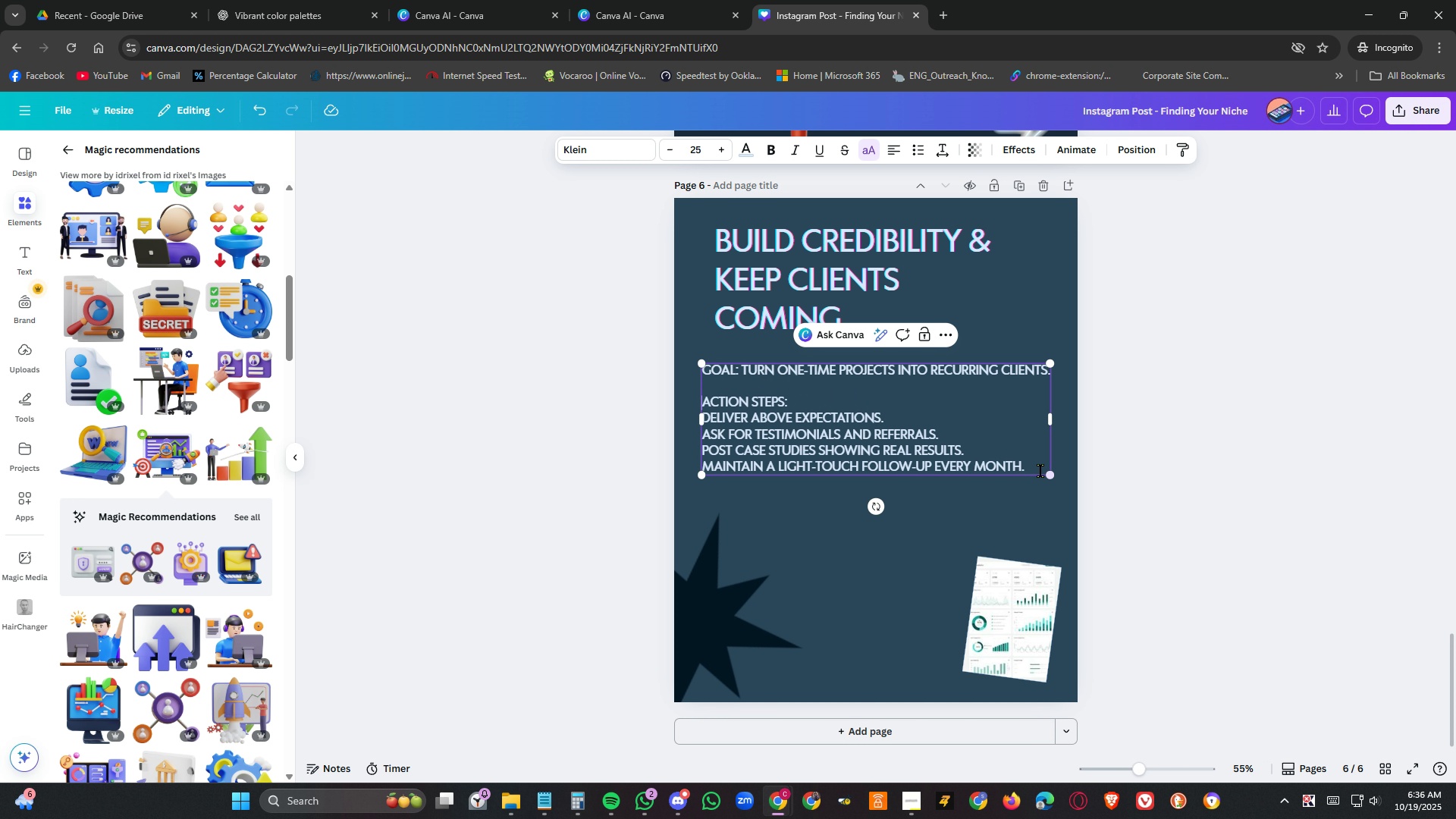 
left_click_drag(start_coordinate=[1034, 469], to_coordinate=[697, 368])
 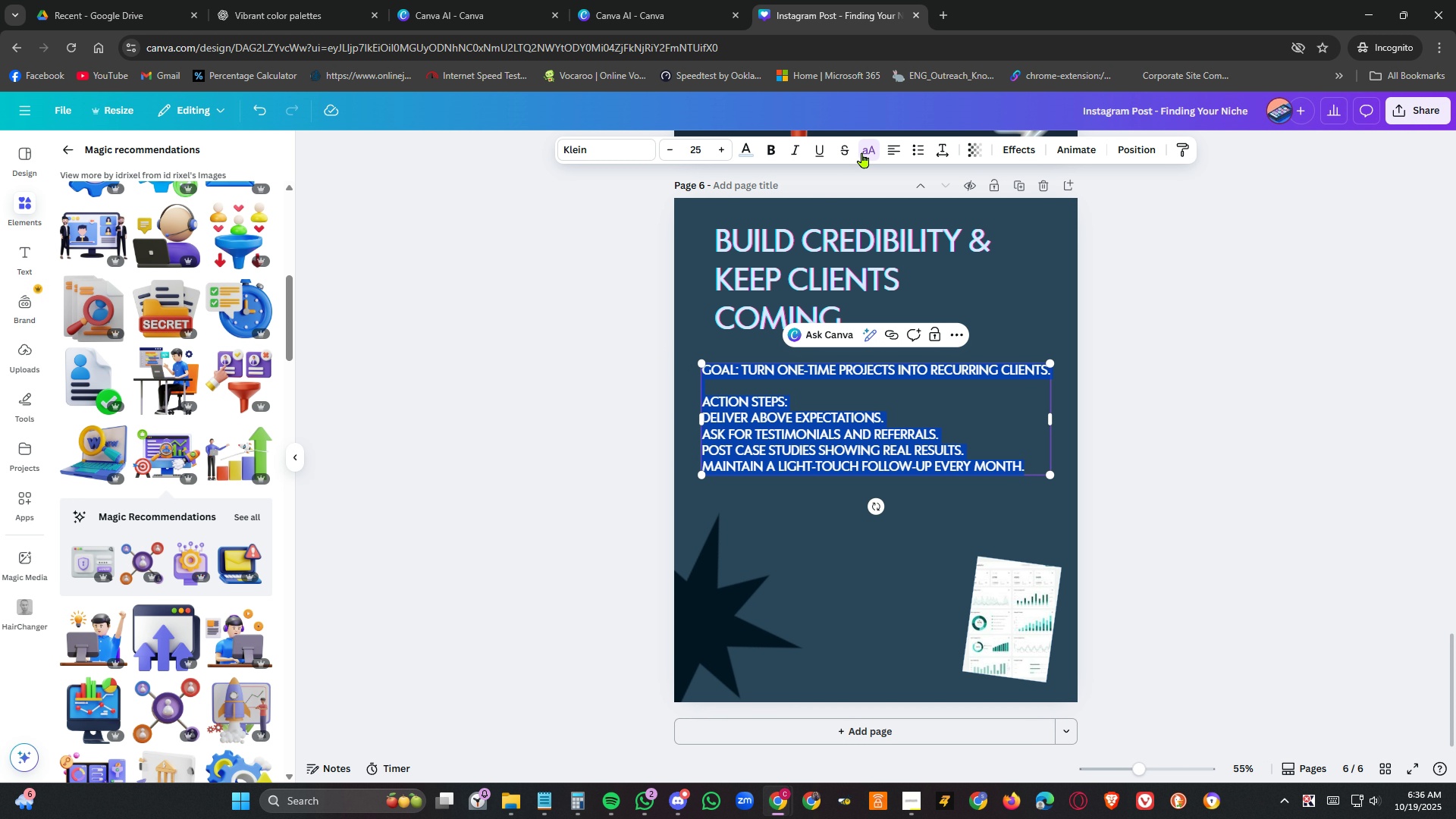 
left_click([864, 150])
 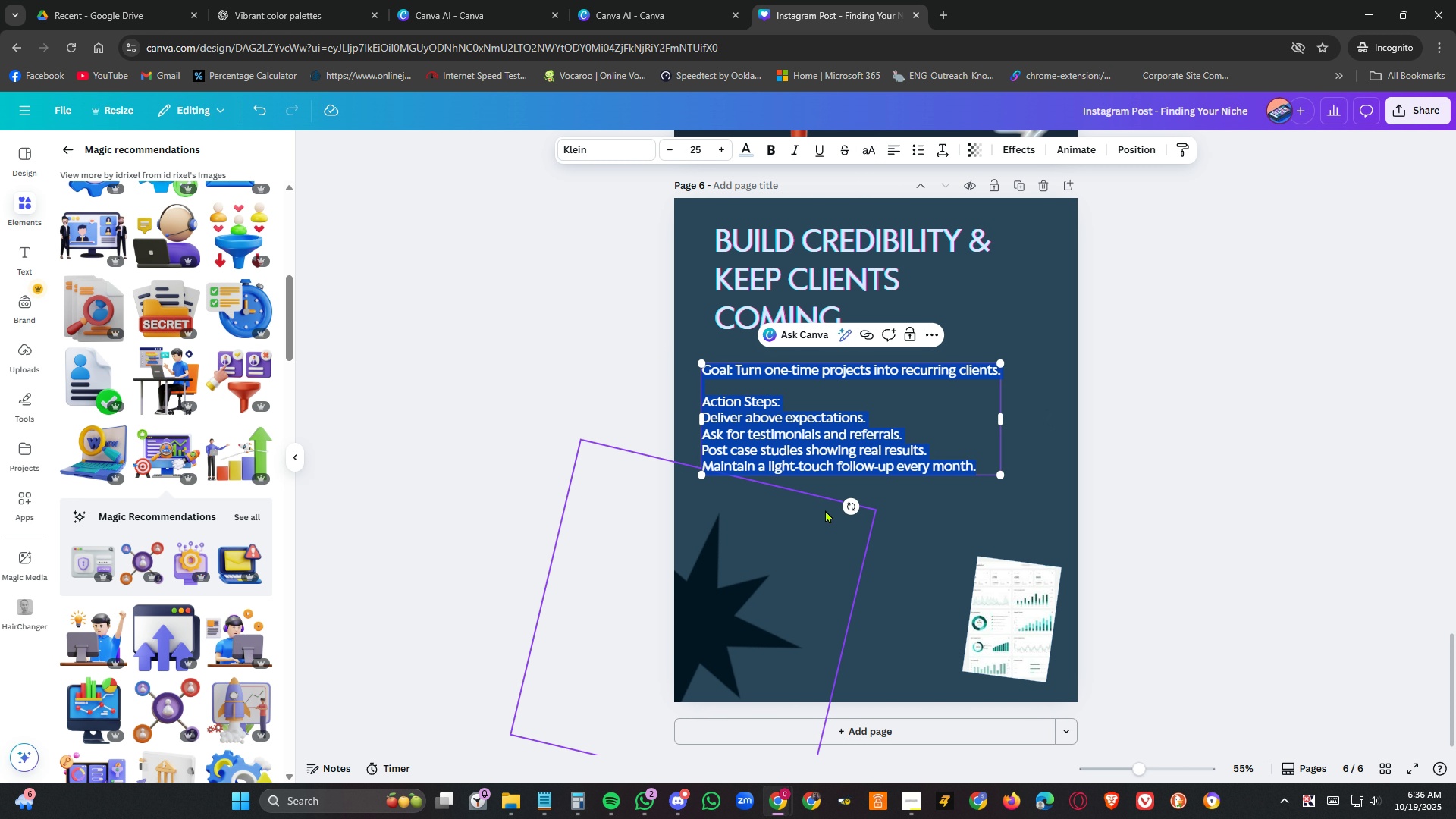 
left_click([825, 510])
 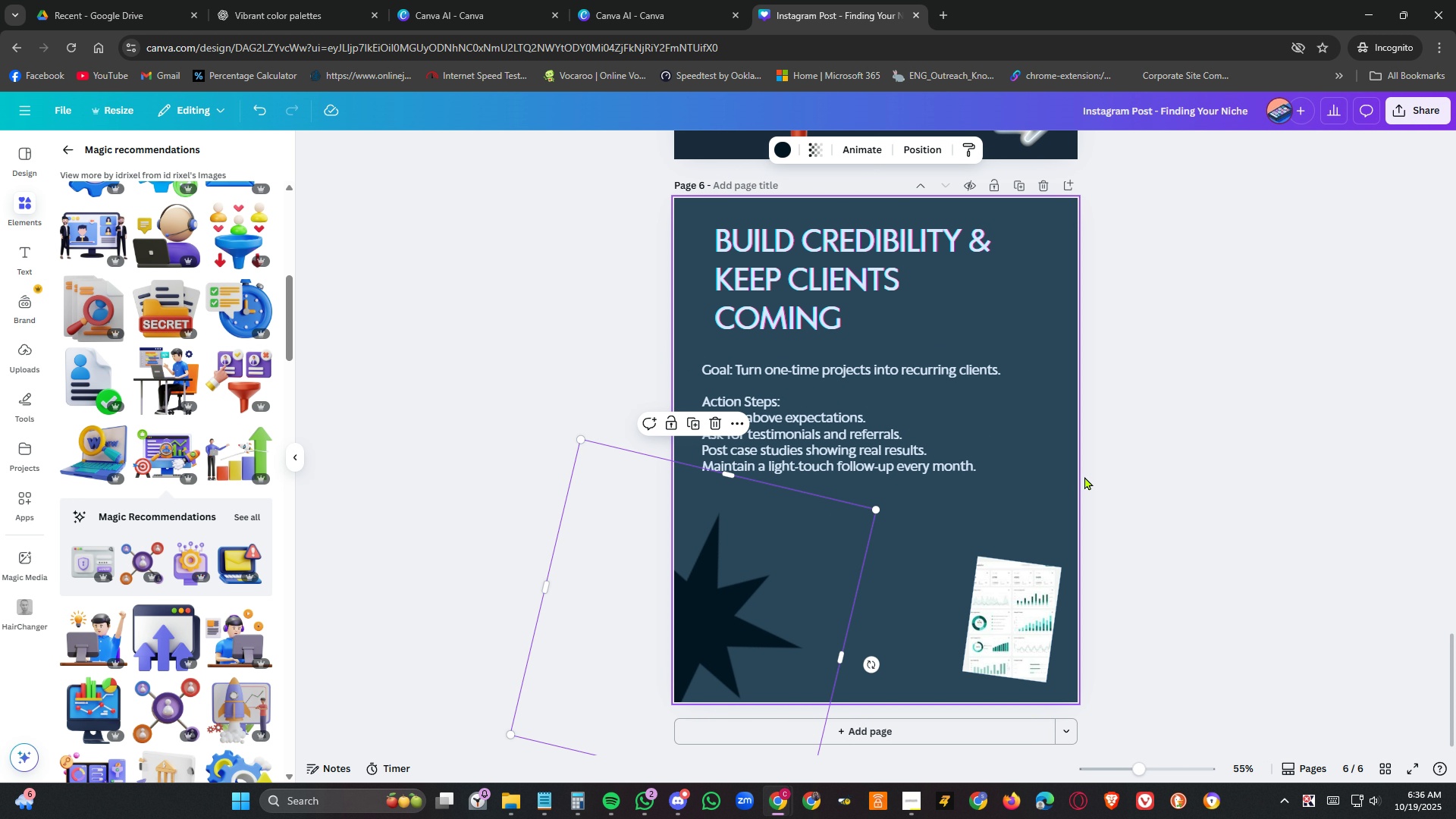 
left_click([1264, 494])
 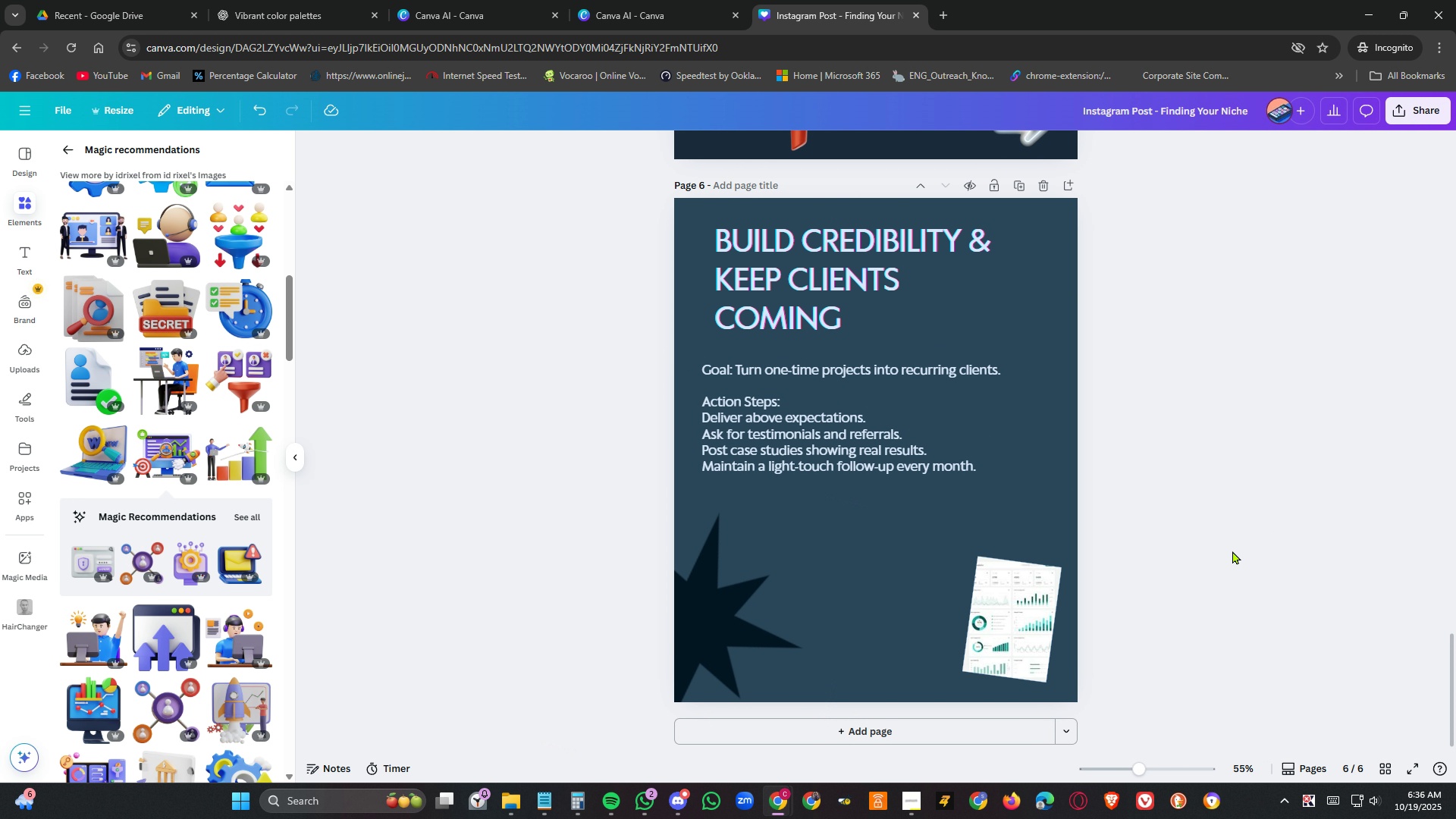 
scroll: coordinate [1222, 555], scroll_direction: up, amount: 17.0
 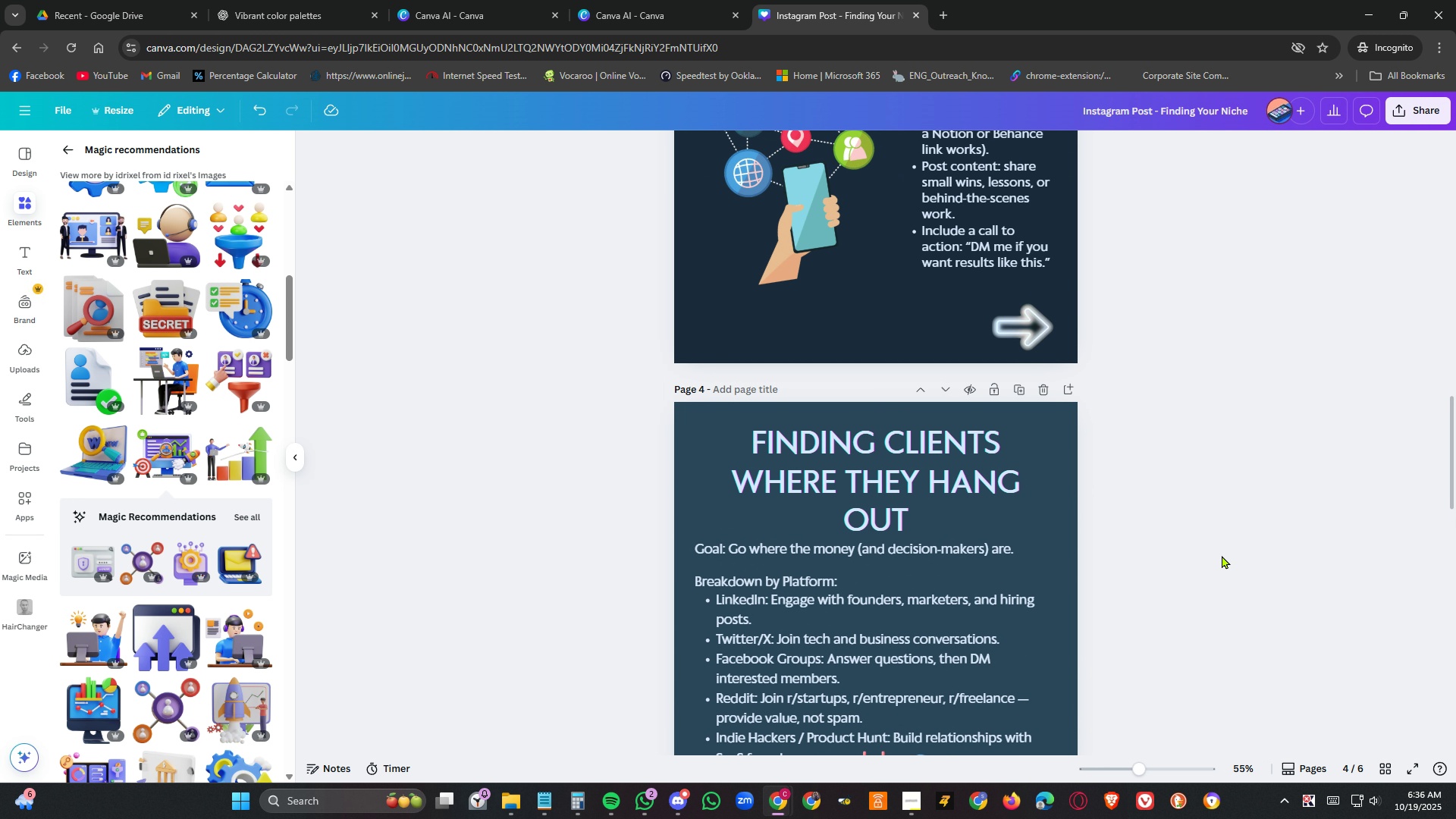 
scroll: coordinate [1222, 555], scroll_direction: down, amount: 2.0
 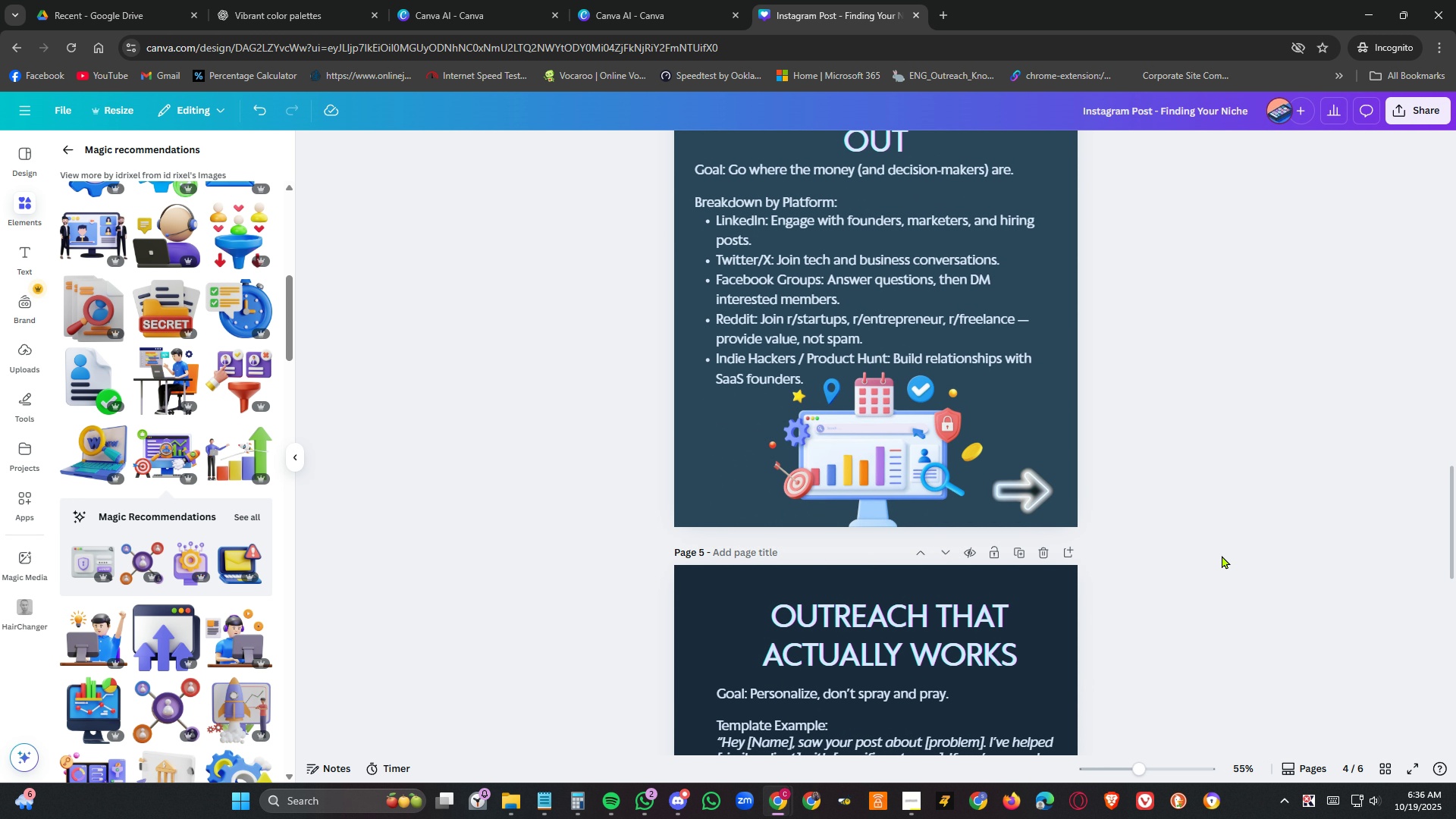 
scroll: coordinate [1222, 555], scroll_direction: up, amount: 14.0
 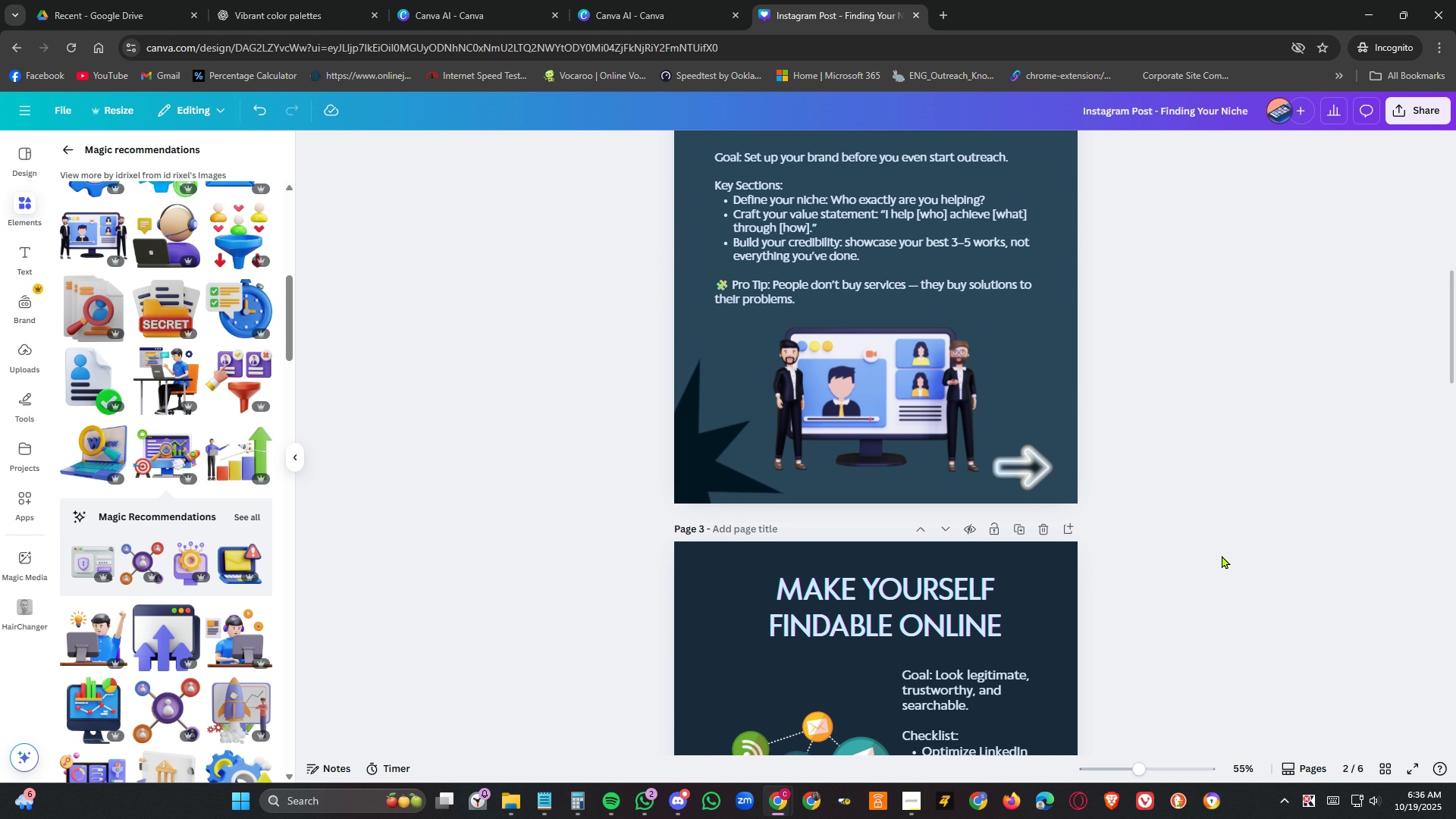 
scroll: coordinate [1219, 551], scroll_direction: down, amount: 32.0
 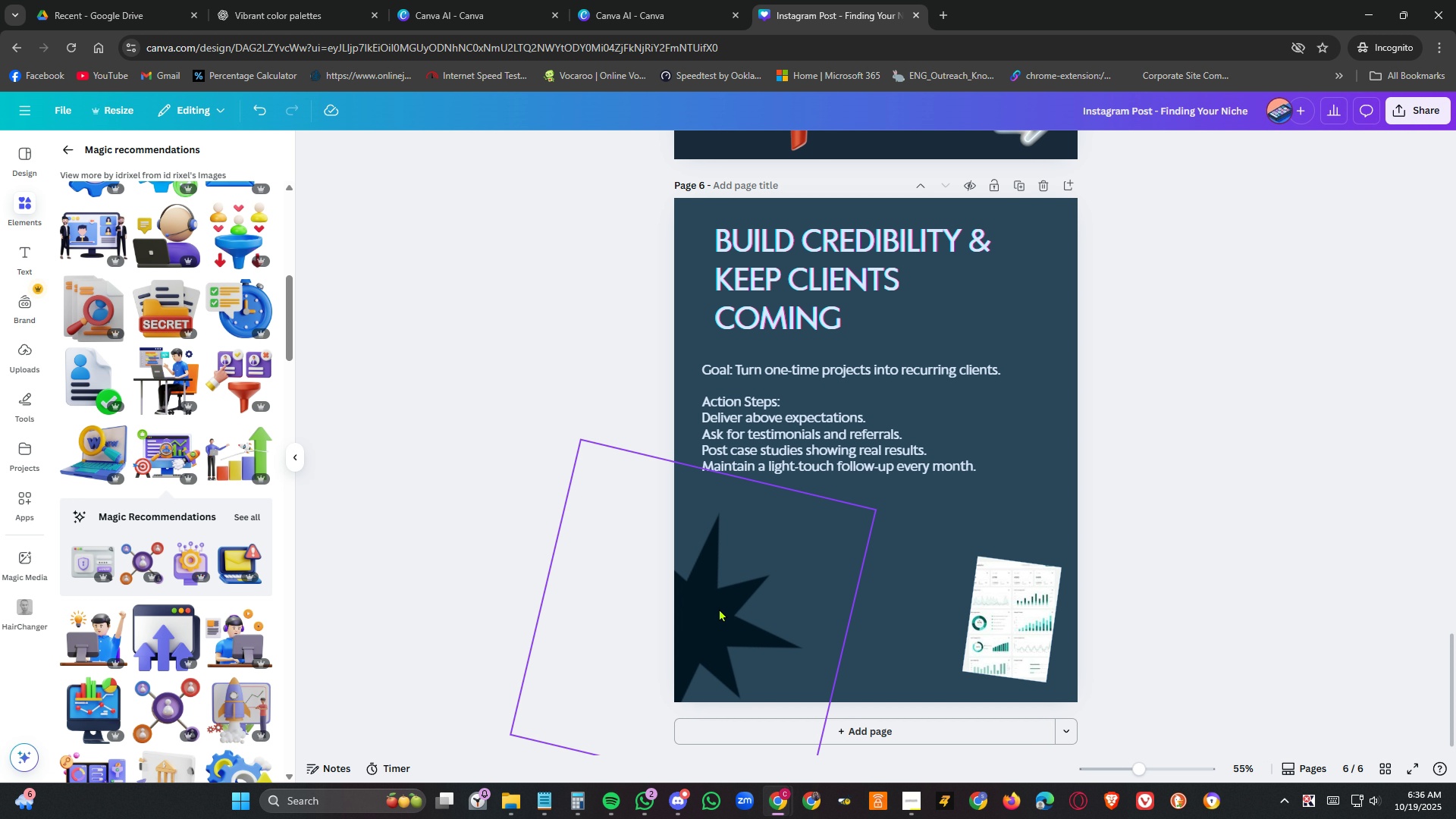 
left_click_drag(start_coordinate=[1011, 613], to_coordinate=[839, 575])
 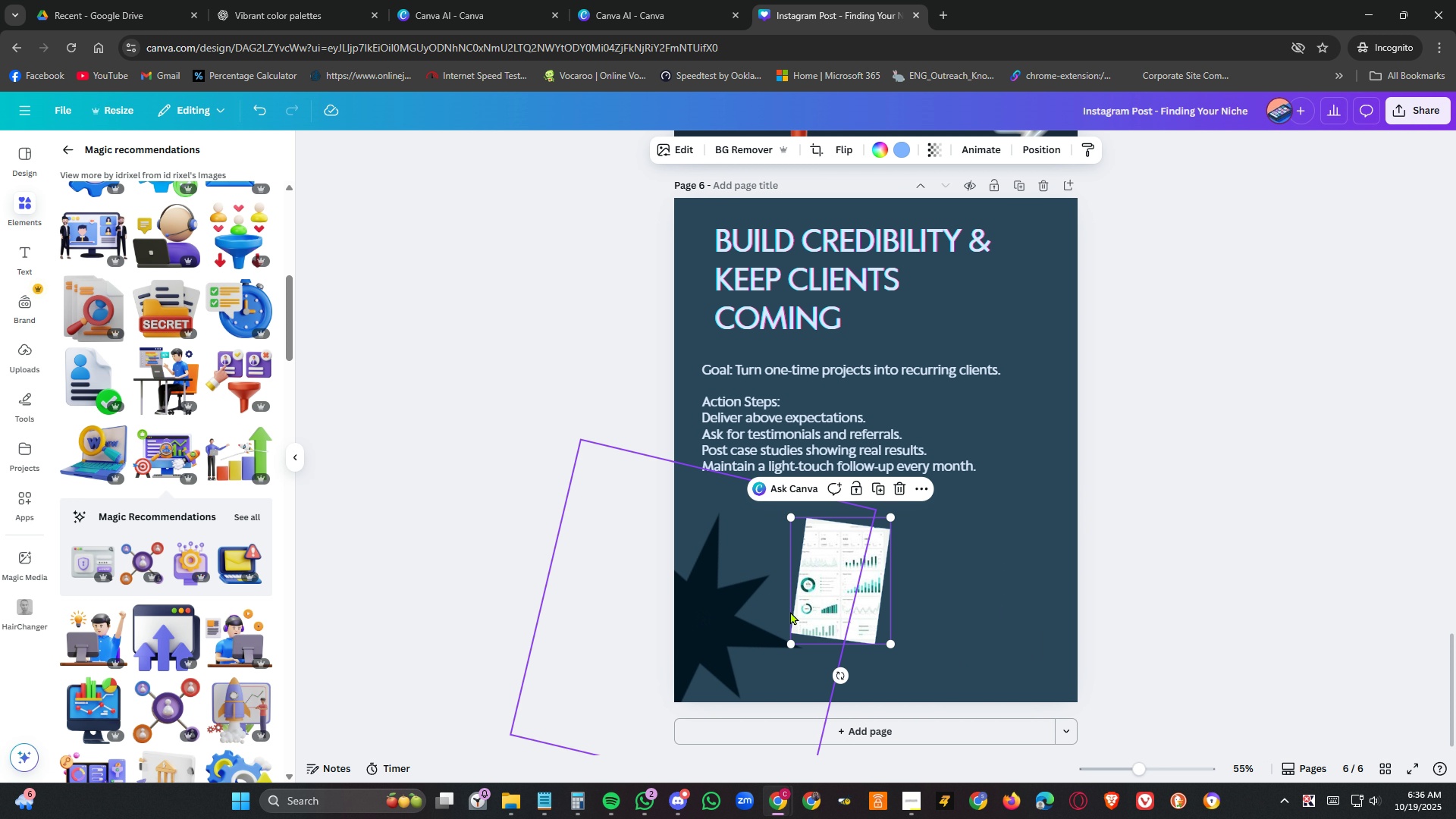 
scroll: coordinate [999, 591], scroll_direction: up, amount: 4.0
 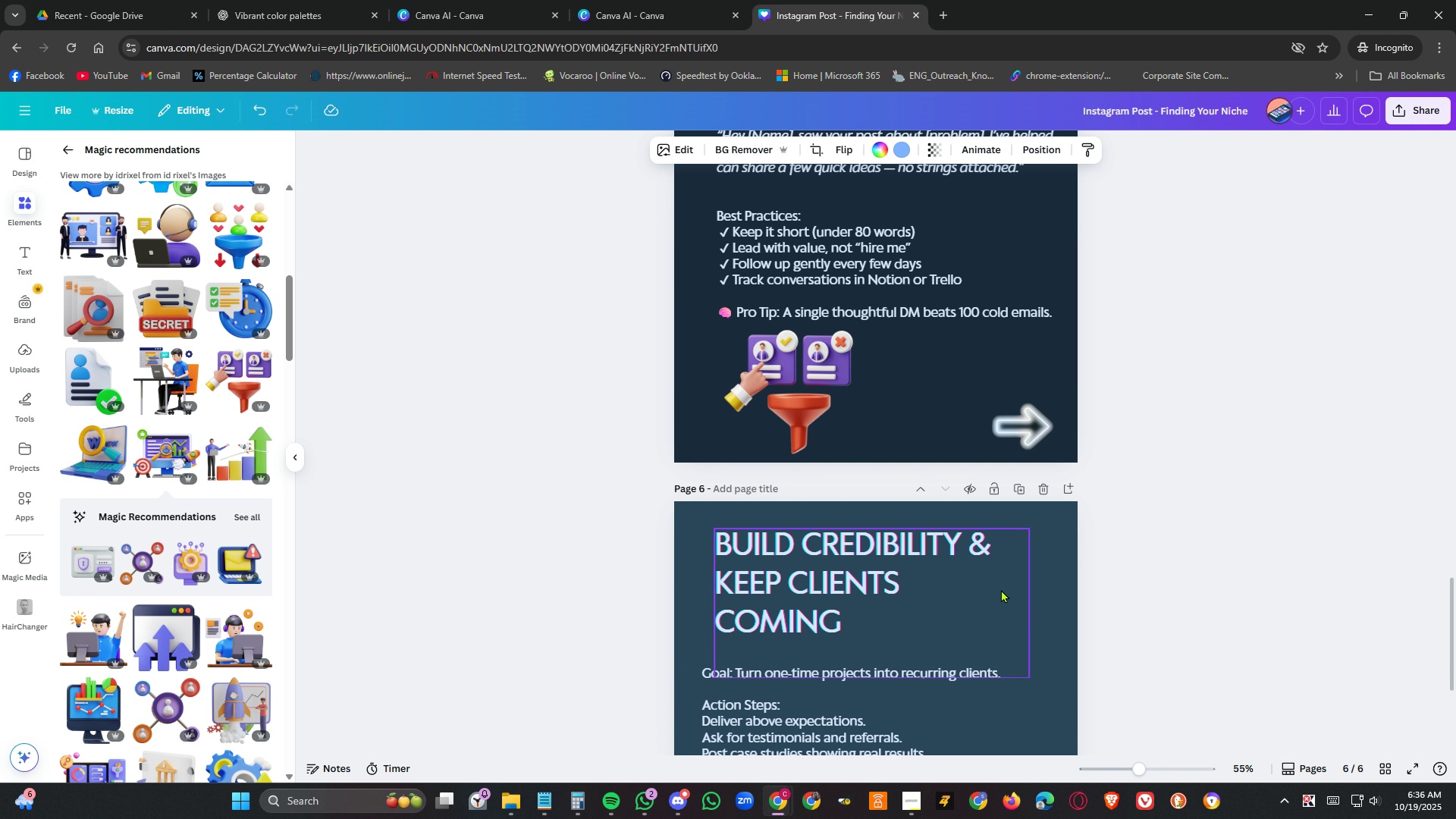 
scroll: coordinate [1001, 589], scroll_direction: down, amount: 4.0
 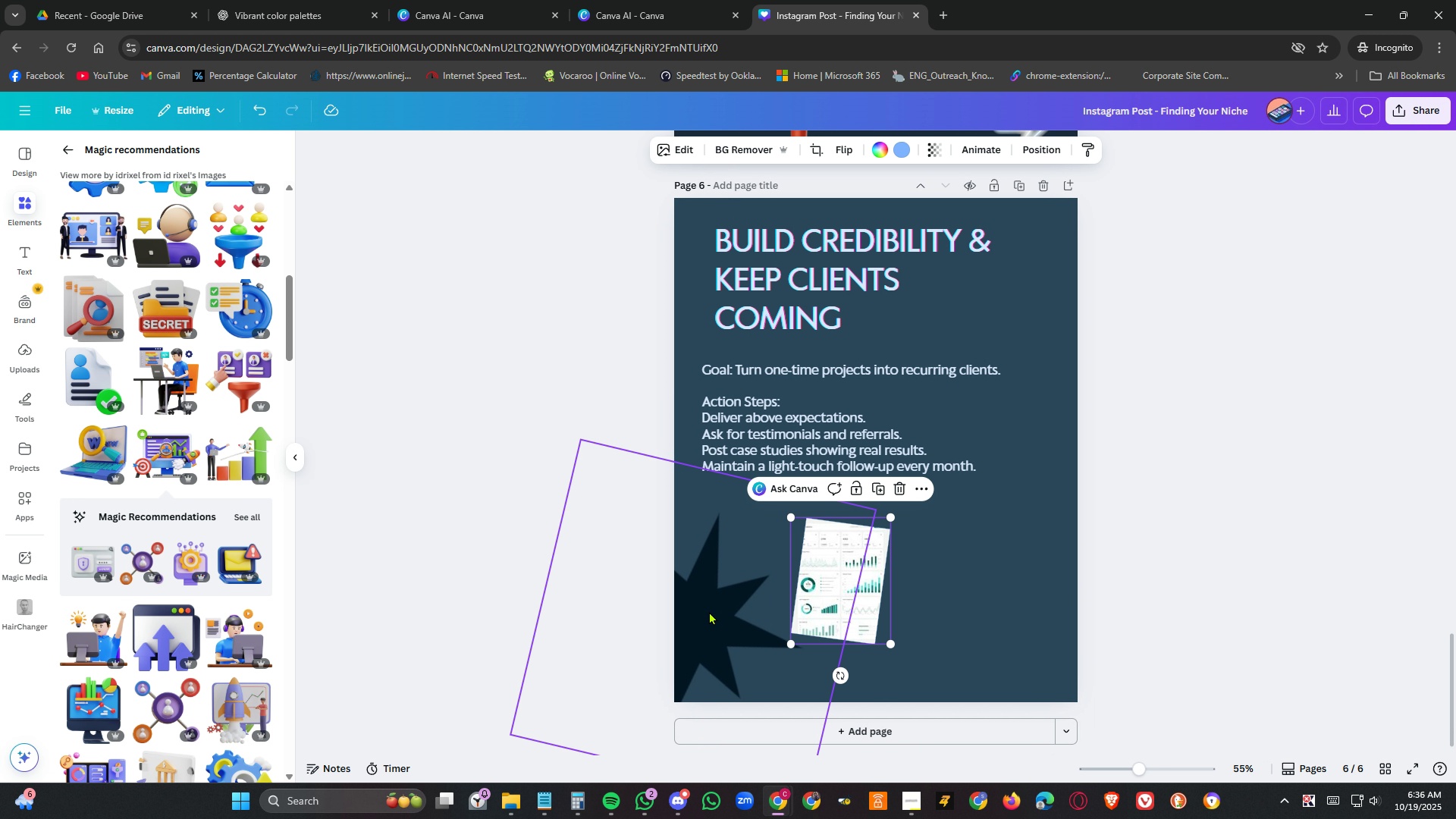 
left_click_drag(start_coordinate=[709, 611], to_coordinate=[1086, 294])
 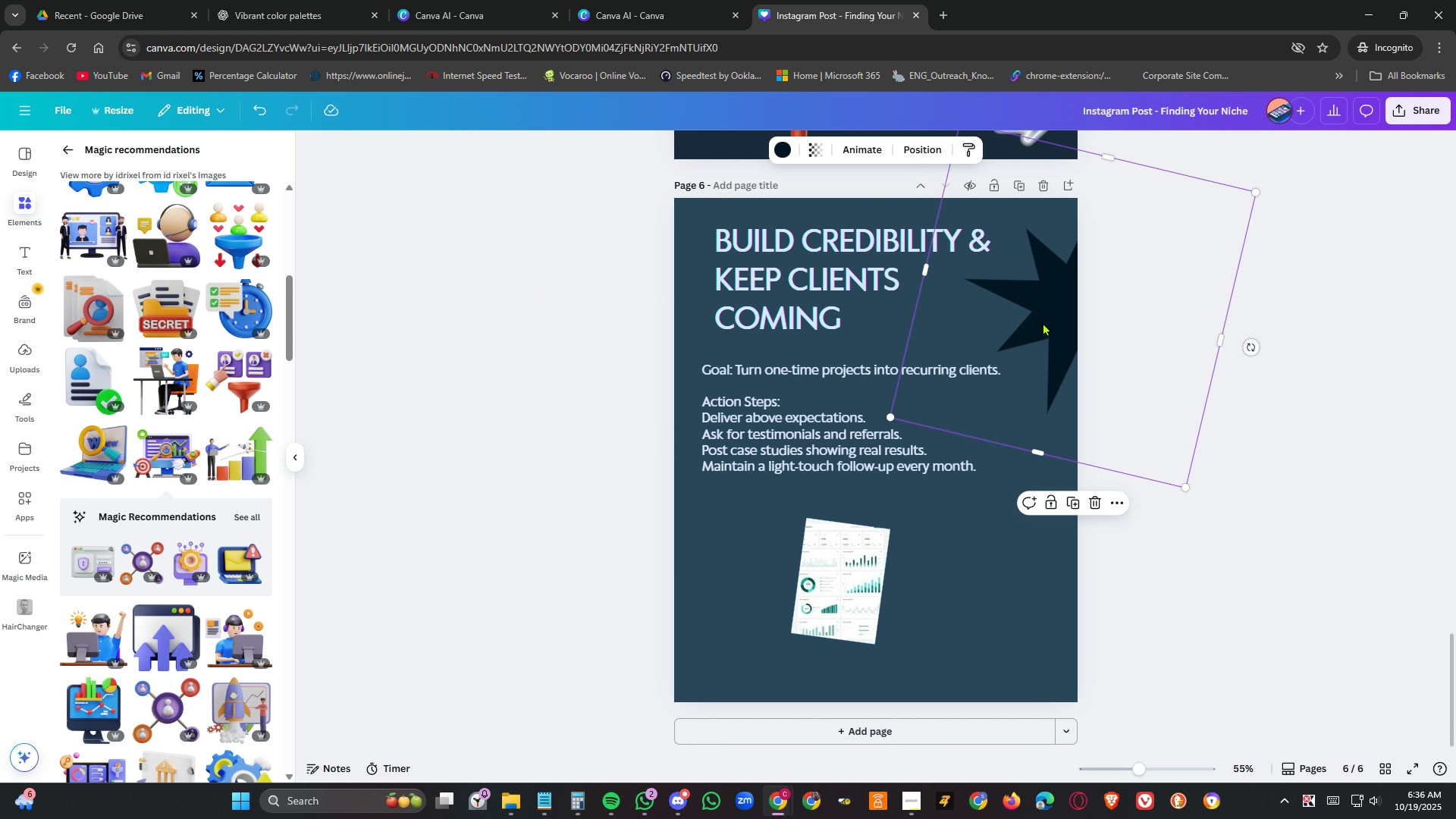 
left_click_drag(start_coordinate=[1046, 316], to_coordinate=[1053, 302])
 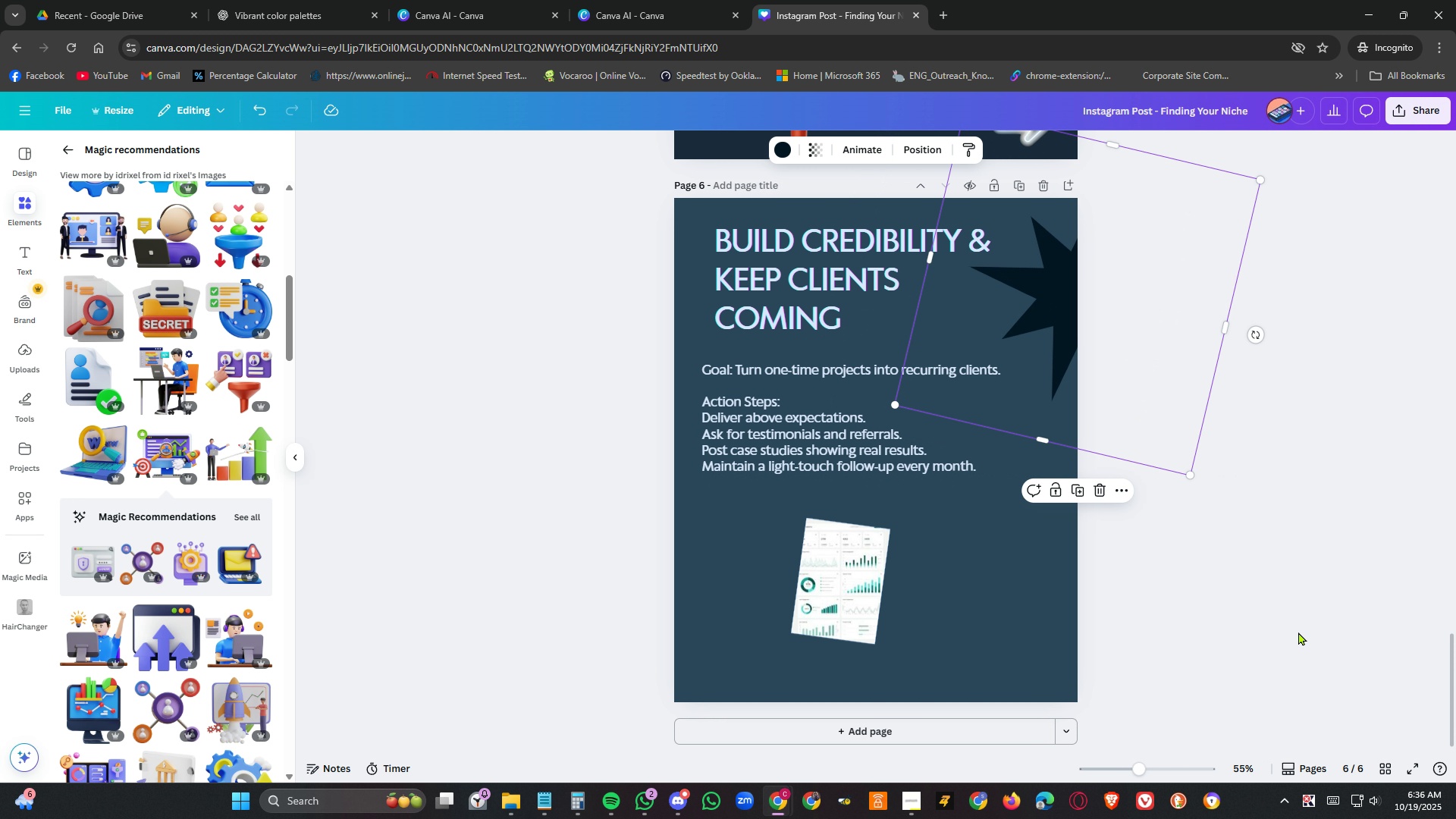 
left_click([1298, 632])
 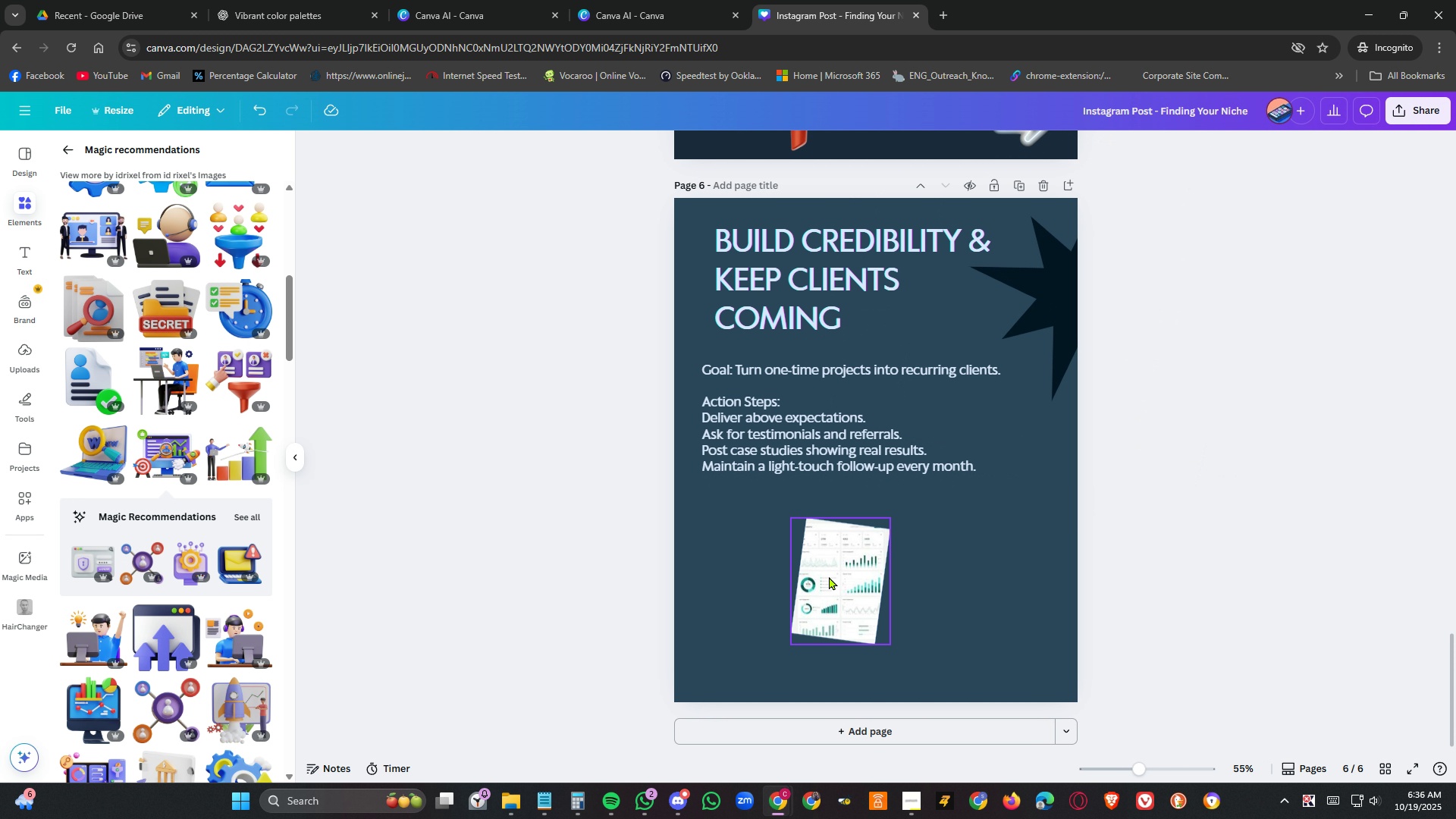 
left_click_drag(start_coordinate=[832, 576], to_coordinate=[745, 577])
 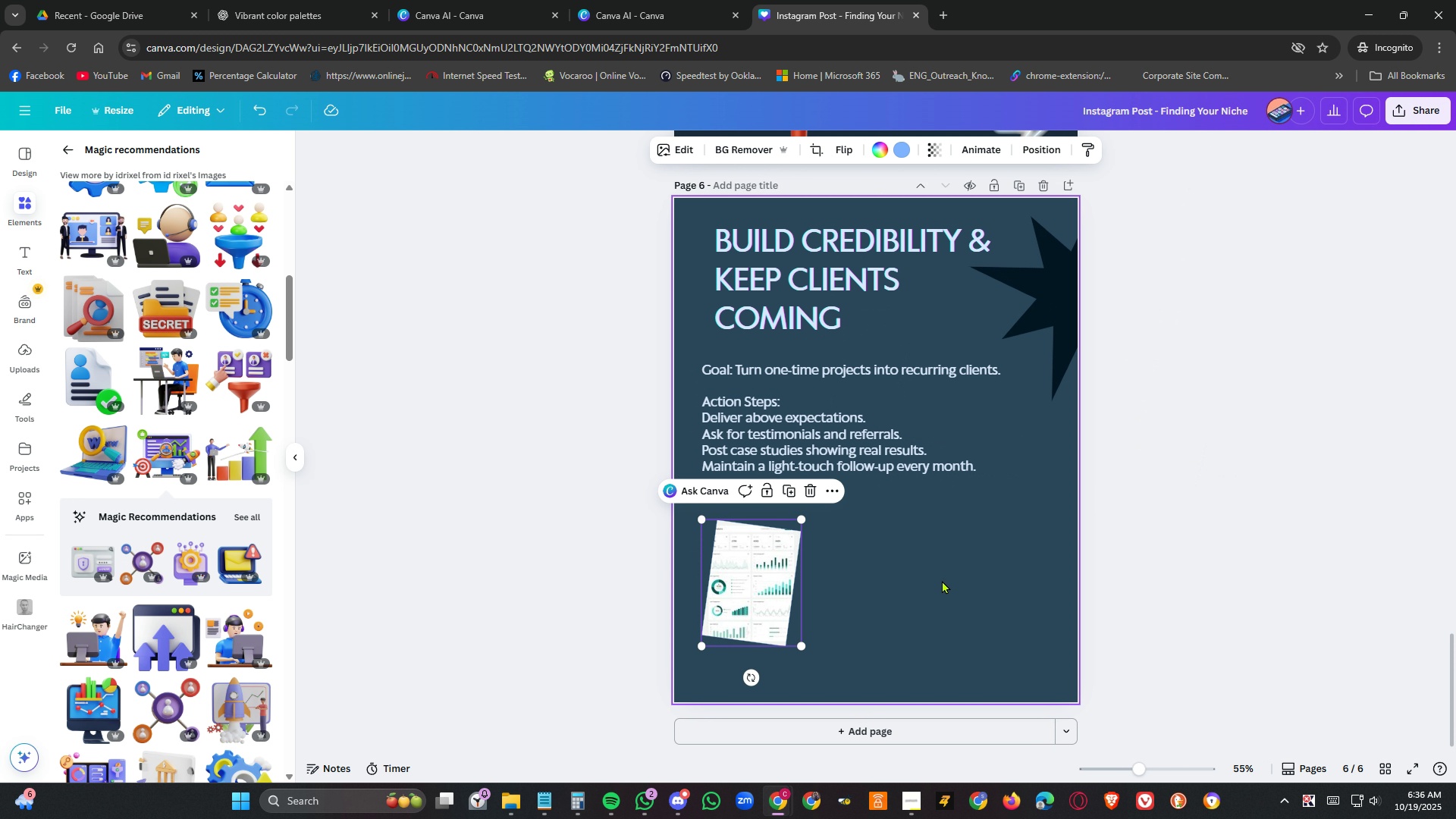 
left_click([942, 580])
 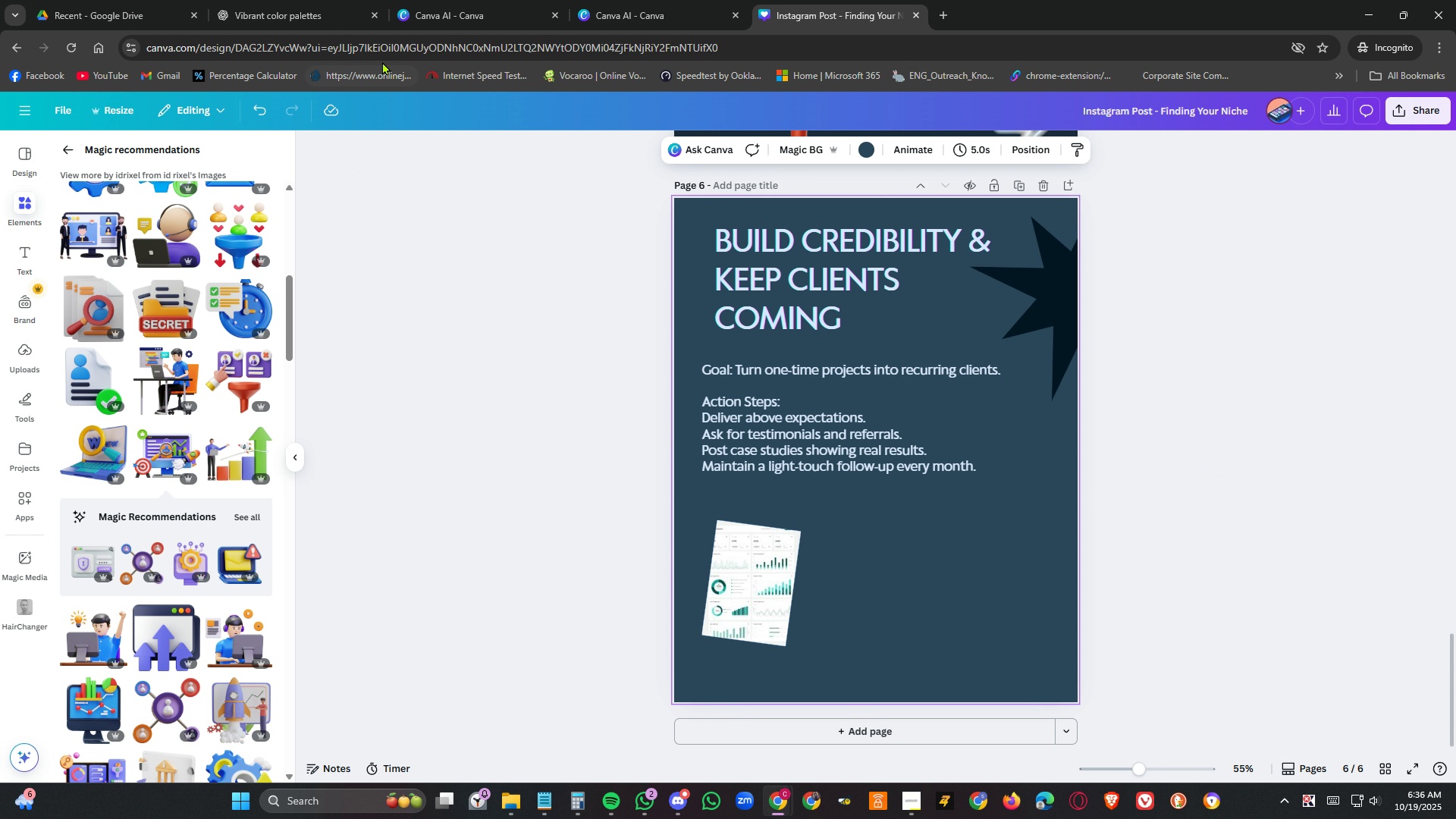 
left_click([300, 8])
 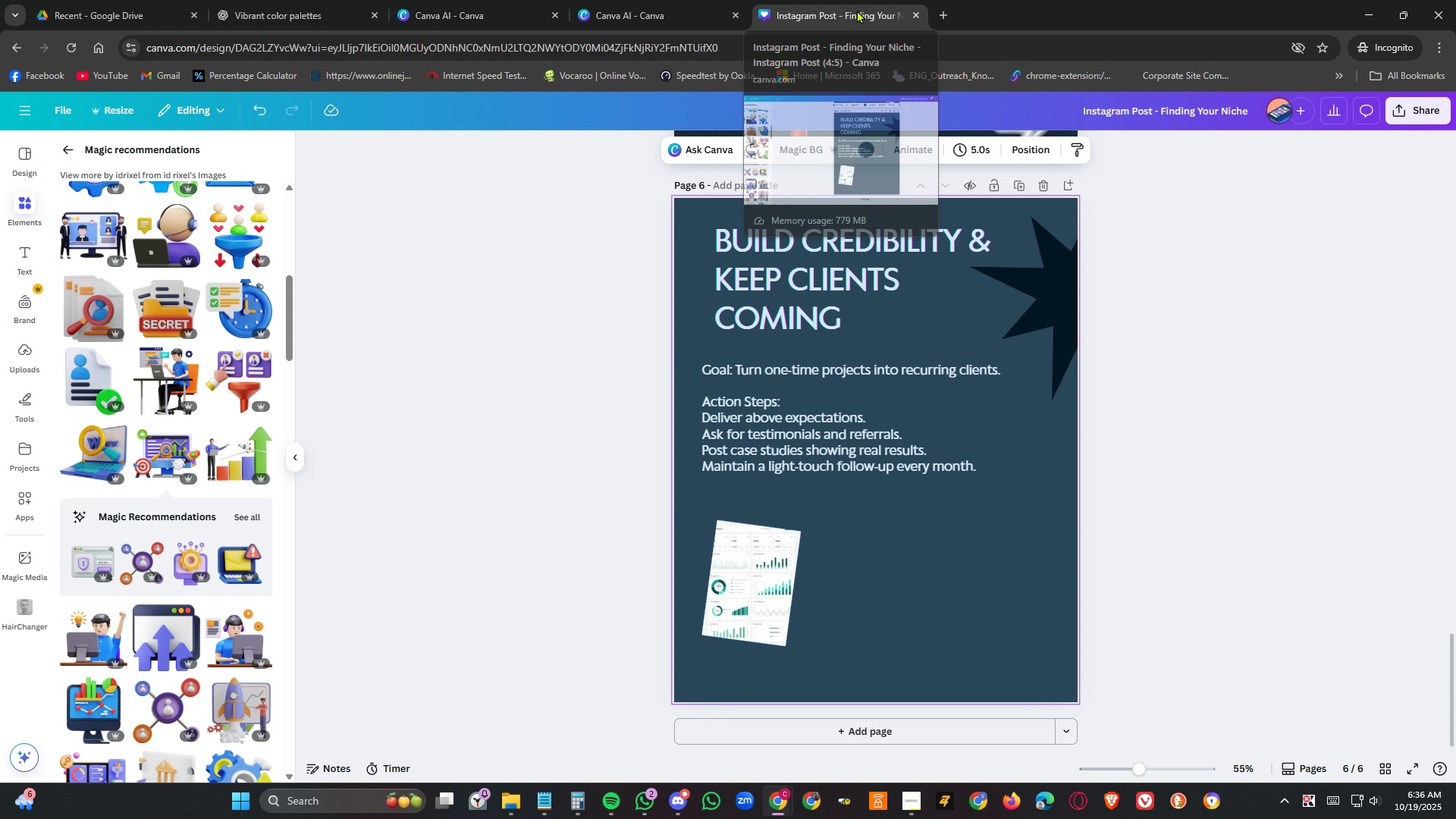 
left_click([857, 10])
 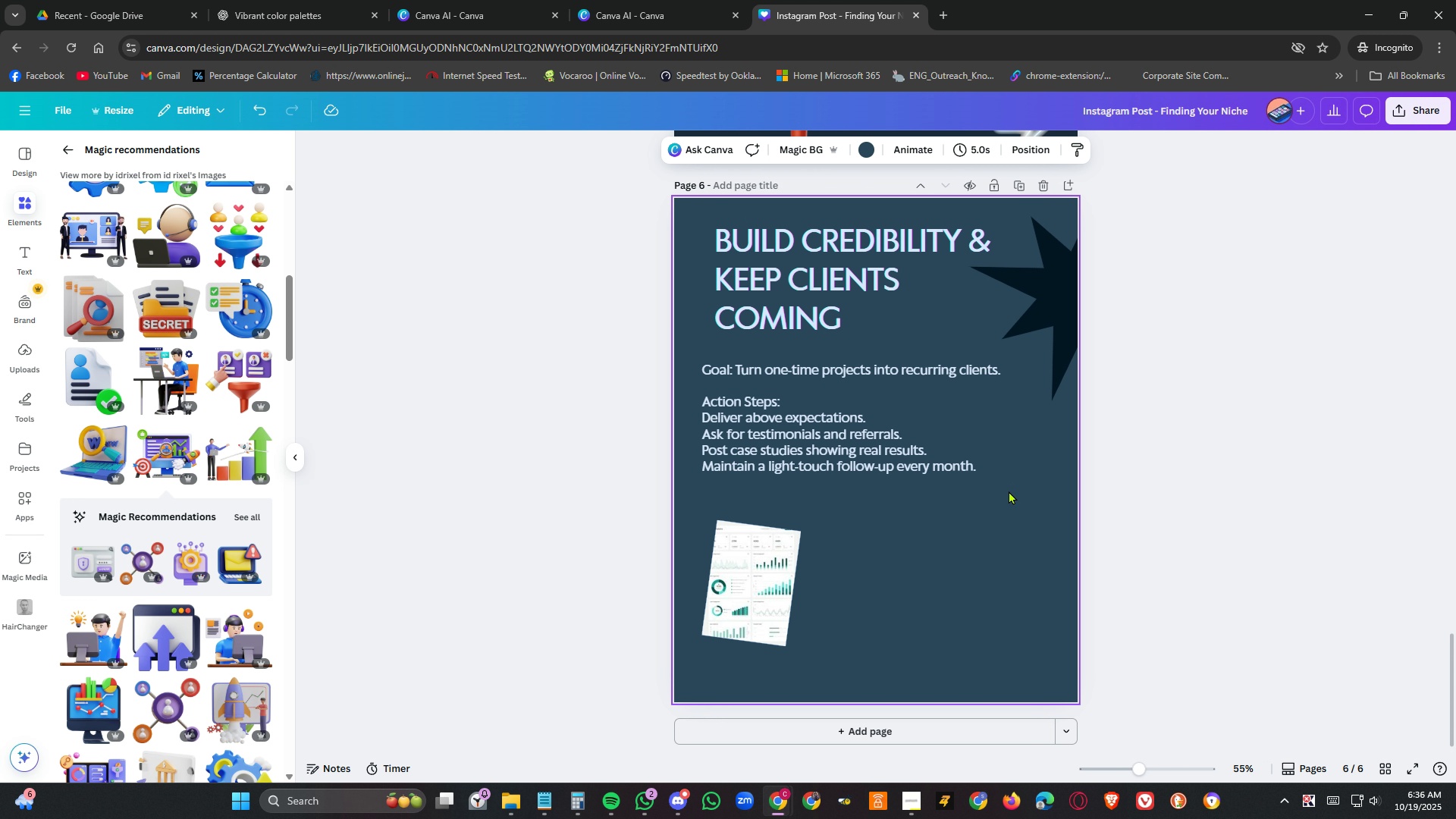 
scroll: coordinate [1012, 499], scroll_direction: up, amount: 2.0
 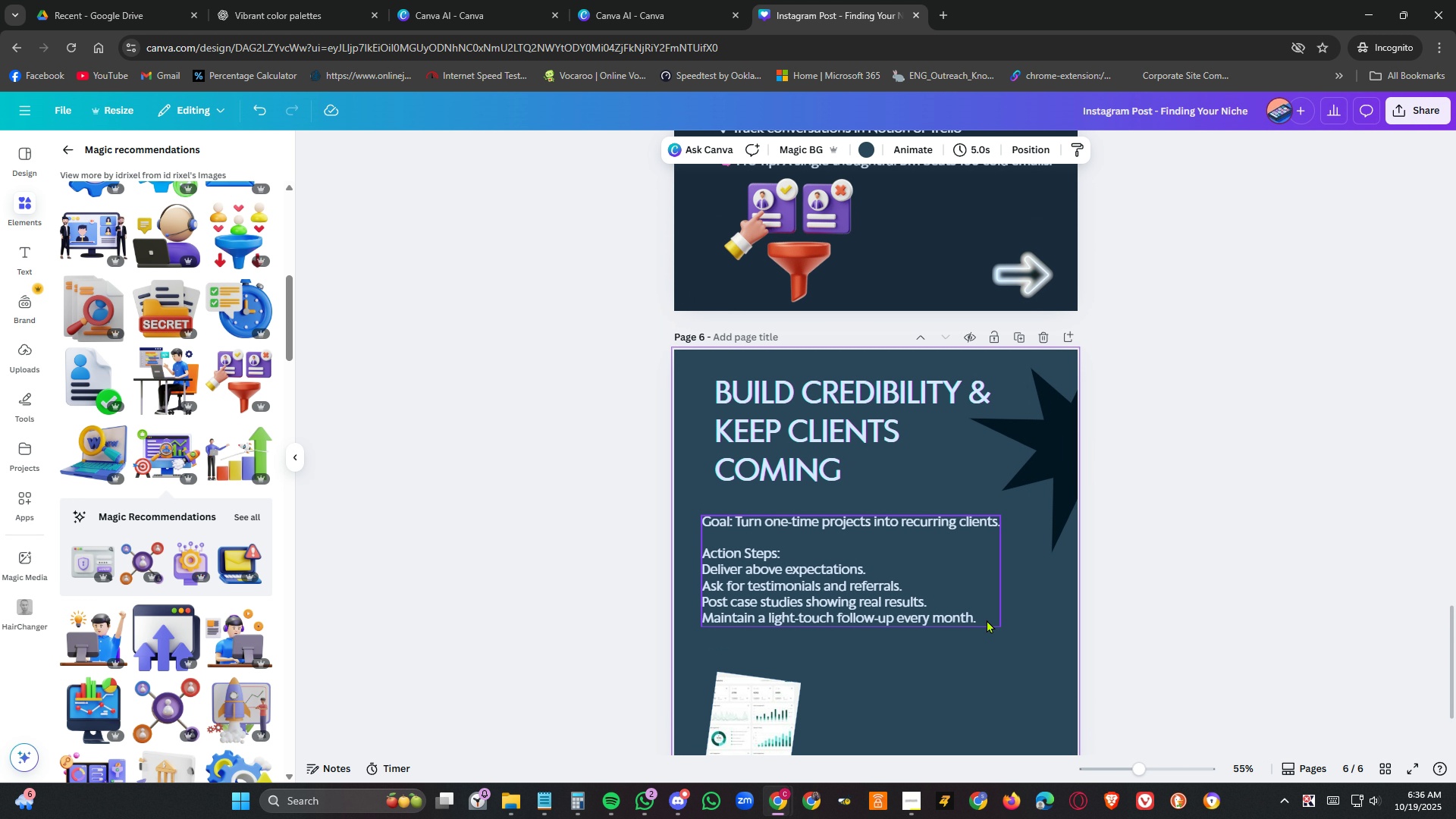 
double_click([987, 620])
 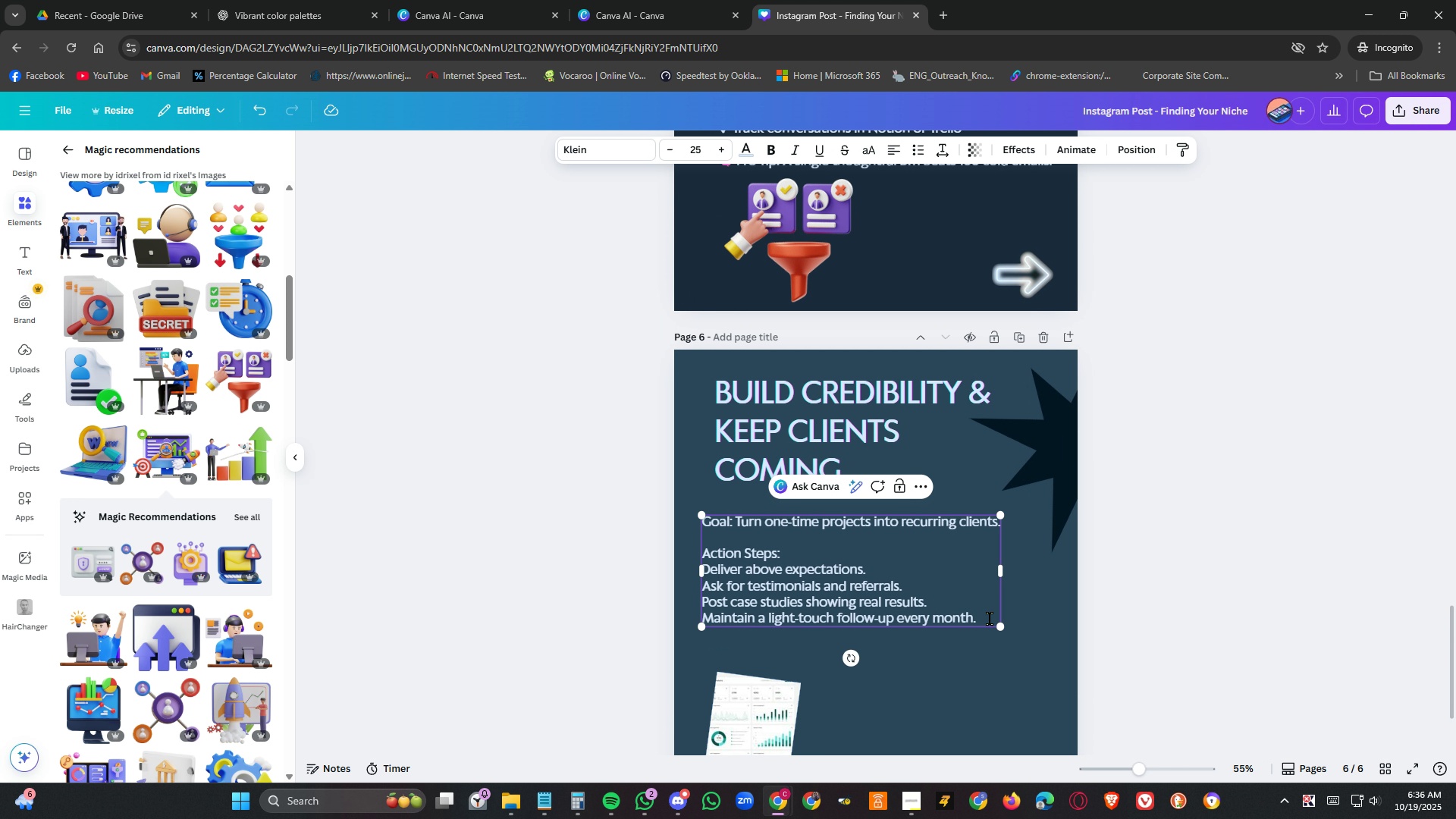 
left_click_drag(start_coordinate=[990, 619], to_coordinate=[701, 570])
 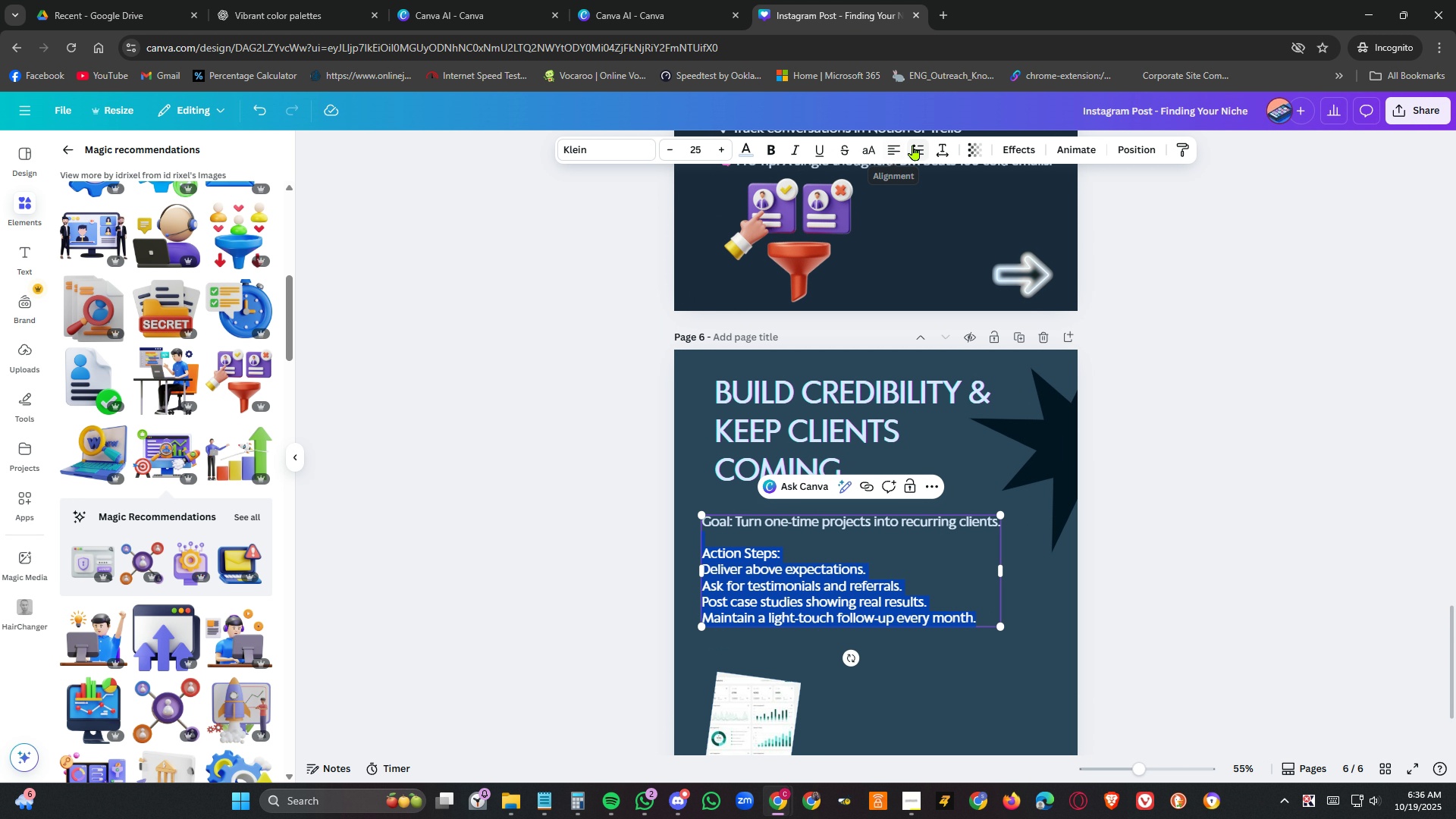 
left_click([920, 145])
 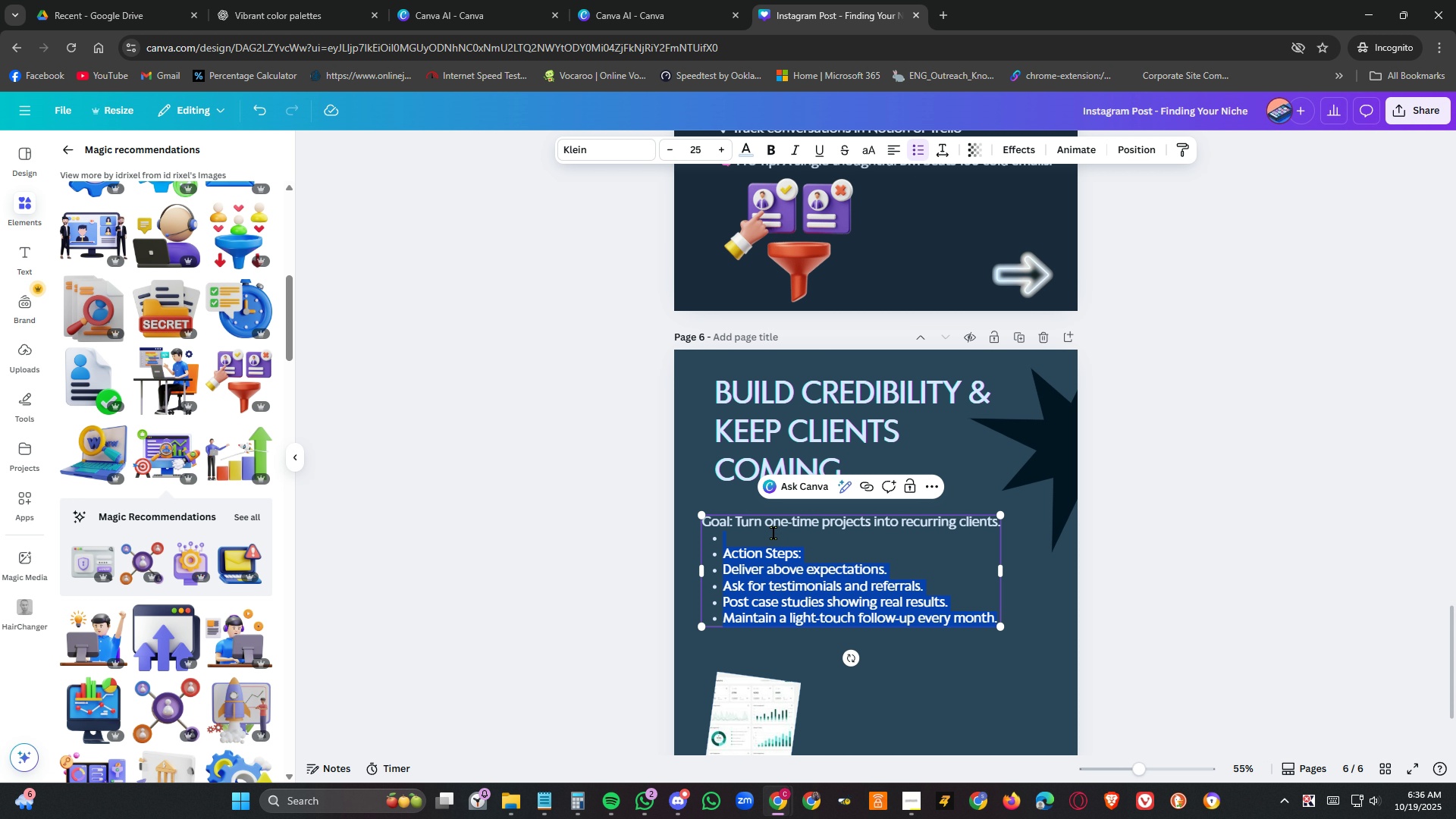 
left_click([774, 533])
 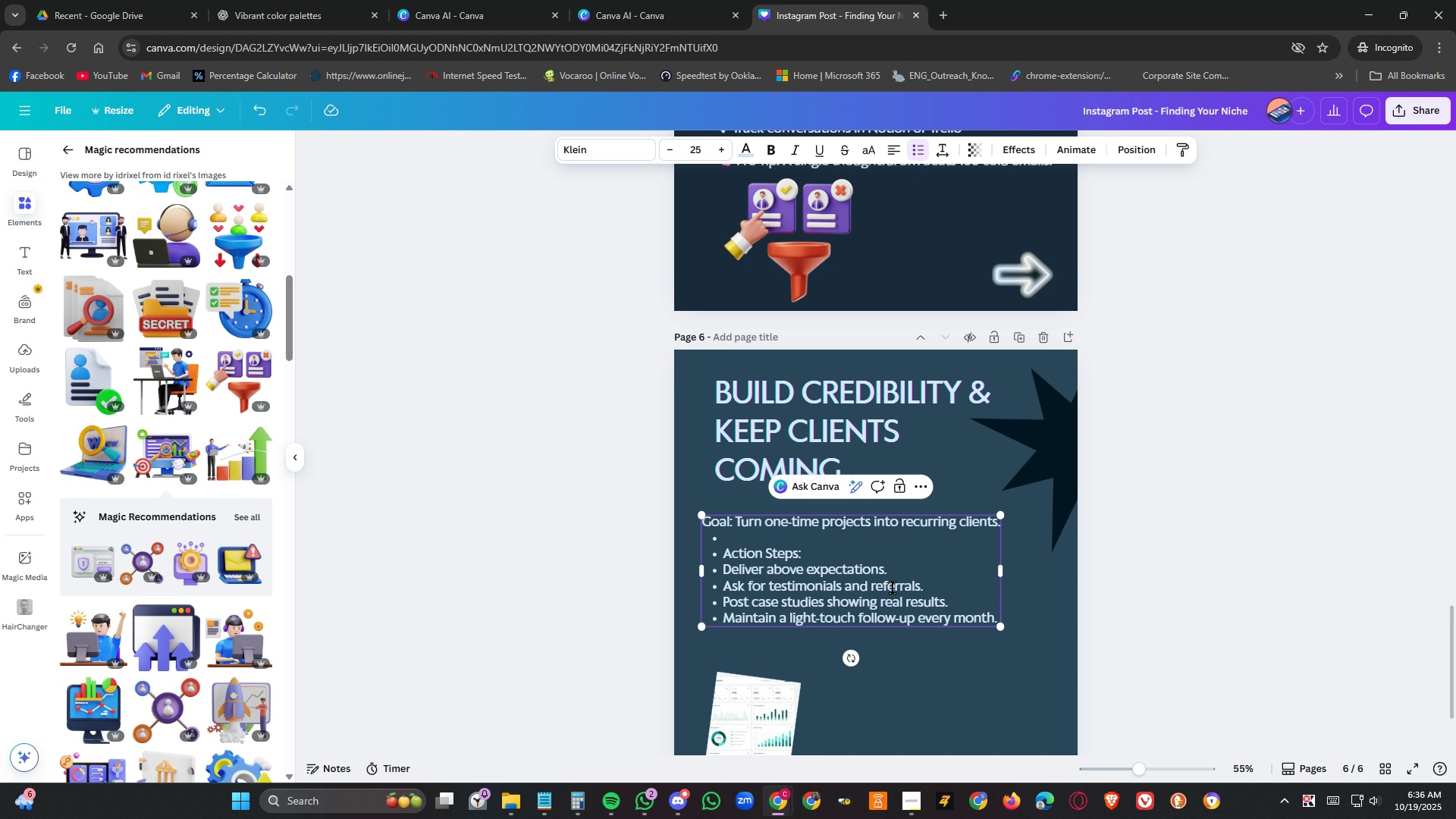 
key(Control+Z)
 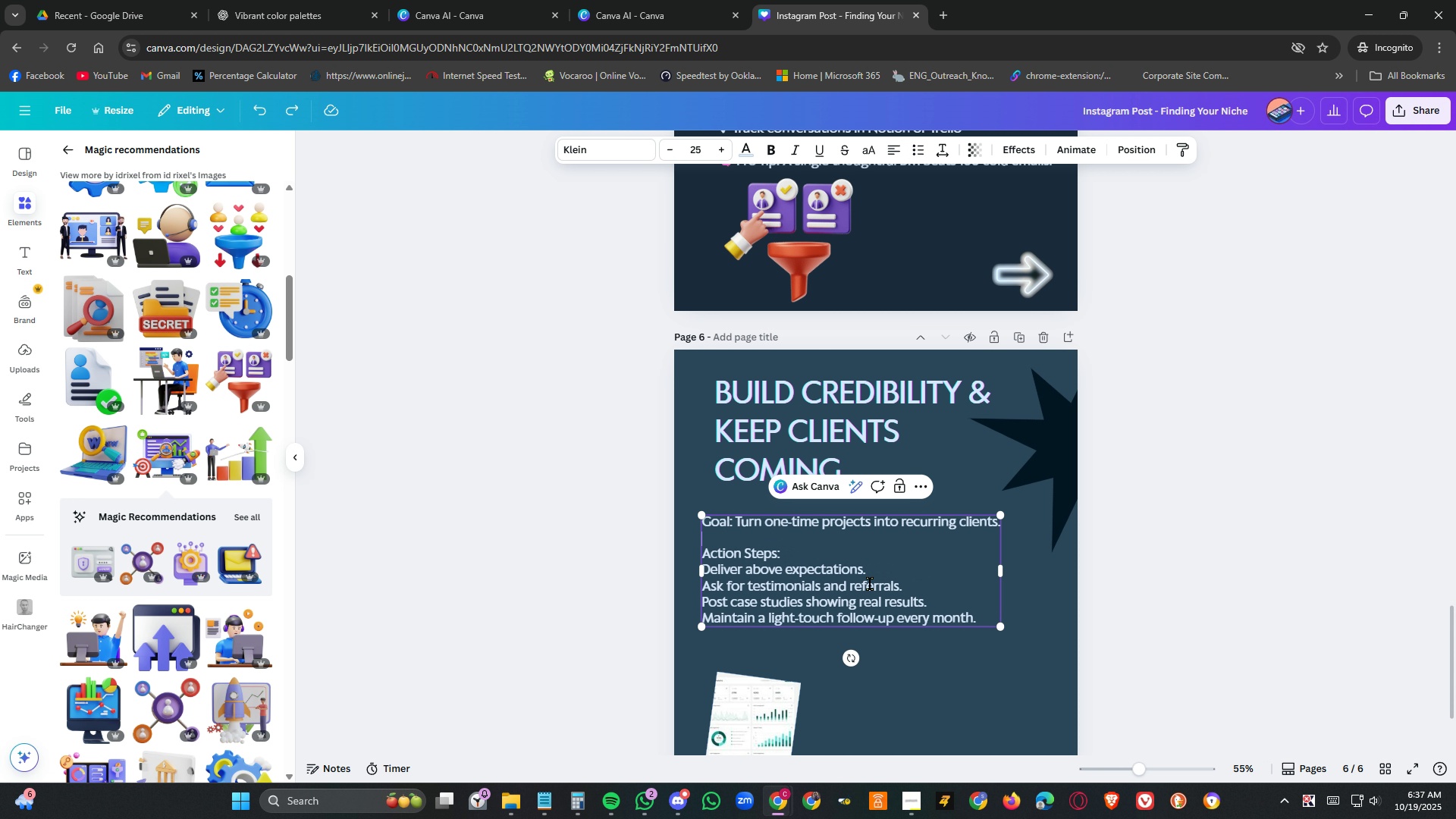 
left_click([870, 585])
 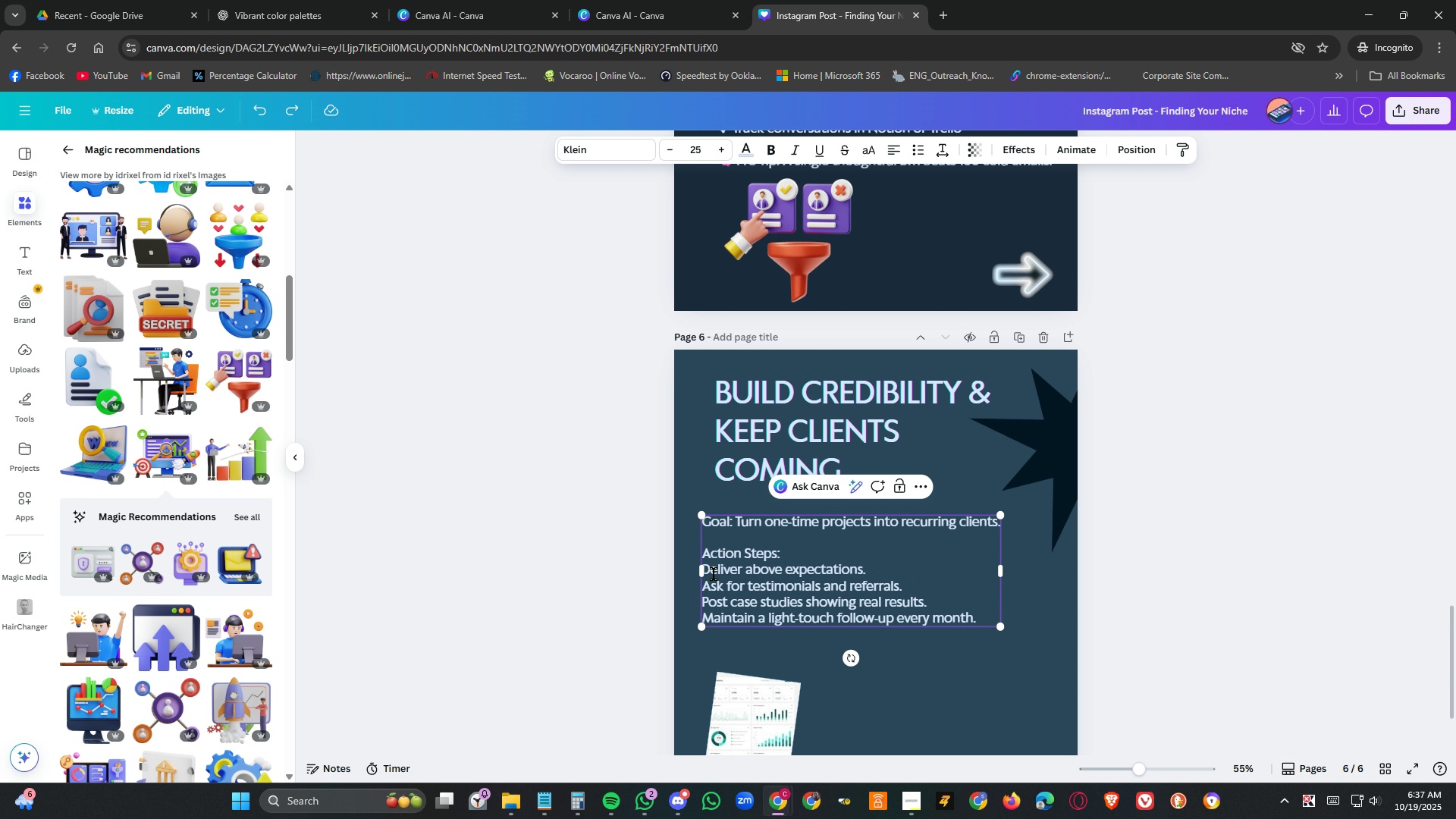 
left_click_drag(start_coordinate=[706, 572], to_coordinate=[799, 577])
 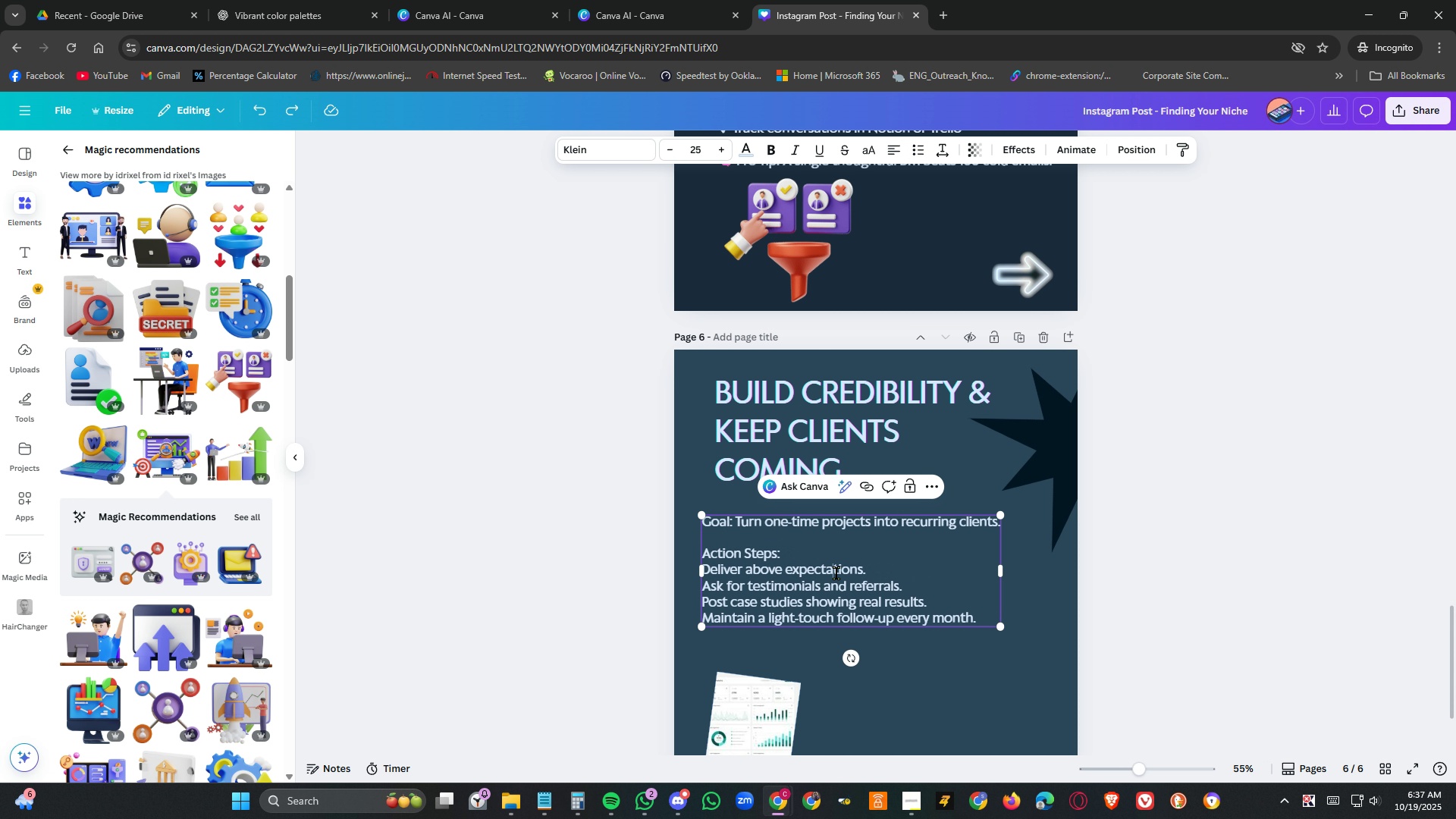 
left_click([833, 574])
 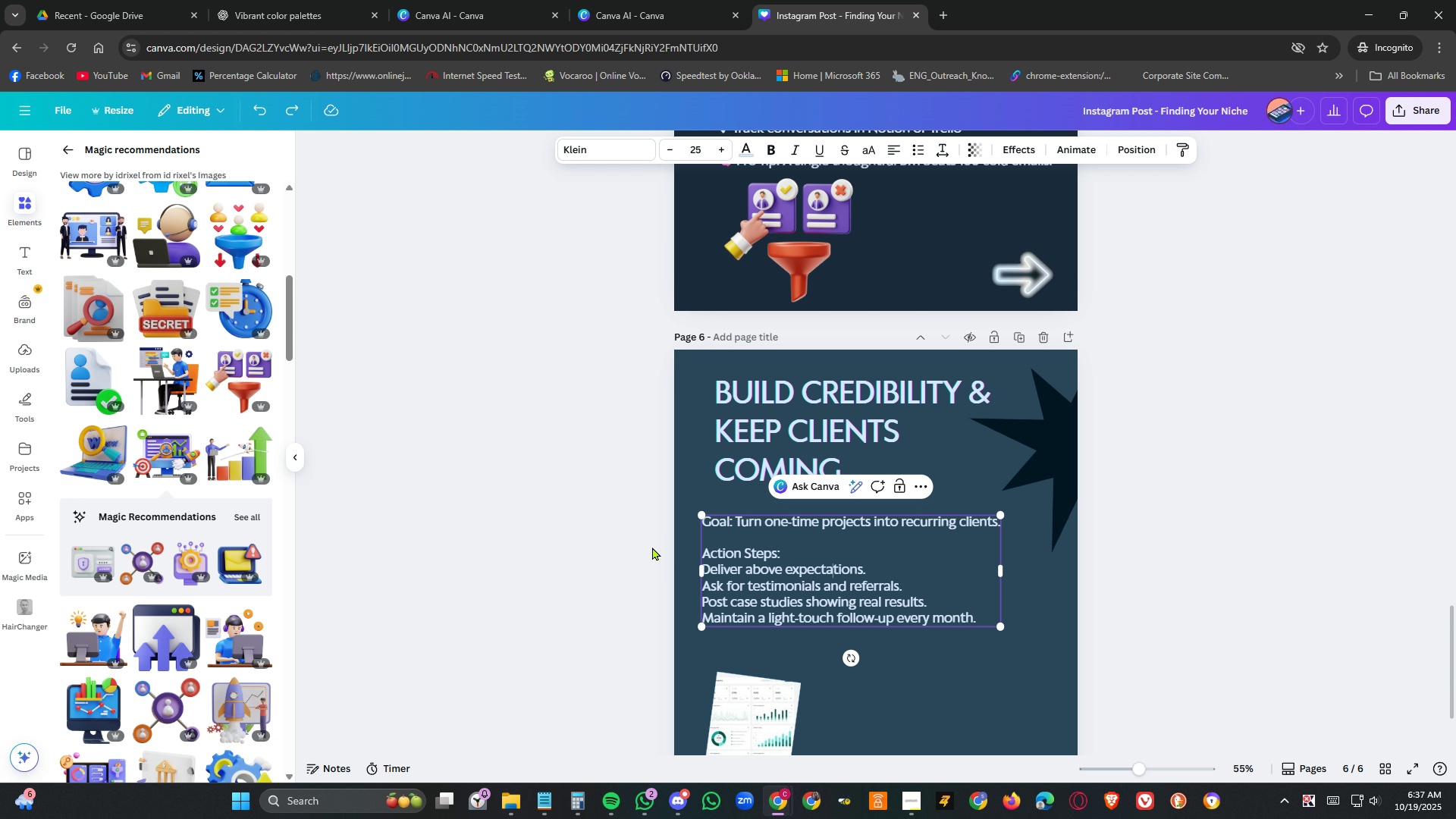 
left_click_drag(start_coordinate=[702, 569], to_coordinate=[986, 622])
 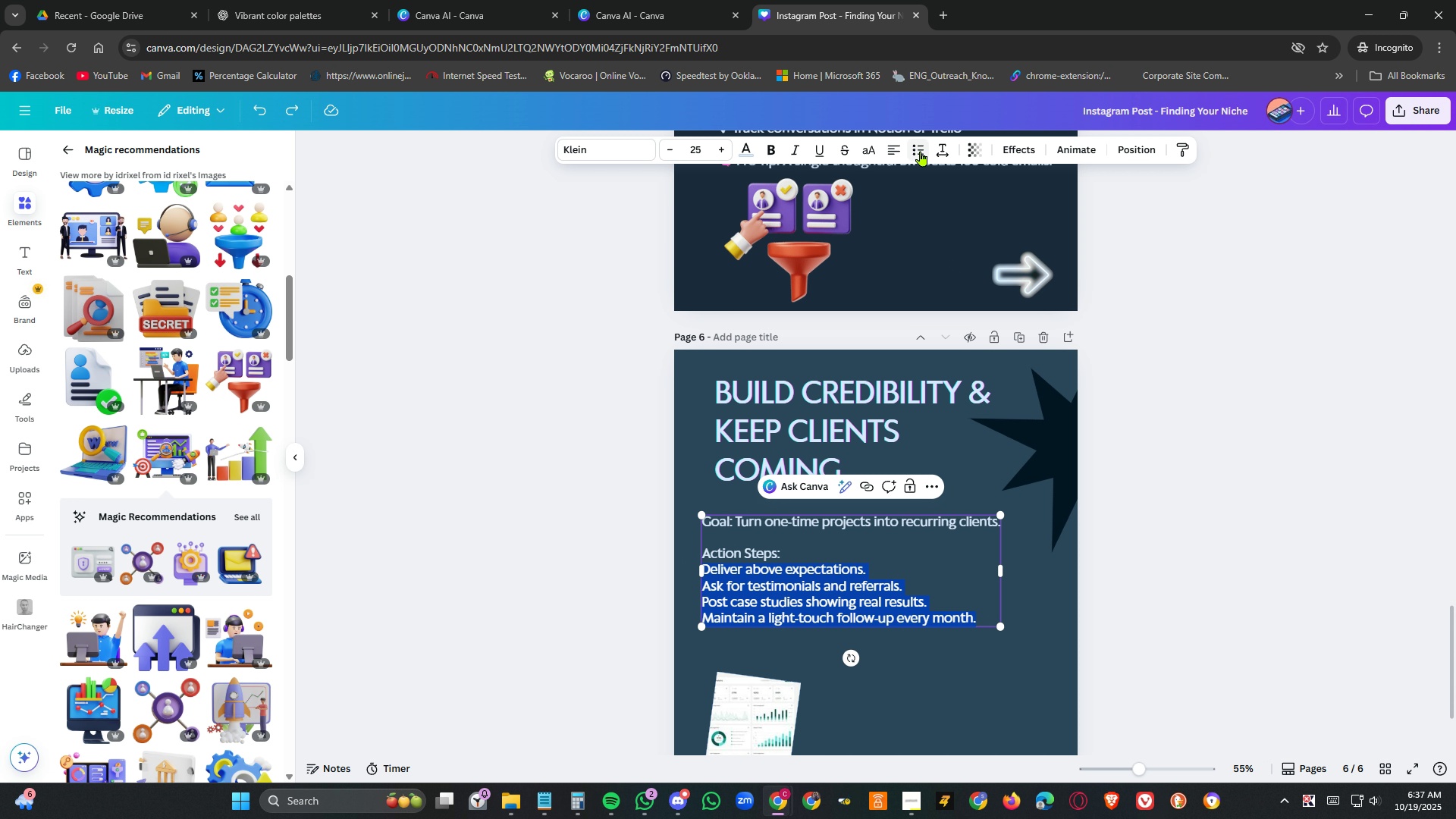 
left_click([921, 151])
 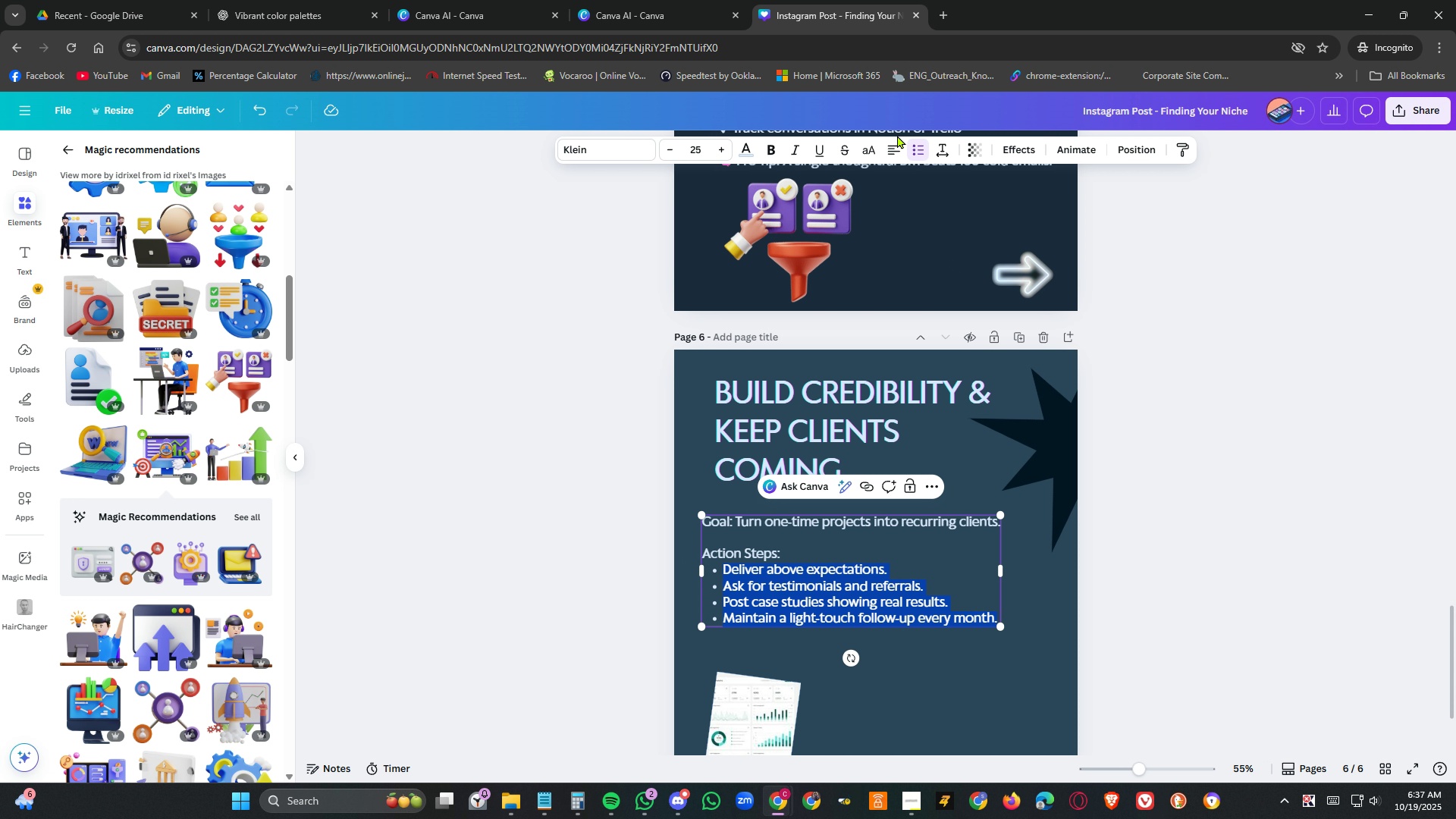 
left_click([952, 153])
 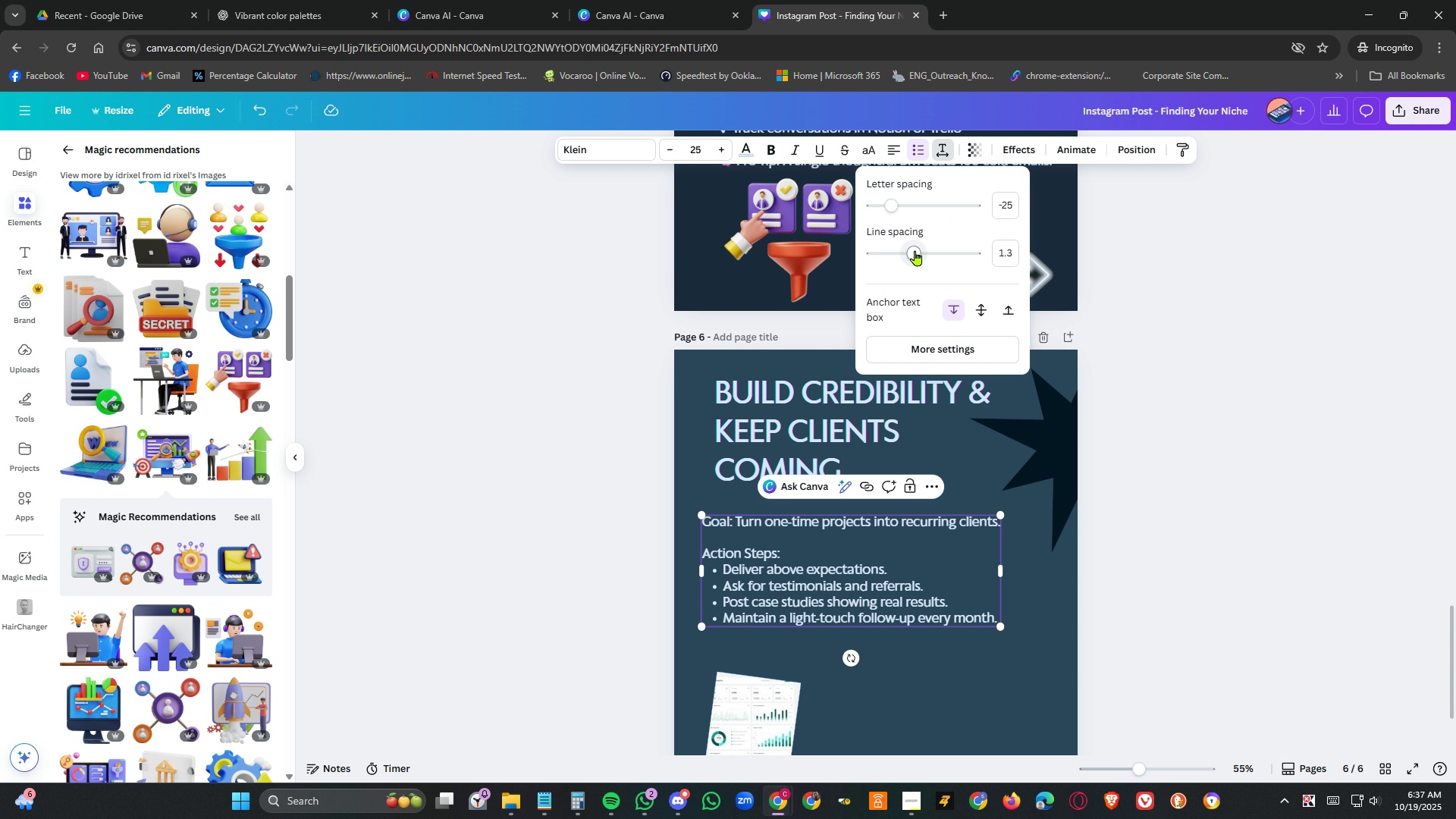 
left_click_drag(start_coordinate=[915, 250], to_coordinate=[927, 250])
 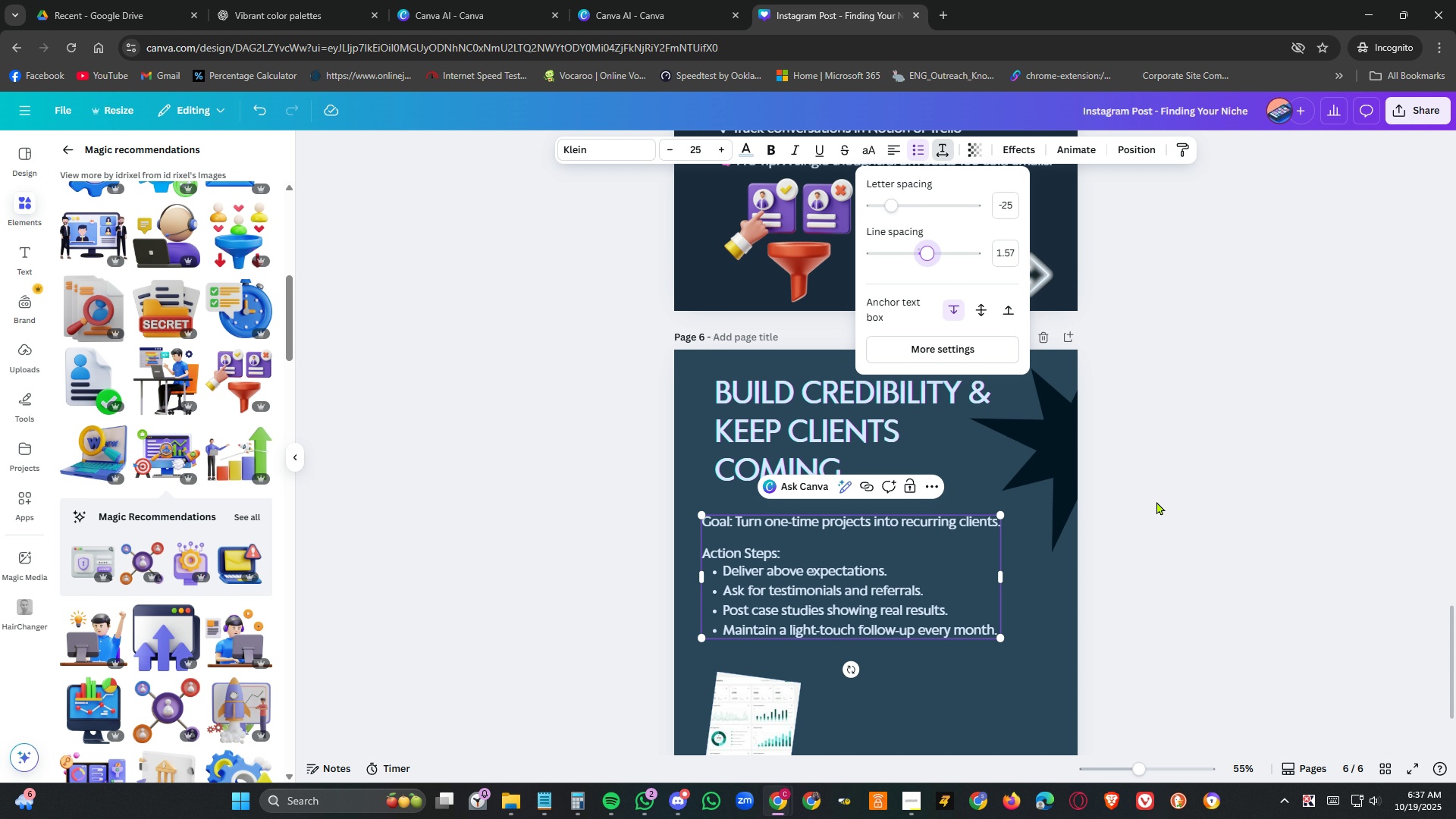 
left_click([1156, 501])
 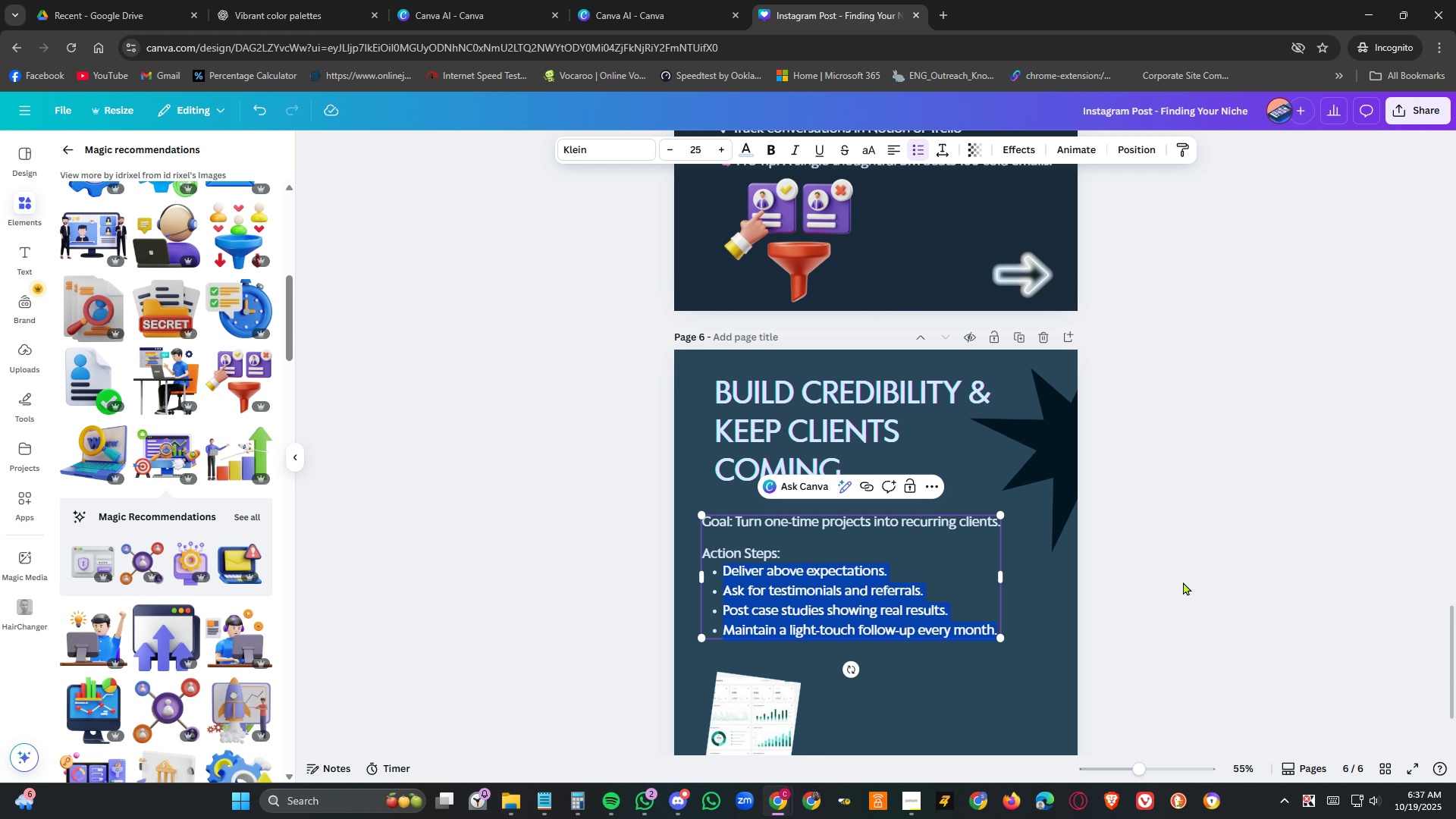 
scroll: coordinate [1181, 519], scroll_direction: up, amount: 12.0
 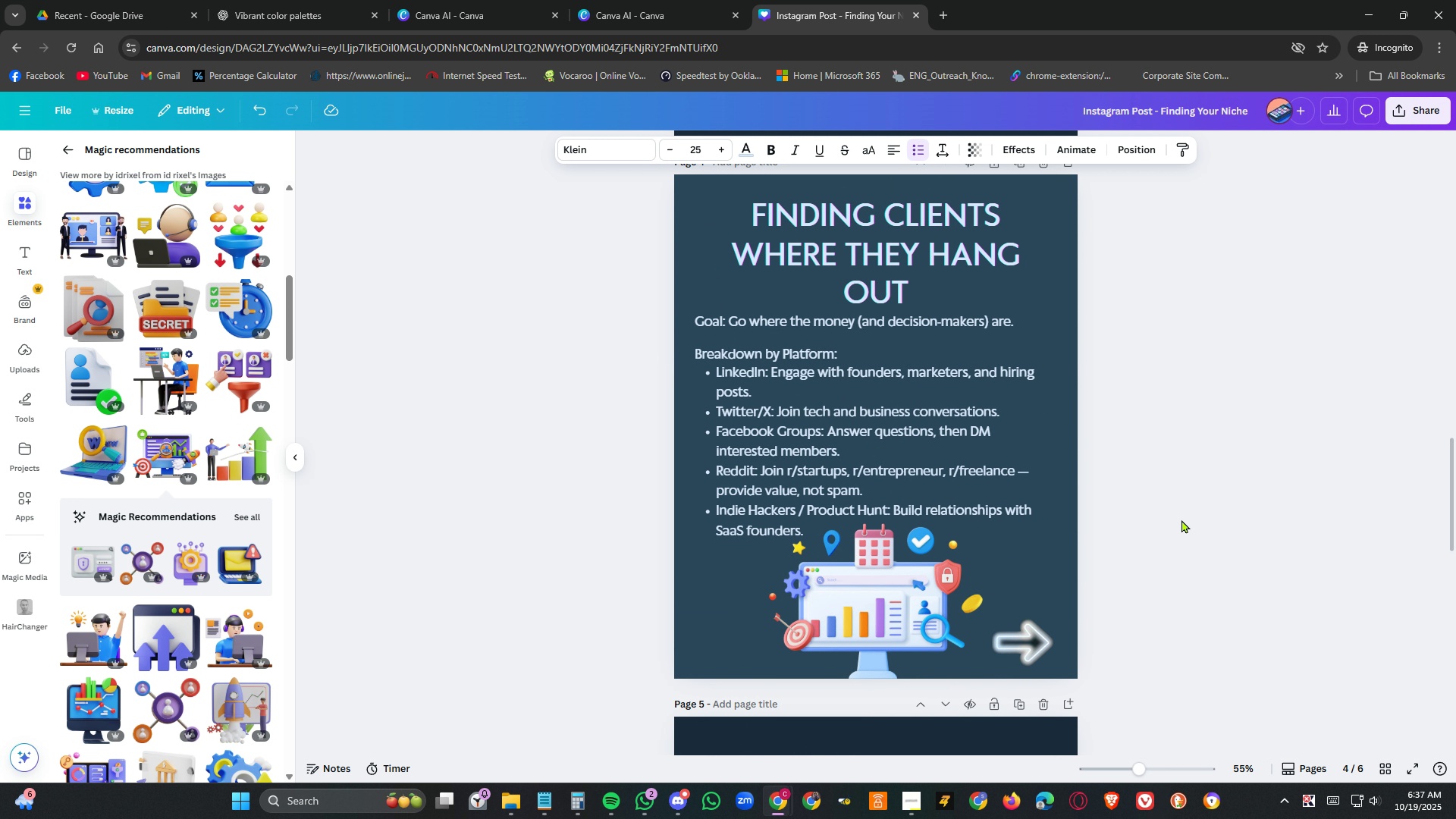 
scroll: coordinate [1181, 519], scroll_direction: down, amount: 6.0
 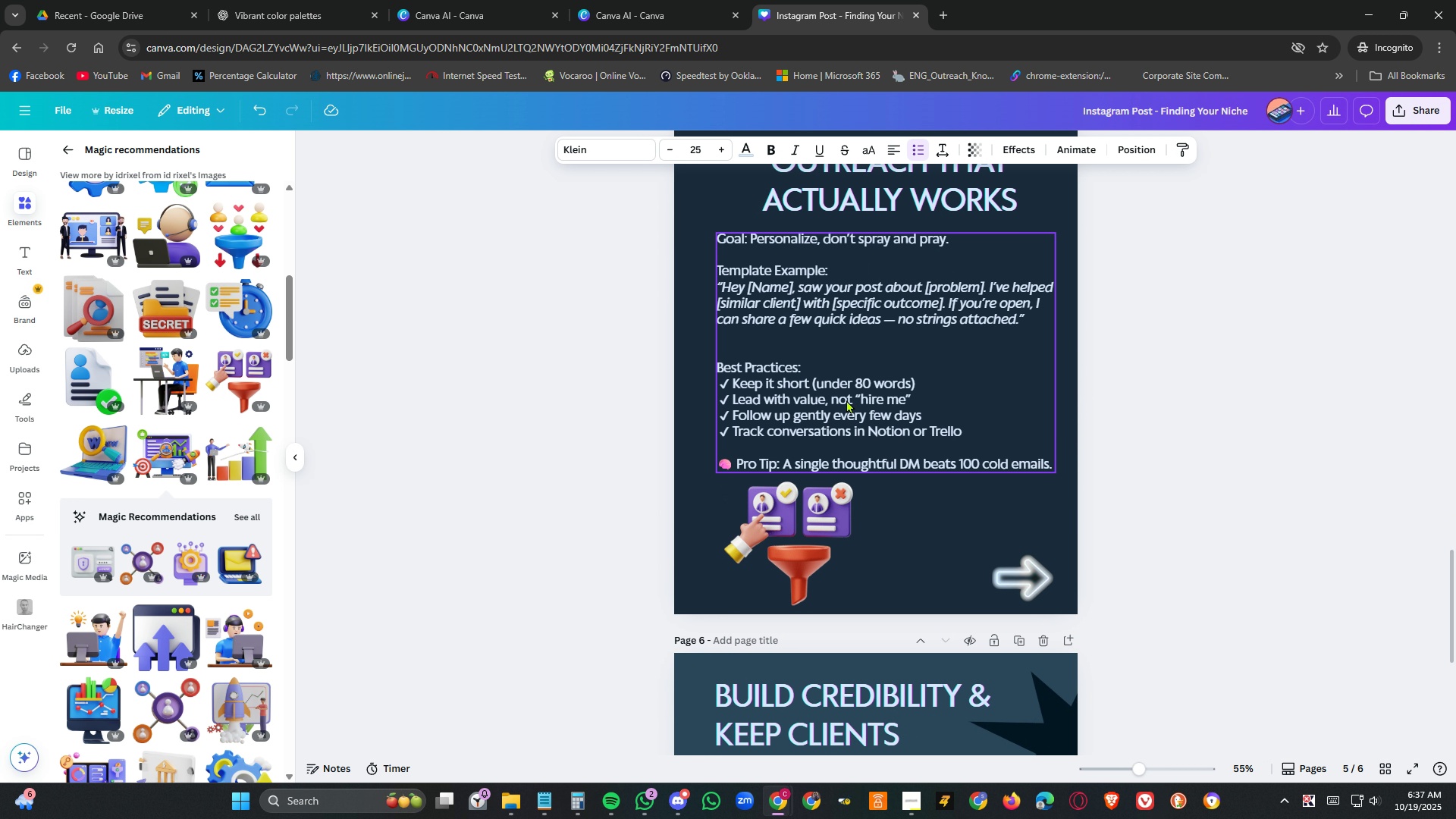 
double_click([846, 398])
 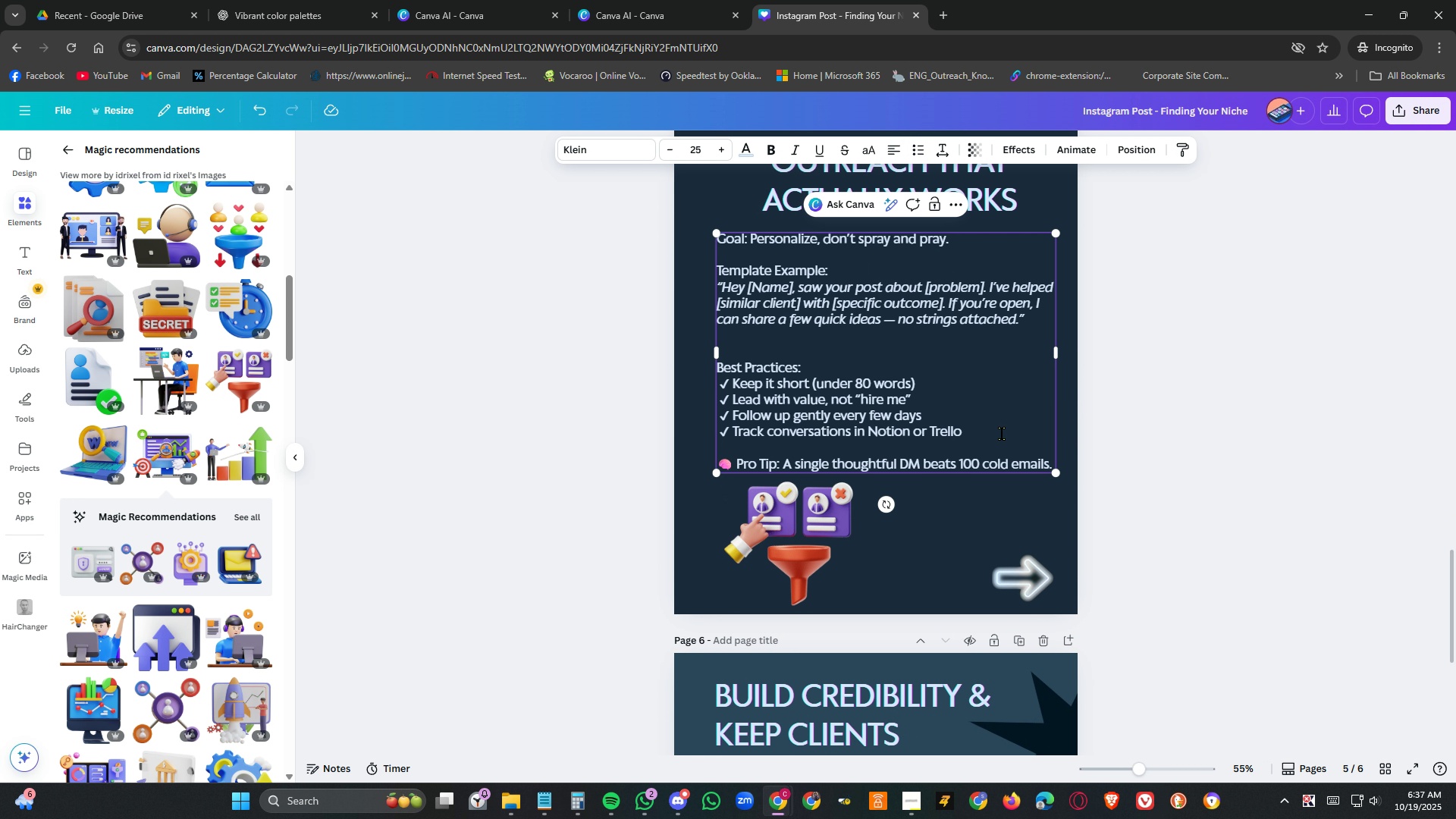 
left_click_drag(start_coordinate=[1002, 434], to_coordinate=[717, 385])
 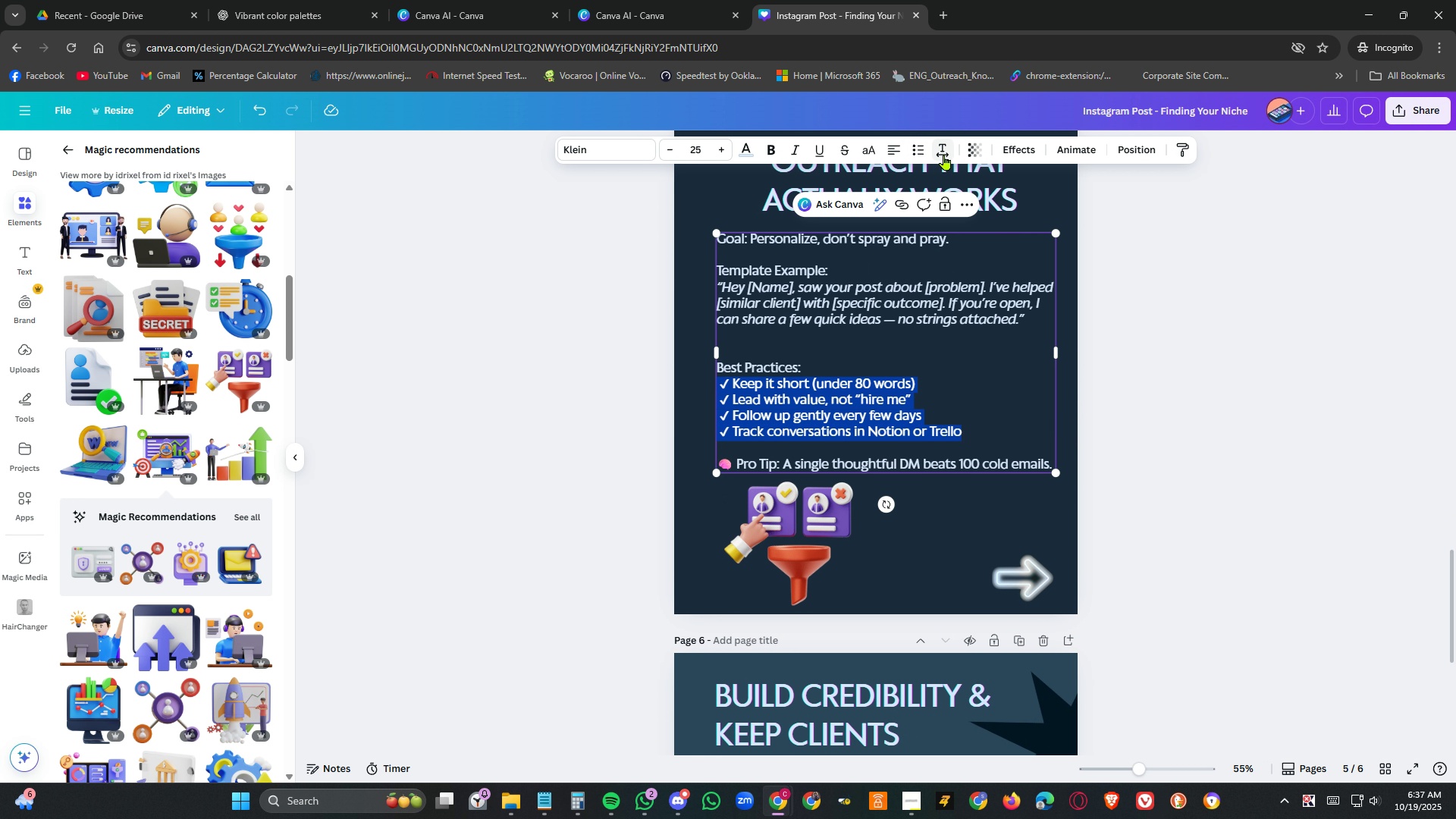 
left_click([944, 155])
 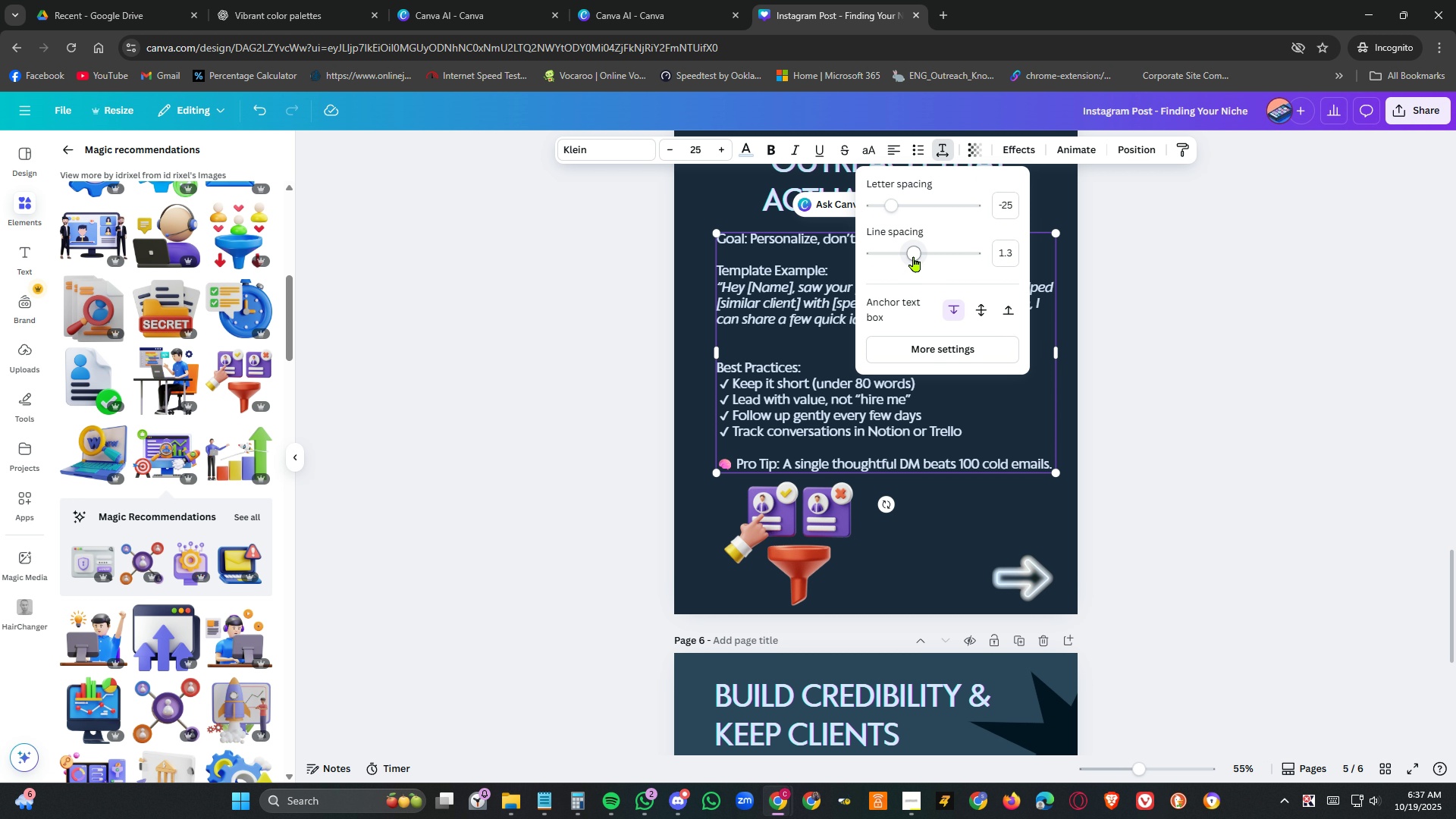 
left_click_drag(start_coordinate=[914, 256], to_coordinate=[919, 256])
 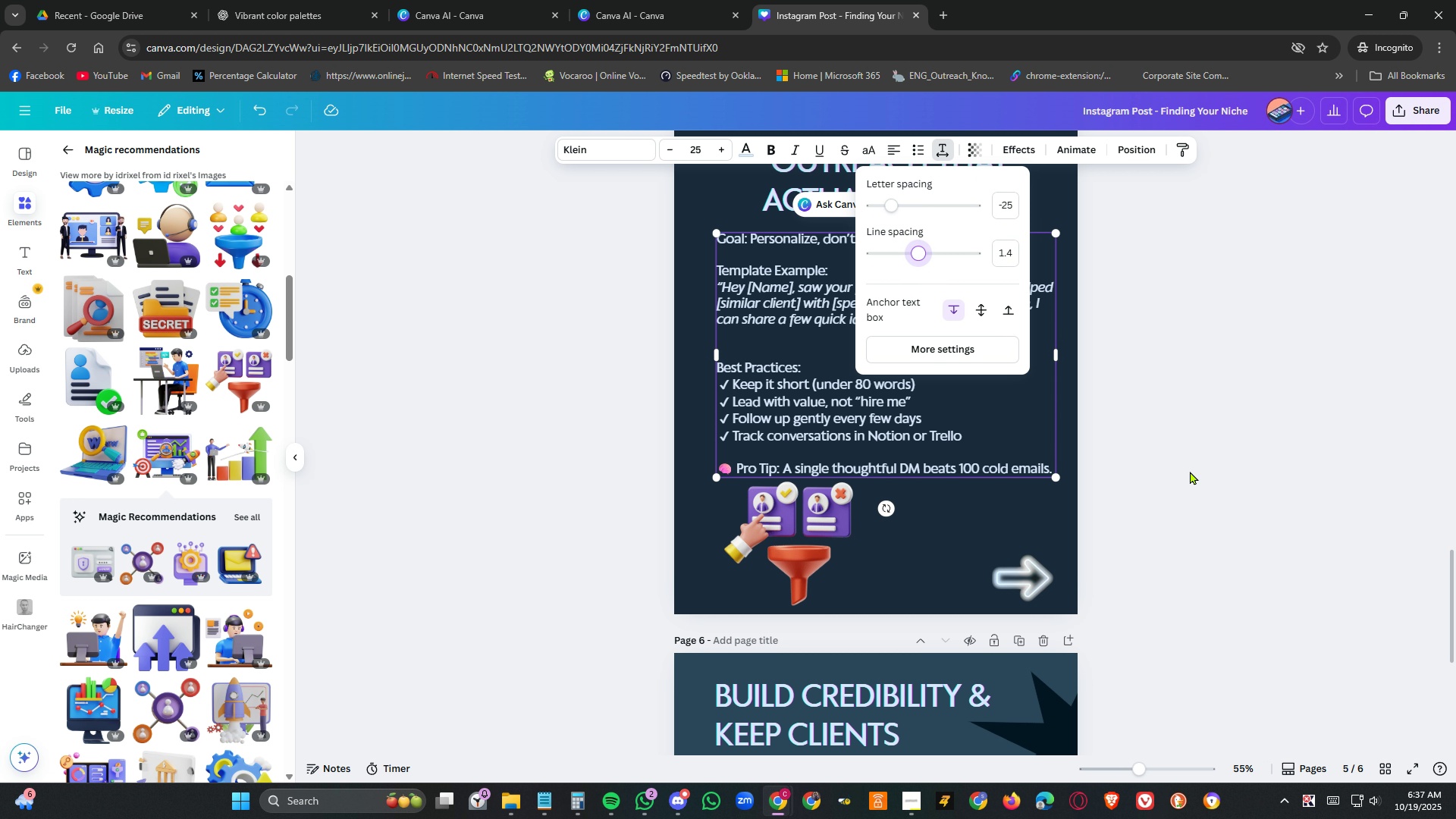 
left_click([1190, 471])
 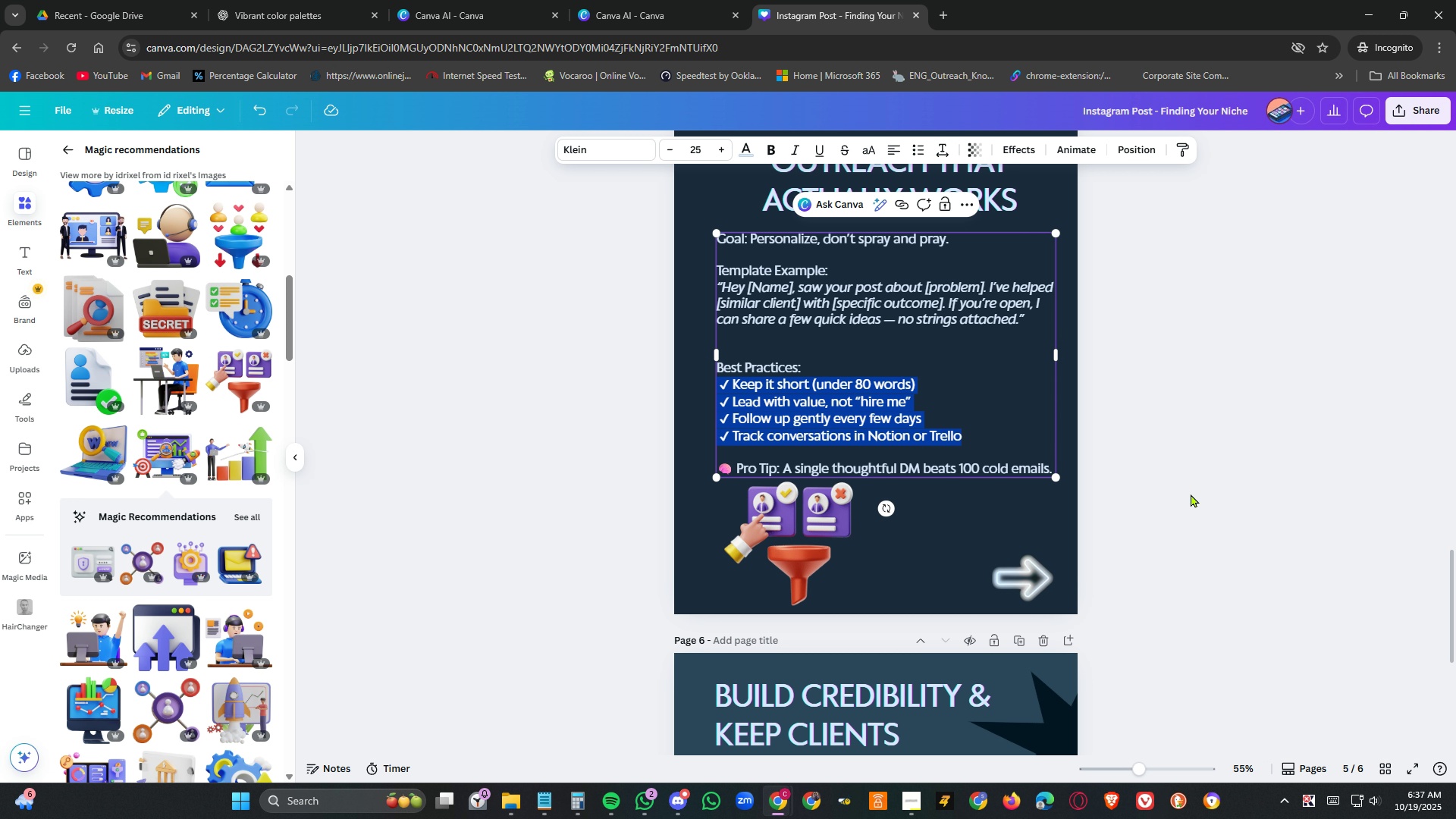 
left_click([1195, 497])
 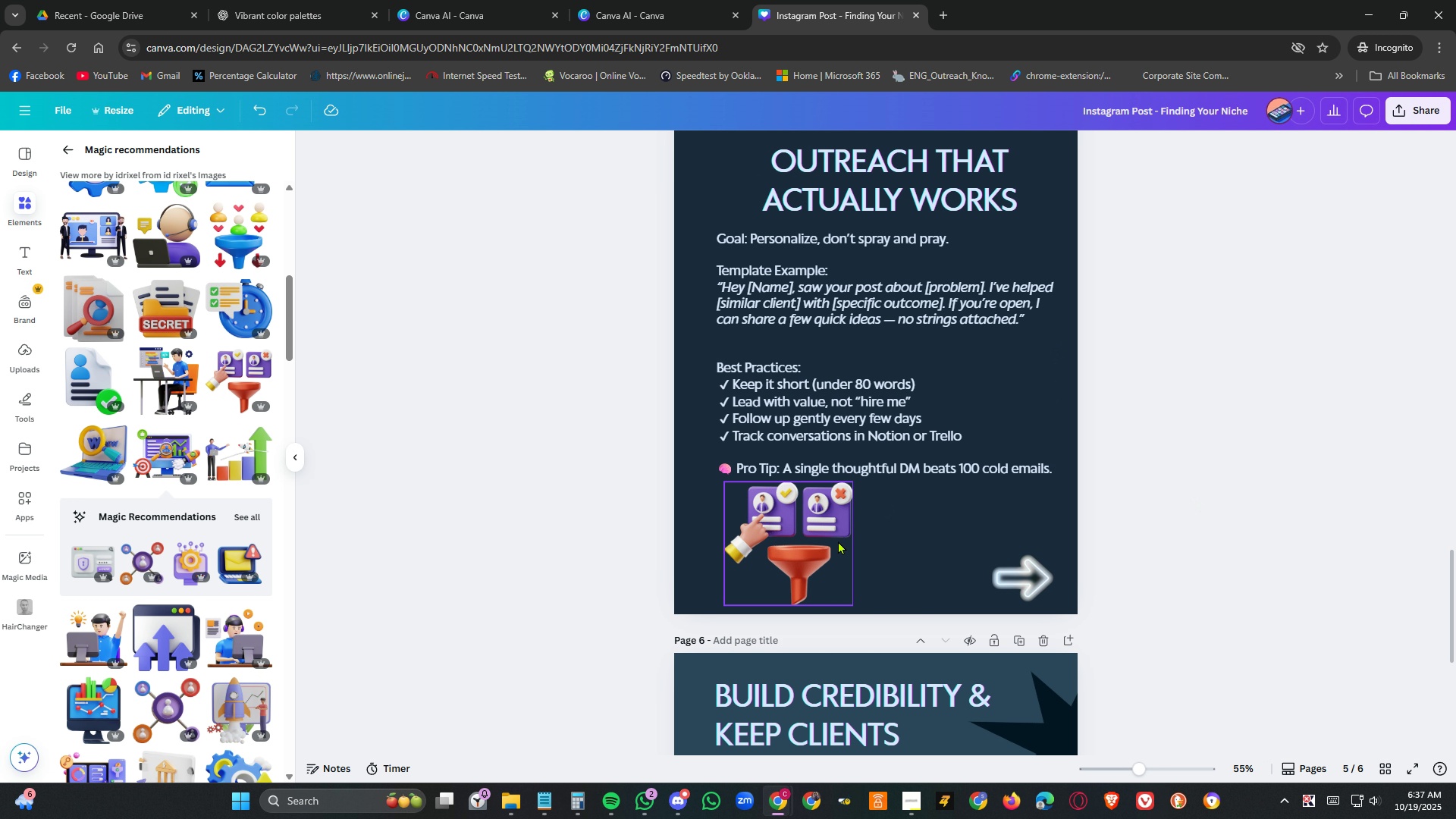 
scroll: coordinate [1184, 575], scroll_direction: down, amount: 7.0
 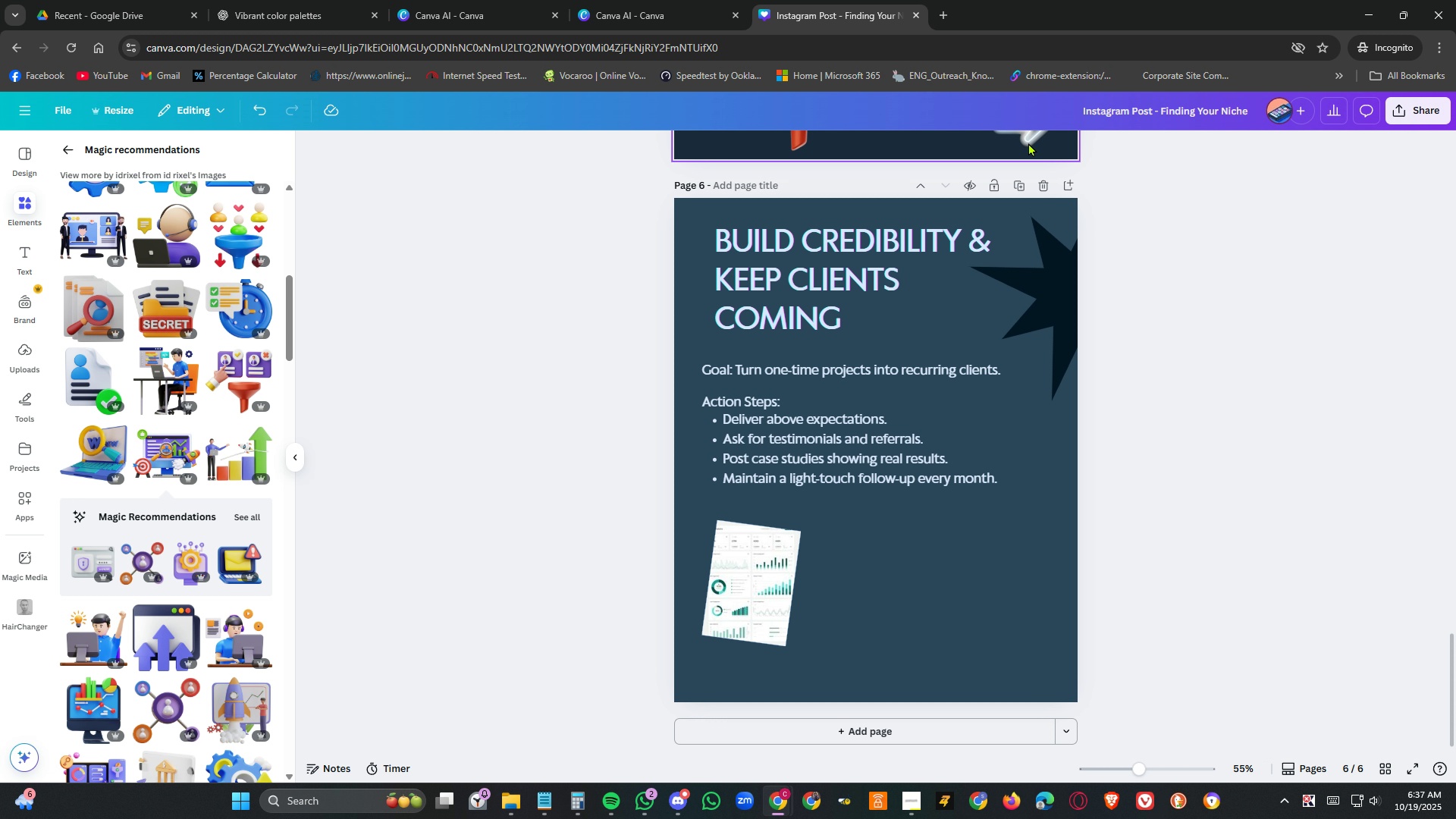 
left_click([1027, 142])
 